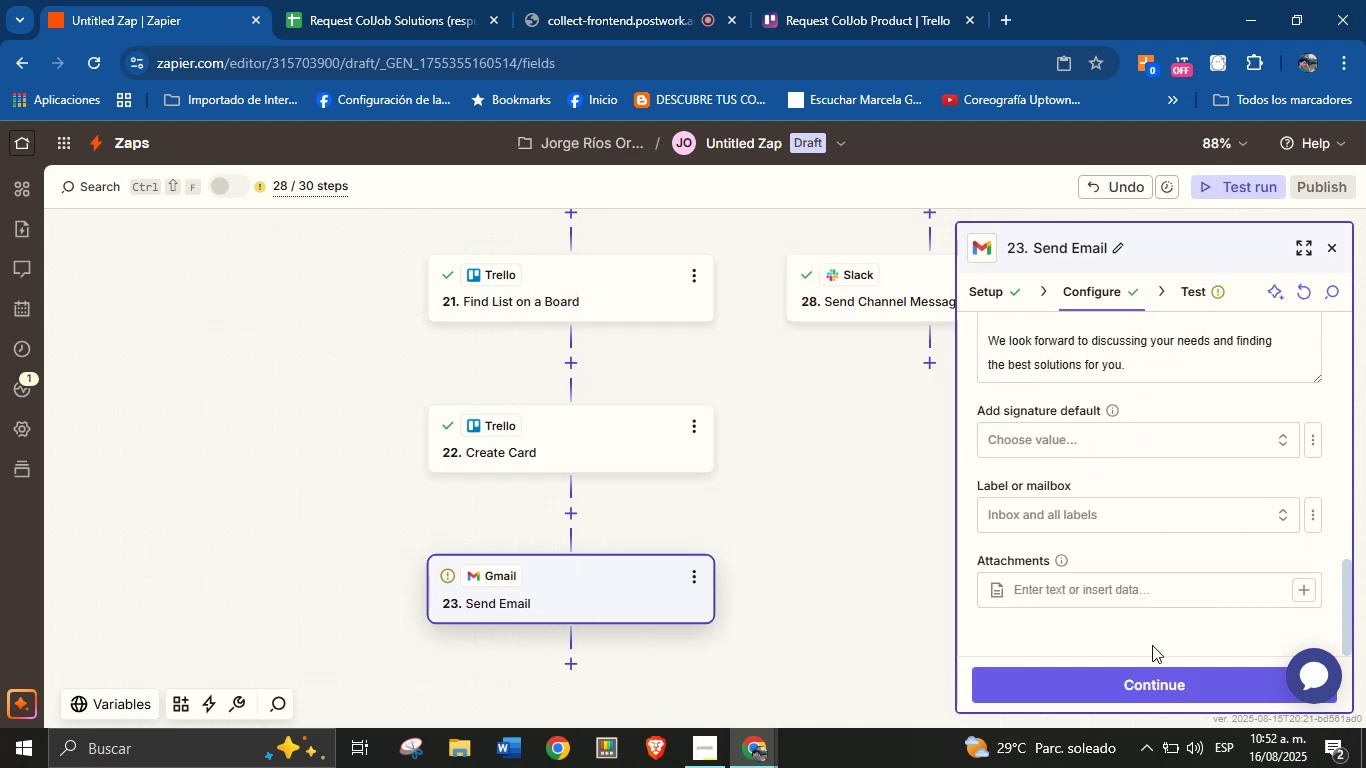 
left_click([1148, 672])
 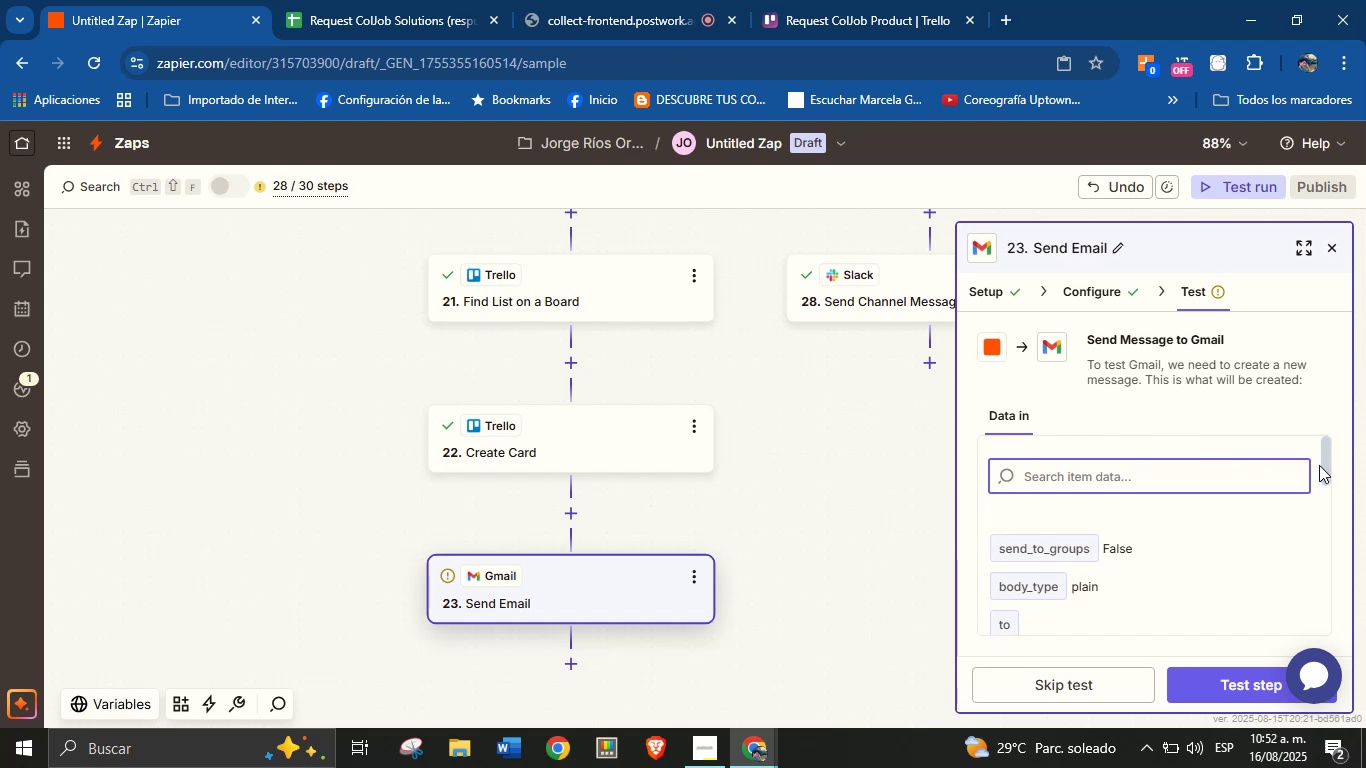 
left_click([1209, 669])
 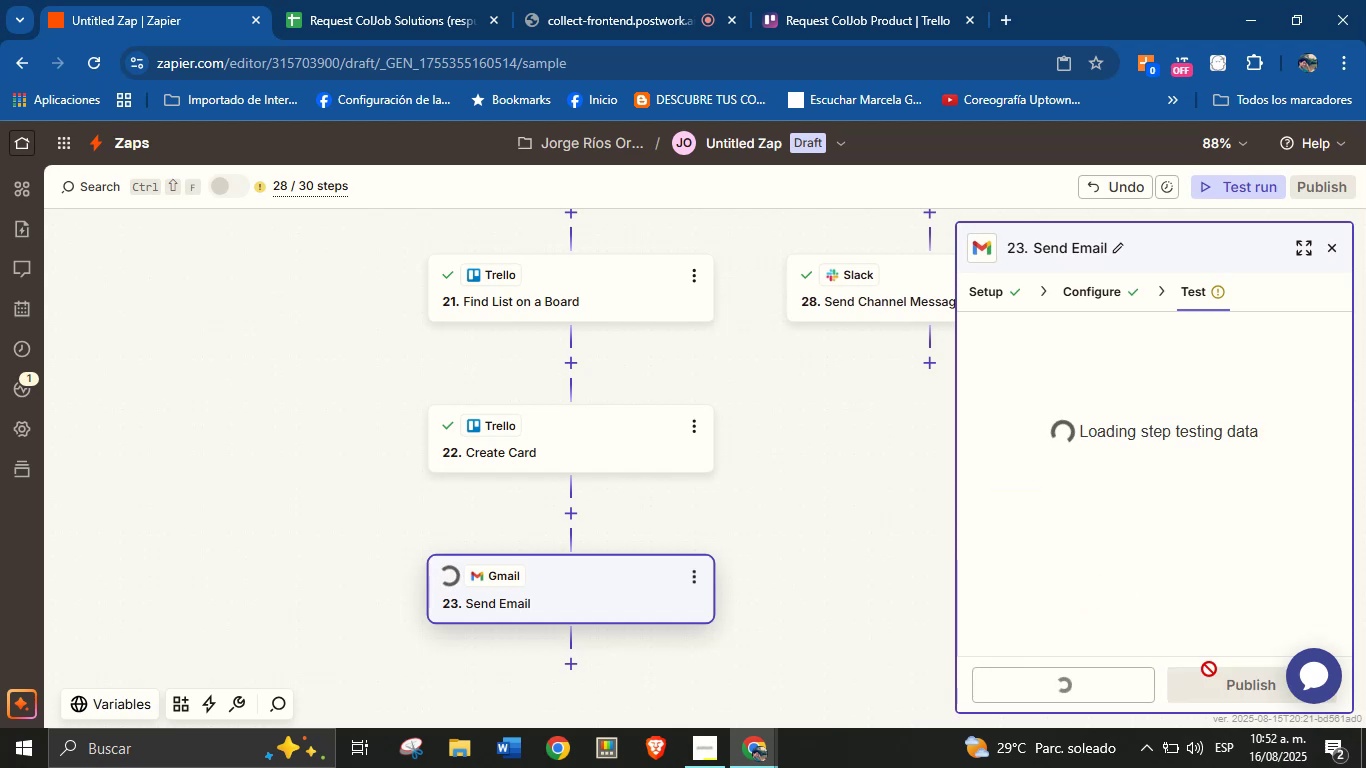 
mouse_move([1181, 614])
 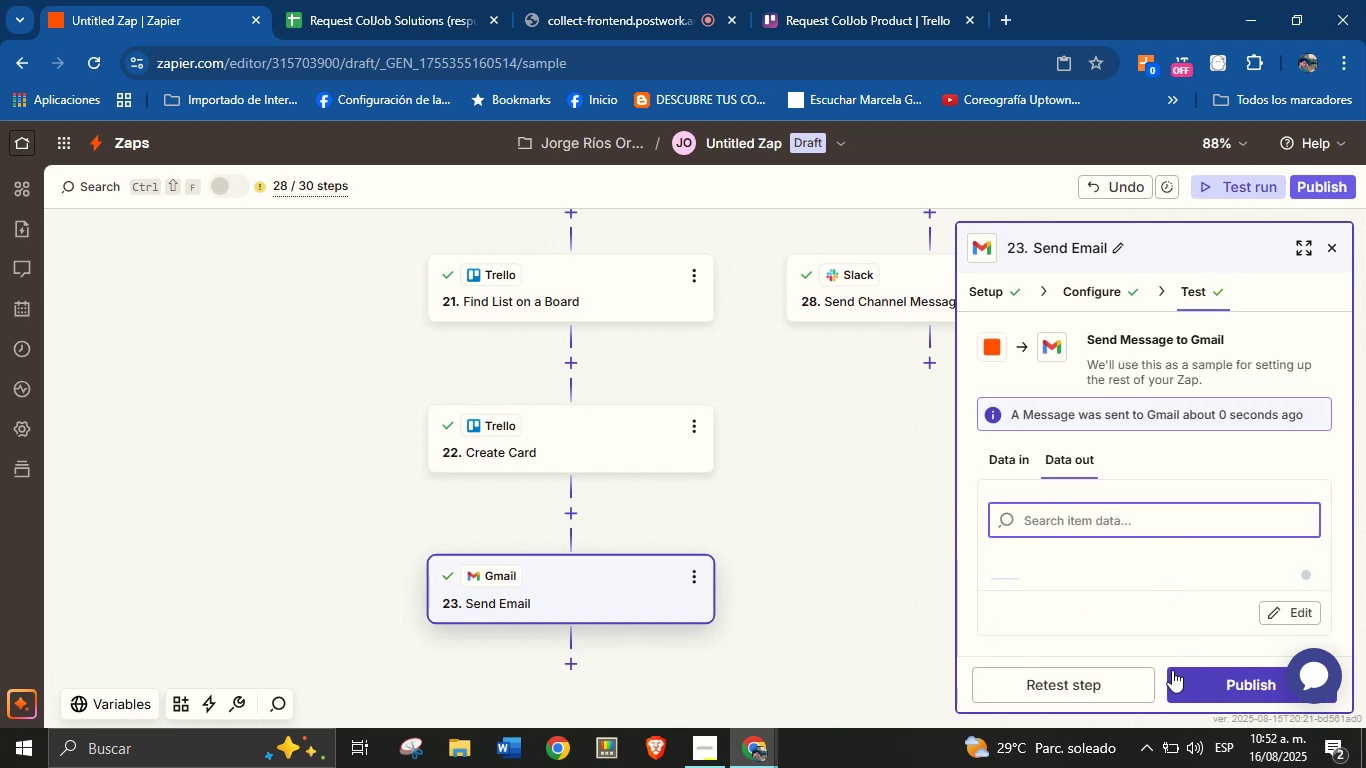 
left_click_drag(start_coordinate=[758, 600], to_coordinate=[758, 538])
 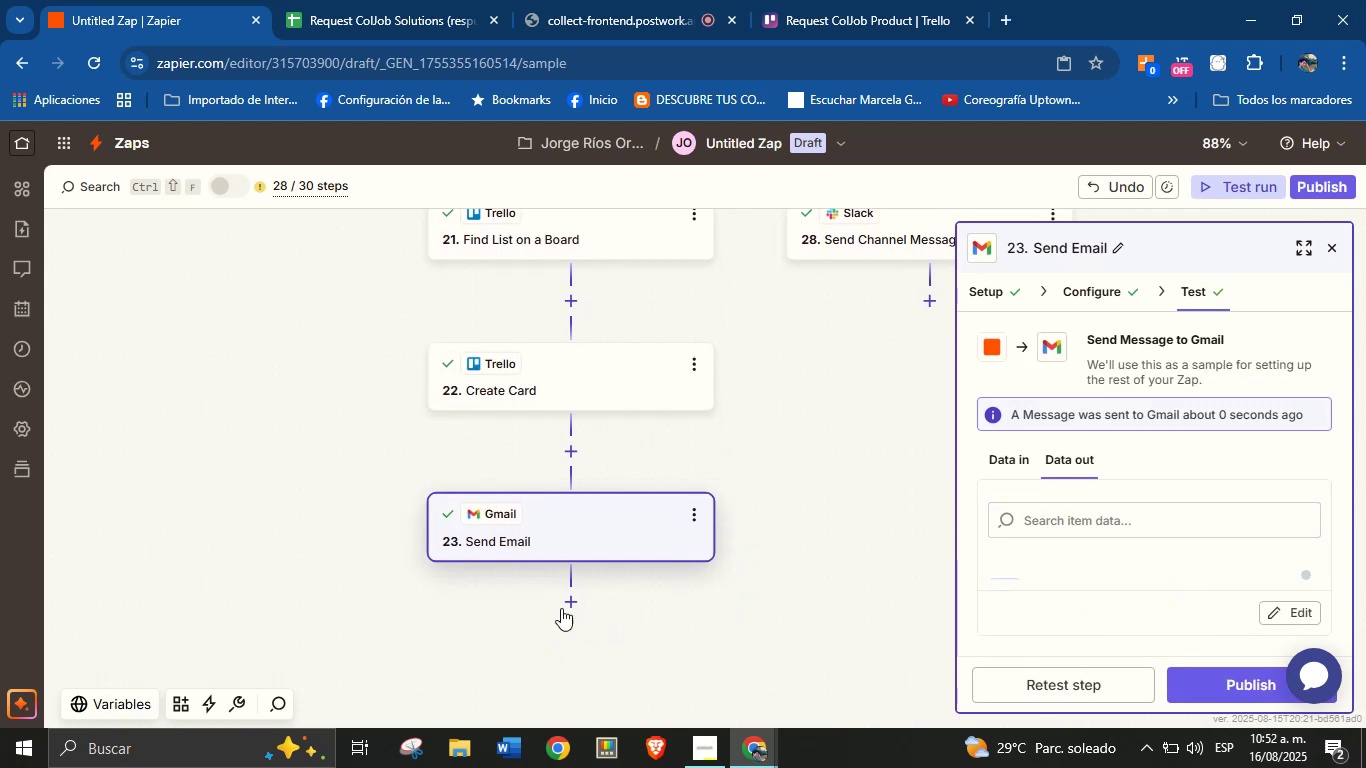 
left_click([565, 604])
 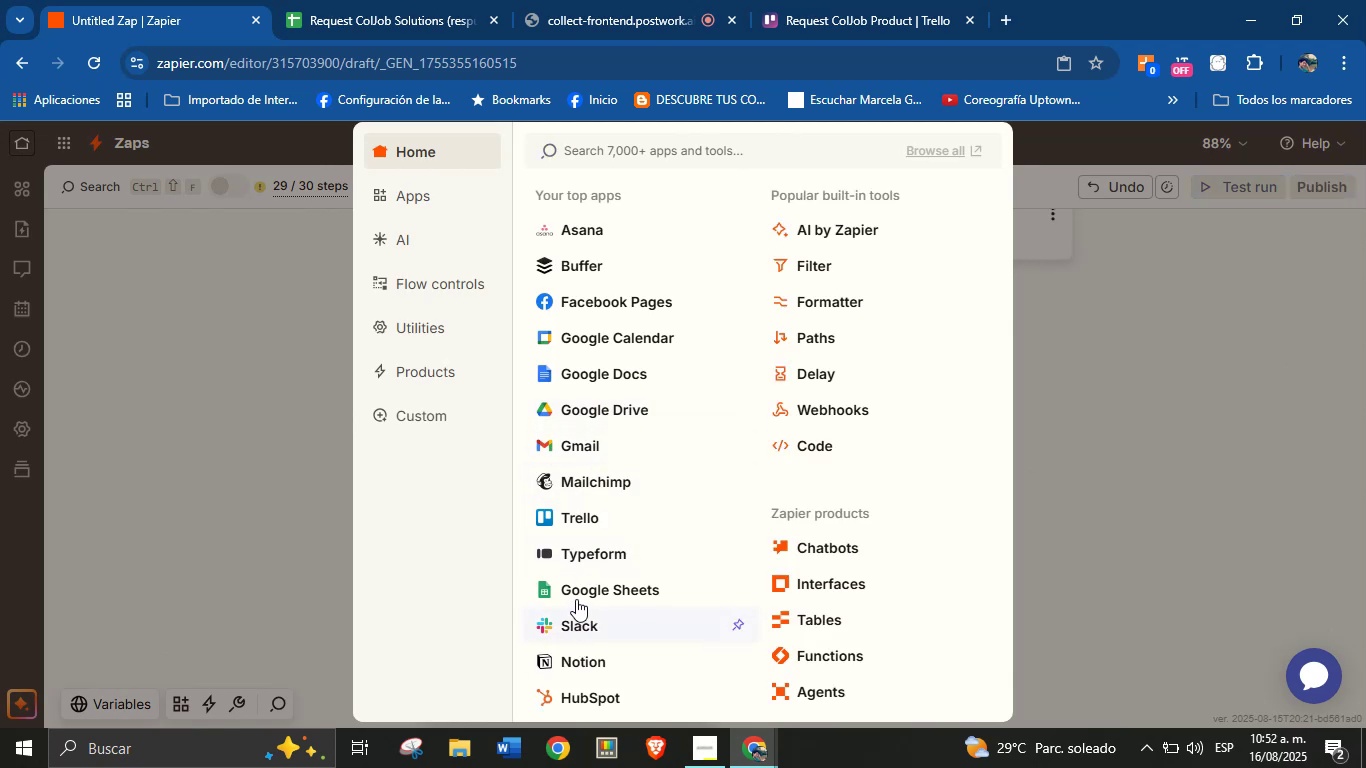 
wait(5.6)
 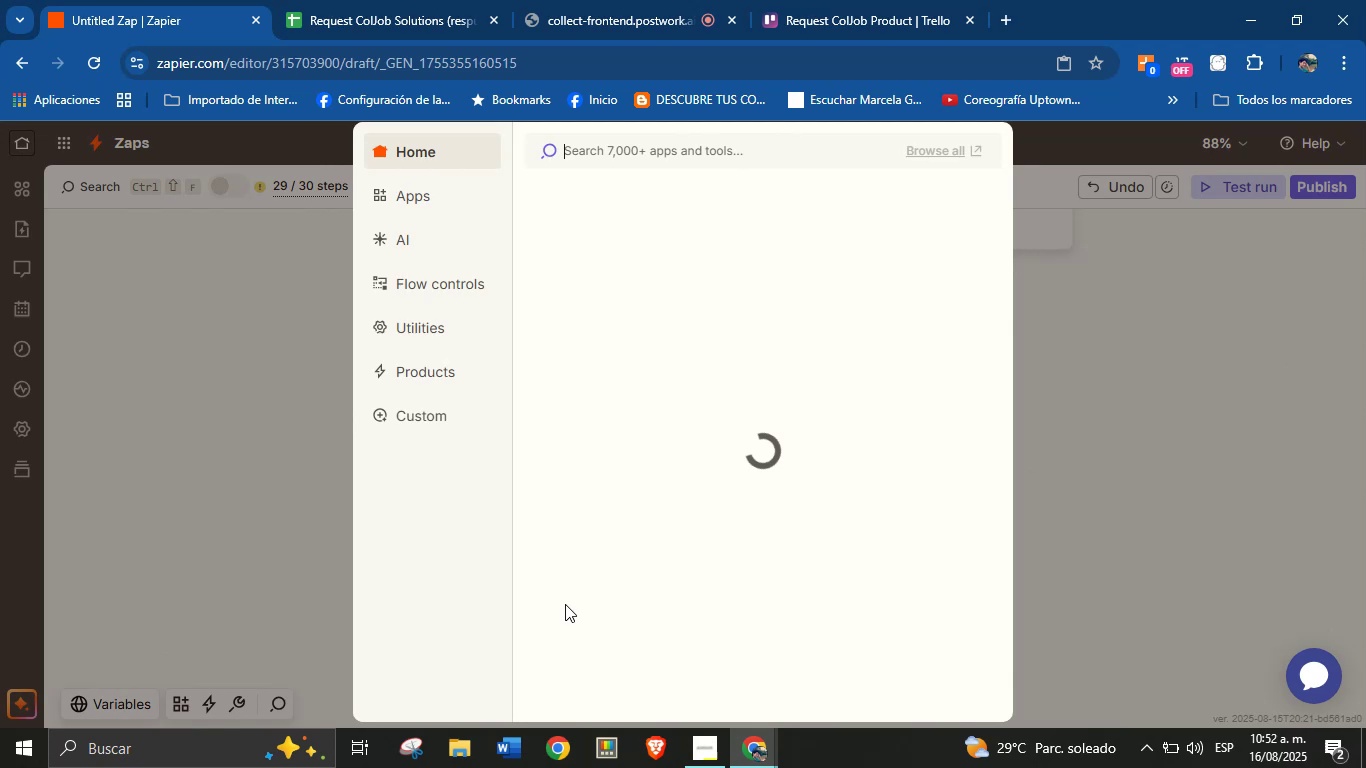 
left_click([1140, 454])
 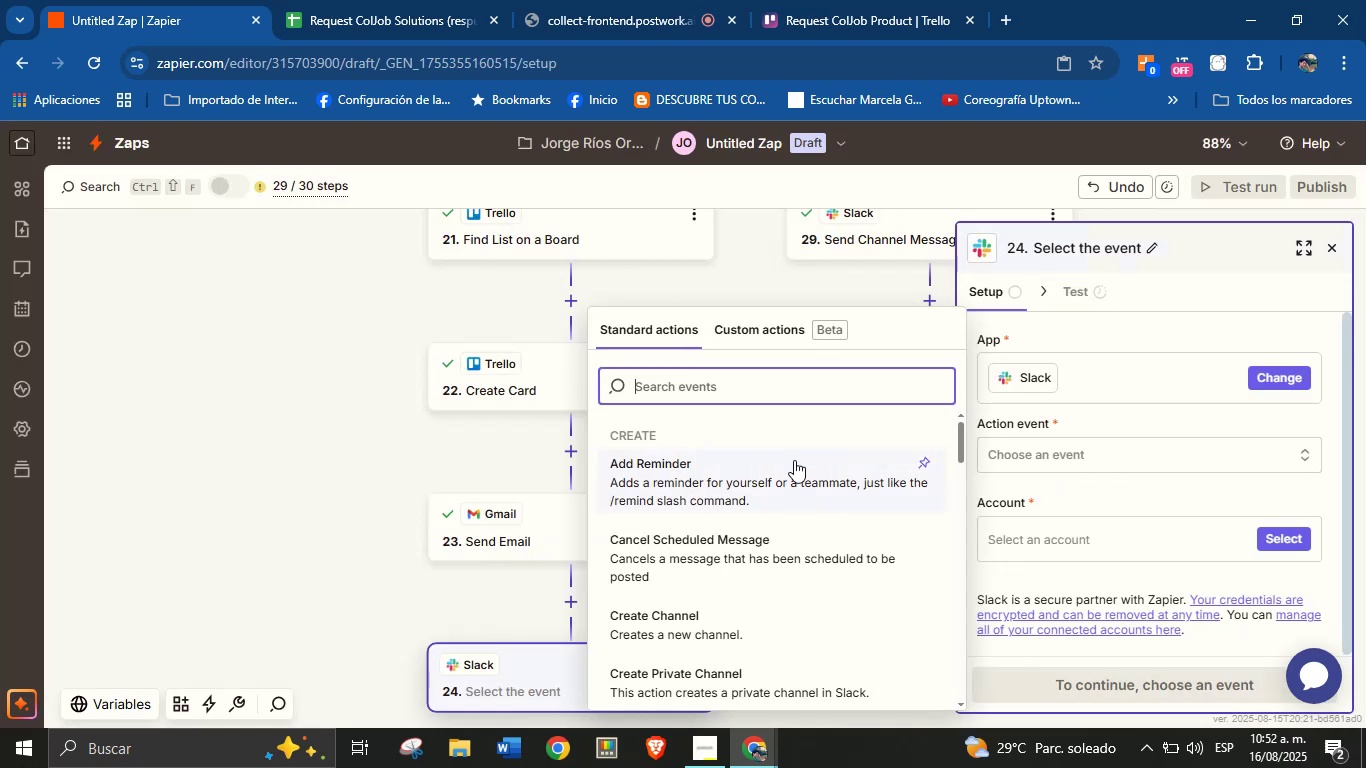 
type(send)
 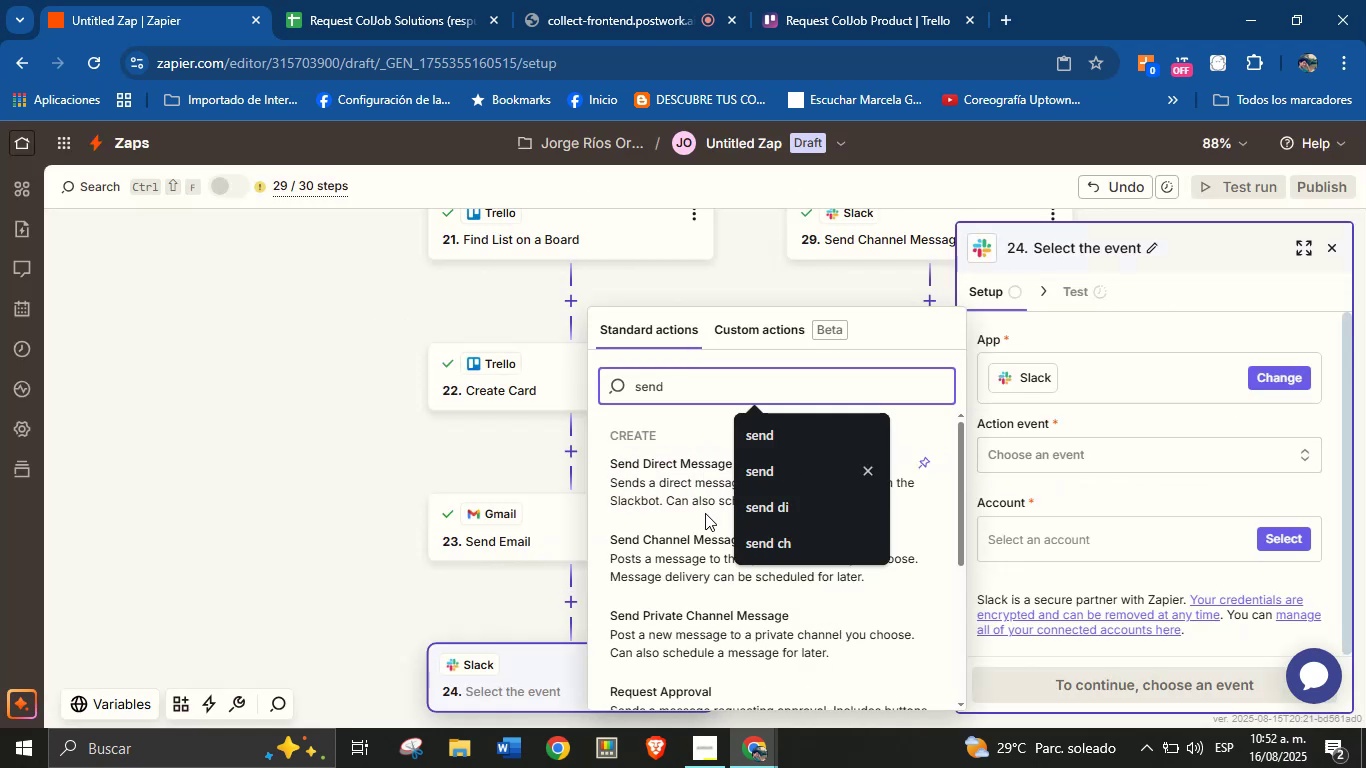 
left_click([686, 561])
 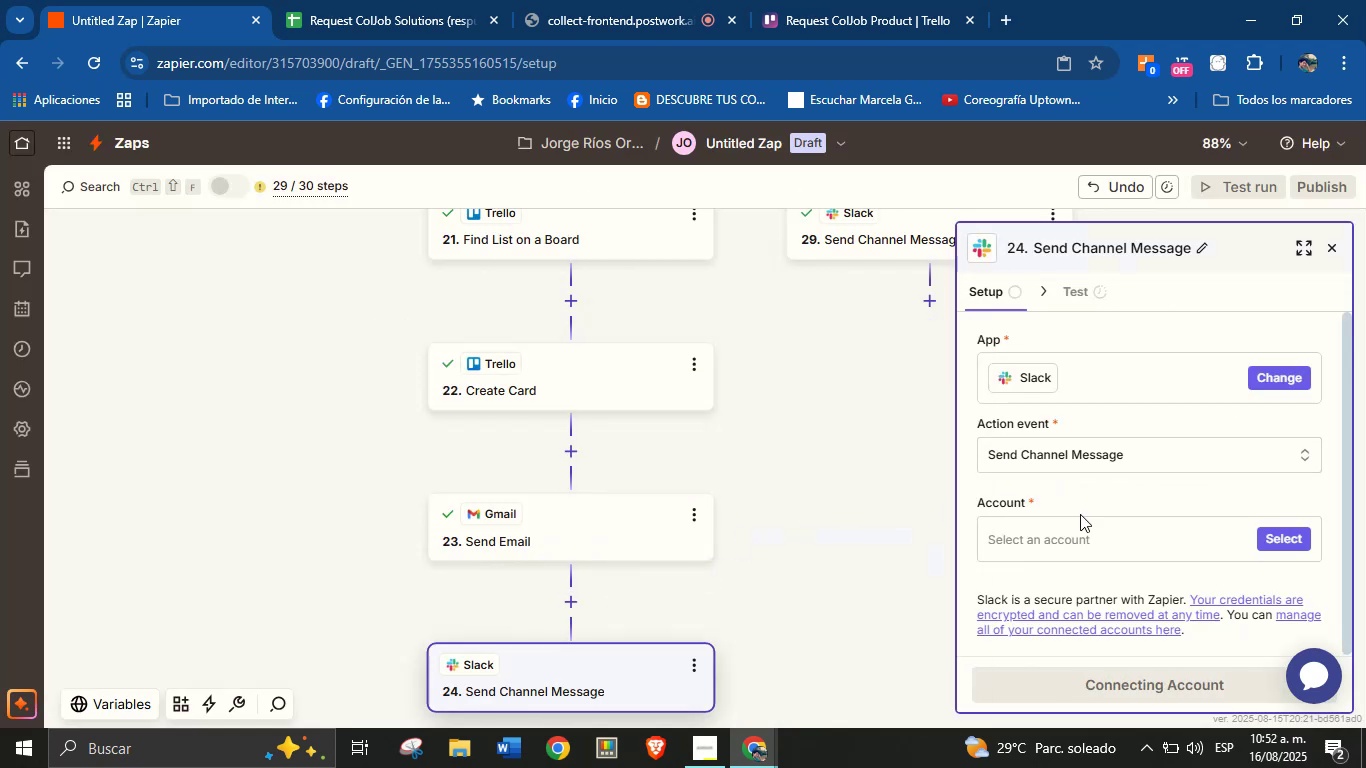 
left_click([1088, 510])
 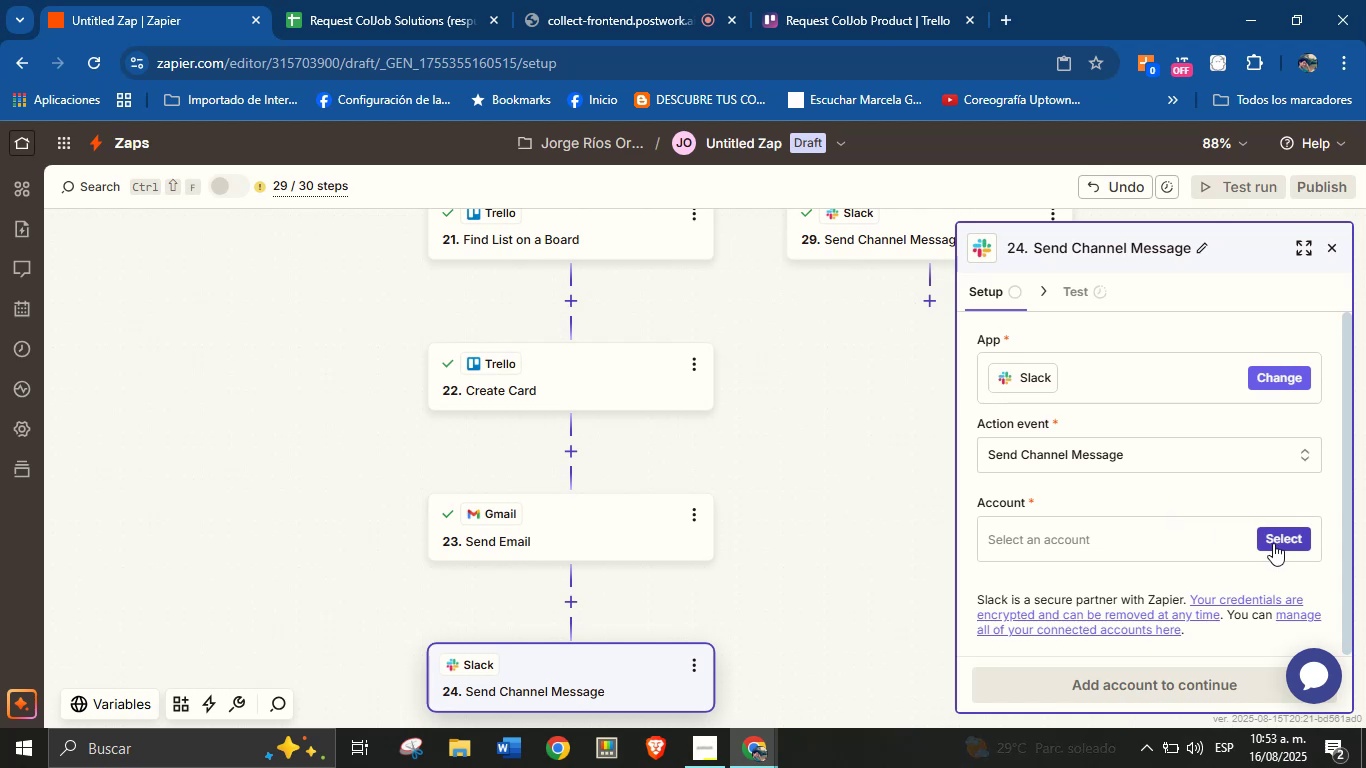 
left_click([1277, 538])
 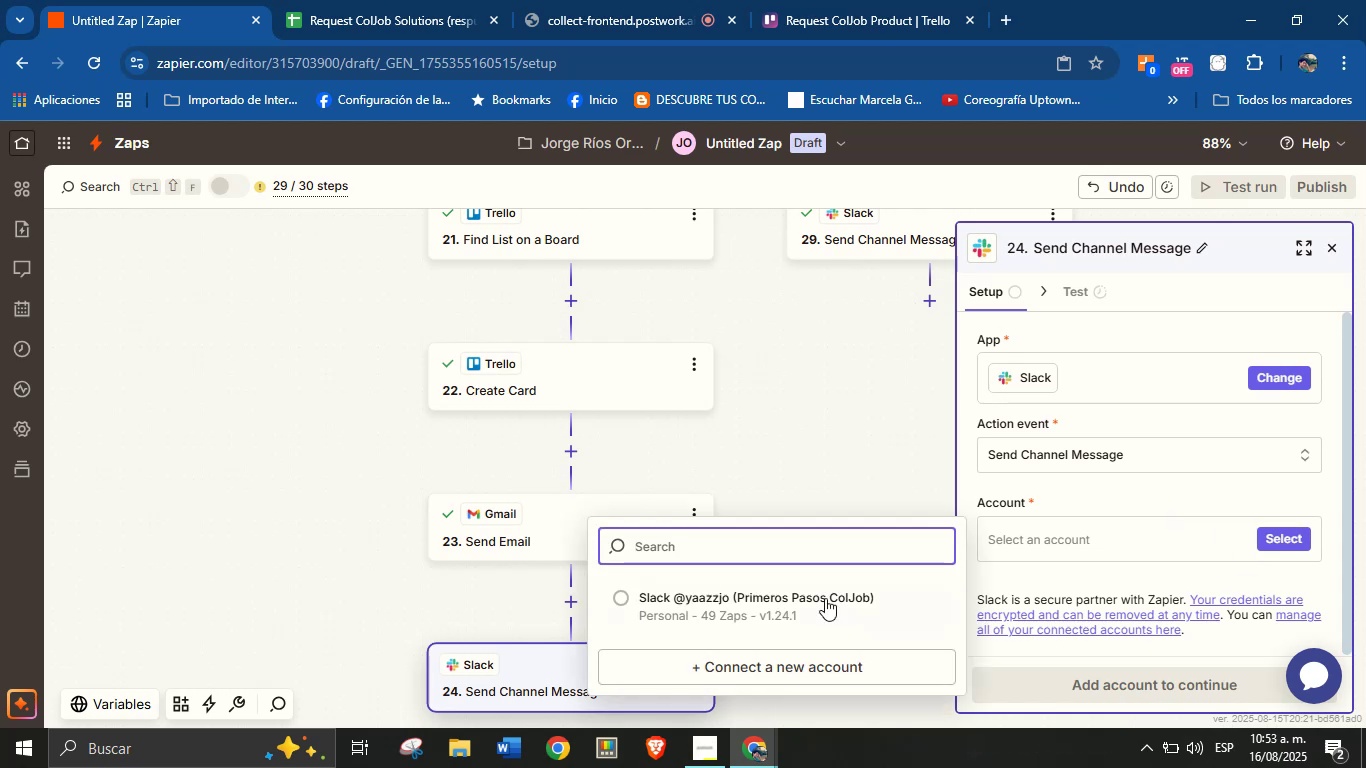 
left_click([779, 598])
 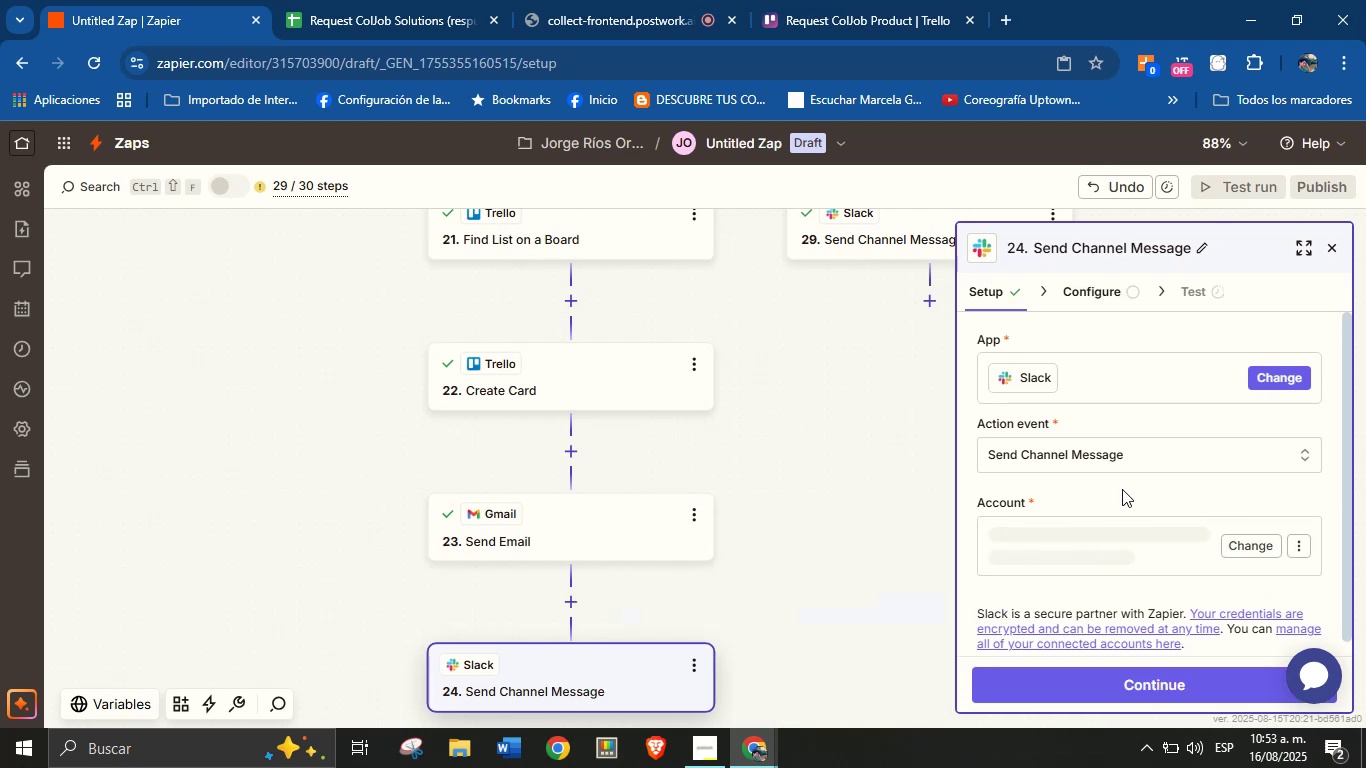 
left_click([1118, 494])
 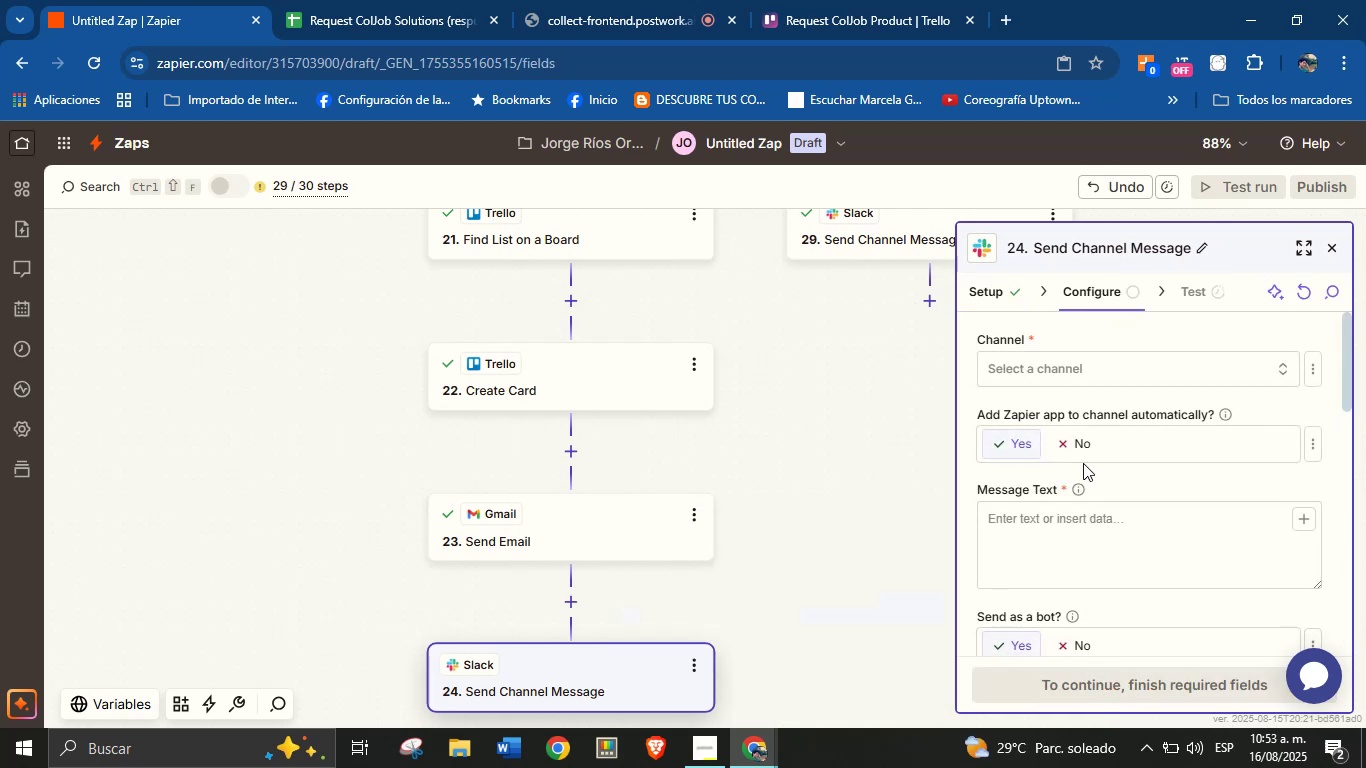 
wait(10.14)
 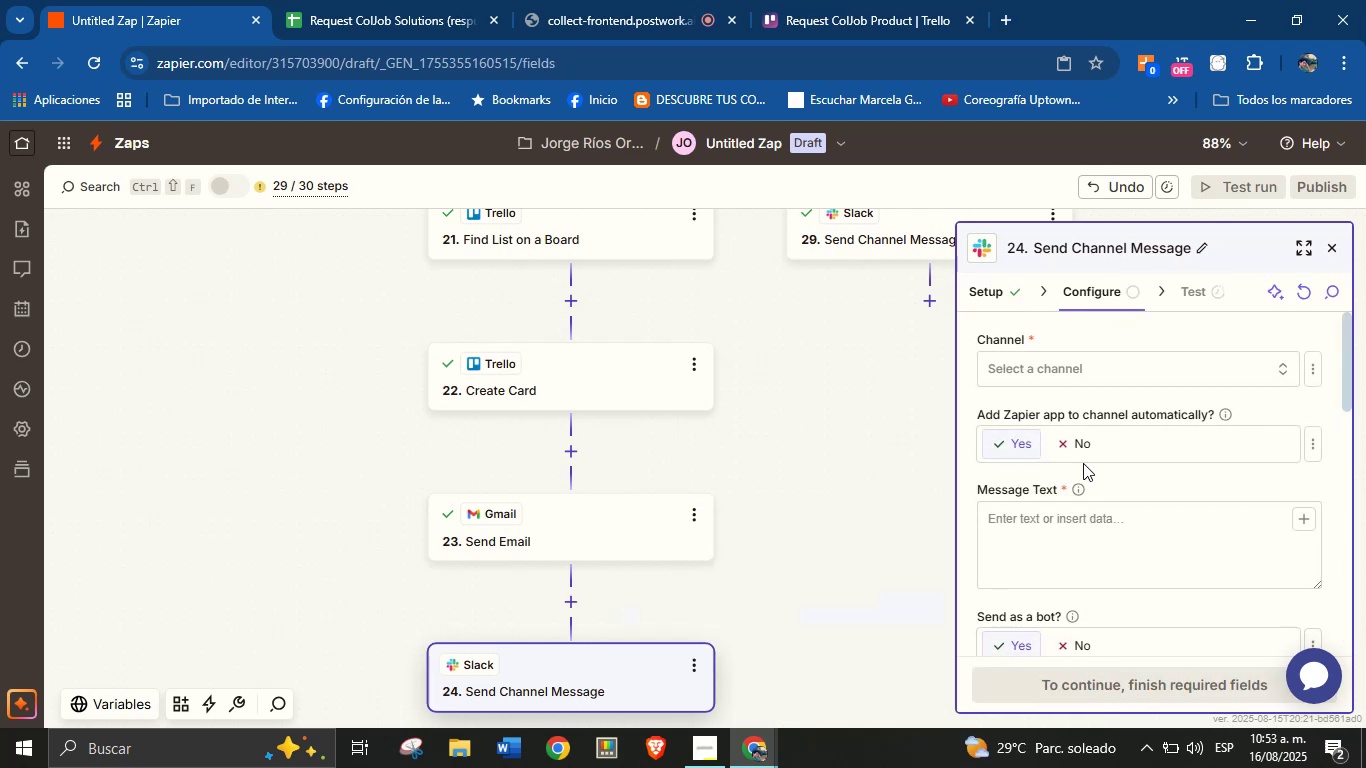 
left_click_drag(start_coordinate=[294, 506], to_coordinate=[673, 635])
 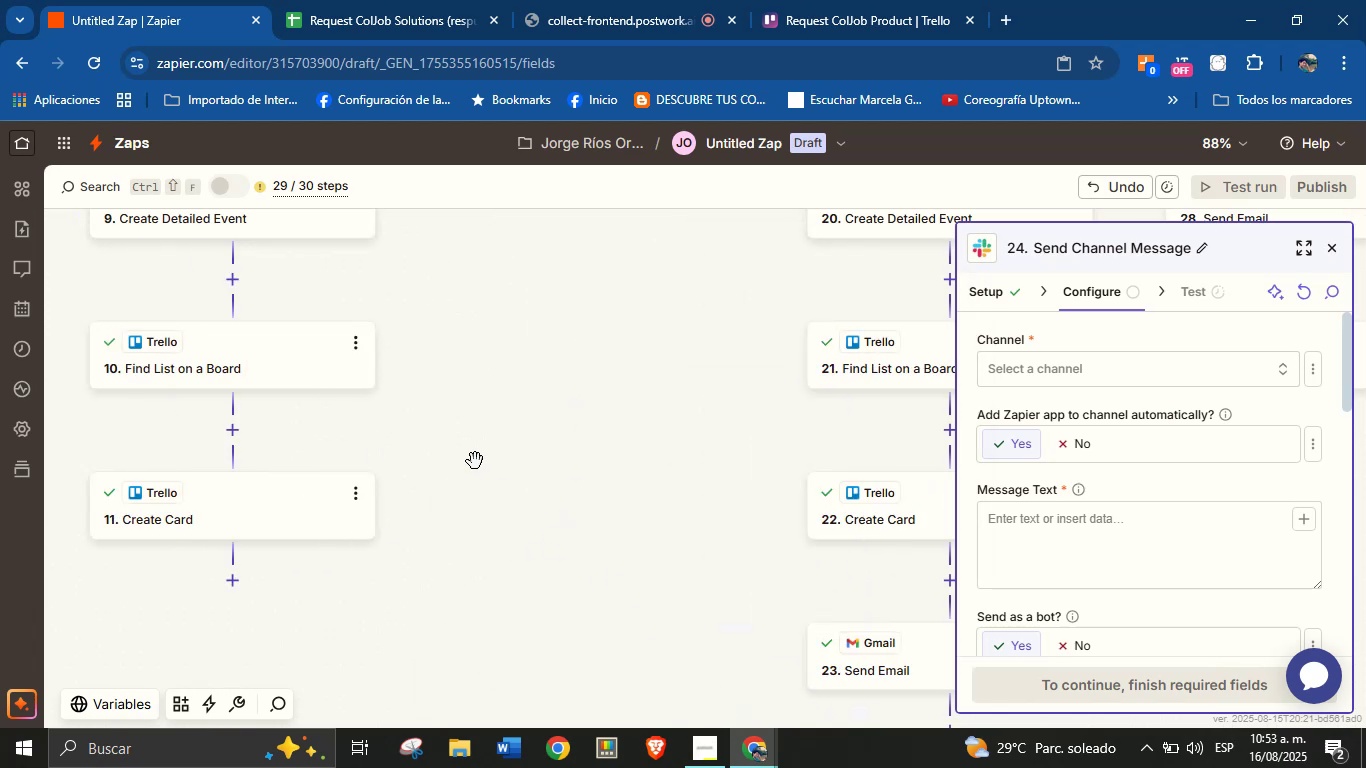 
left_click_drag(start_coordinate=[485, 424], to_coordinate=[370, 563])
 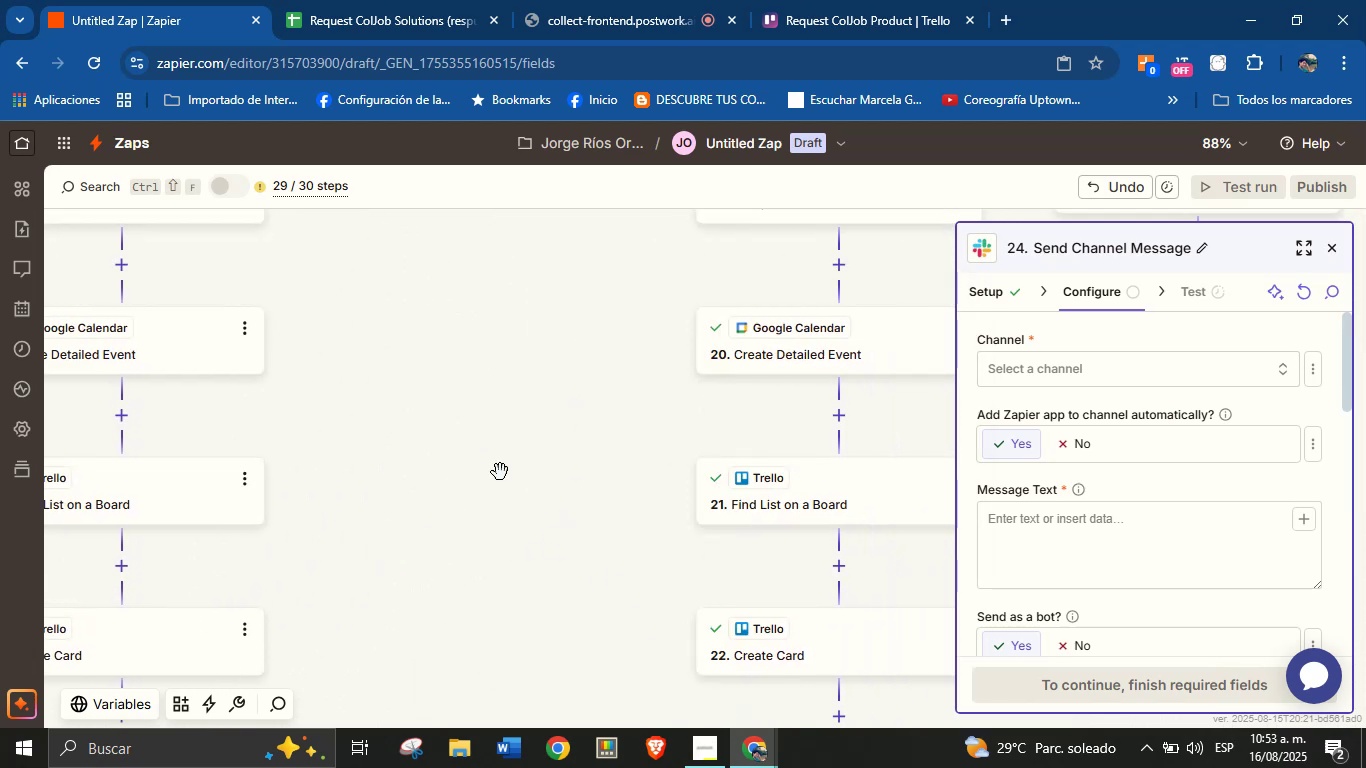 
left_click_drag(start_coordinate=[514, 461], to_coordinate=[487, 597])
 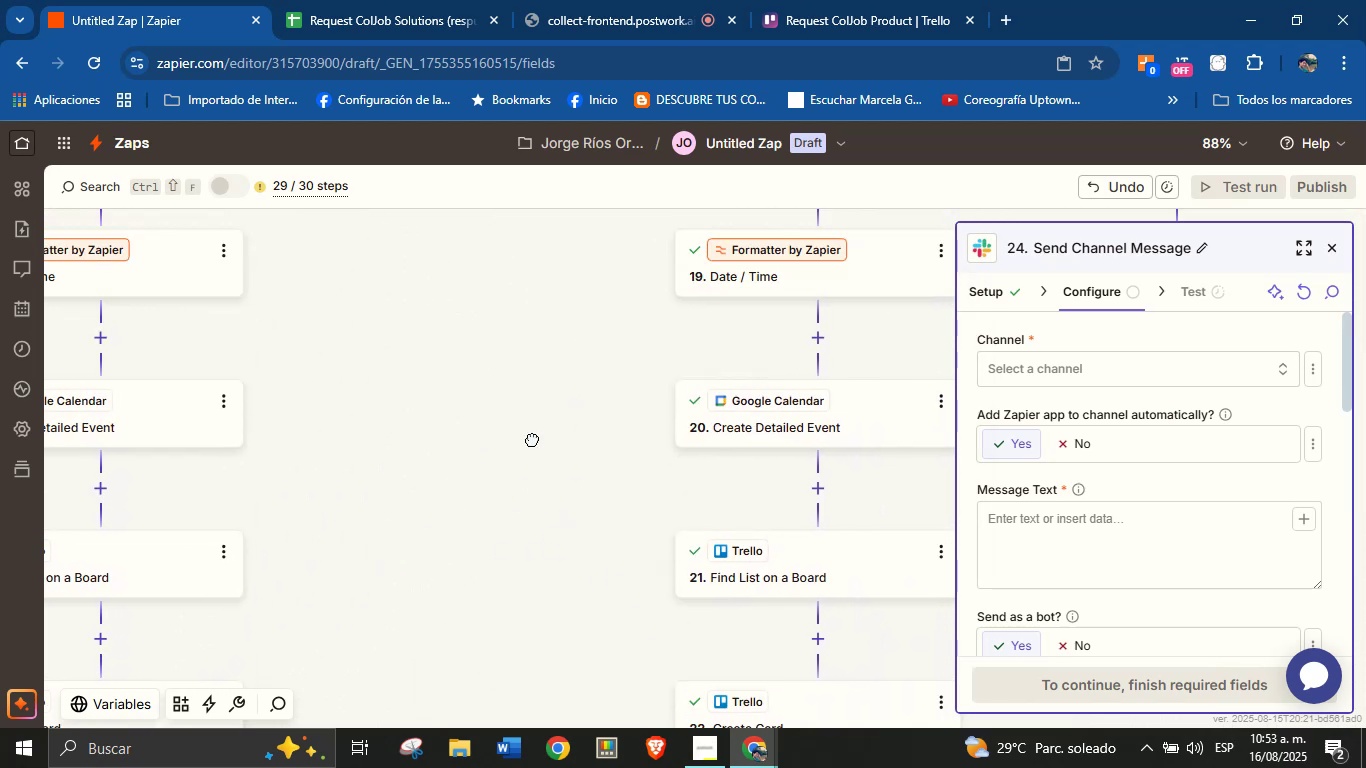 
left_click_drag(start_coordinate=[541, 402], to_coordinate=[527, 539])
 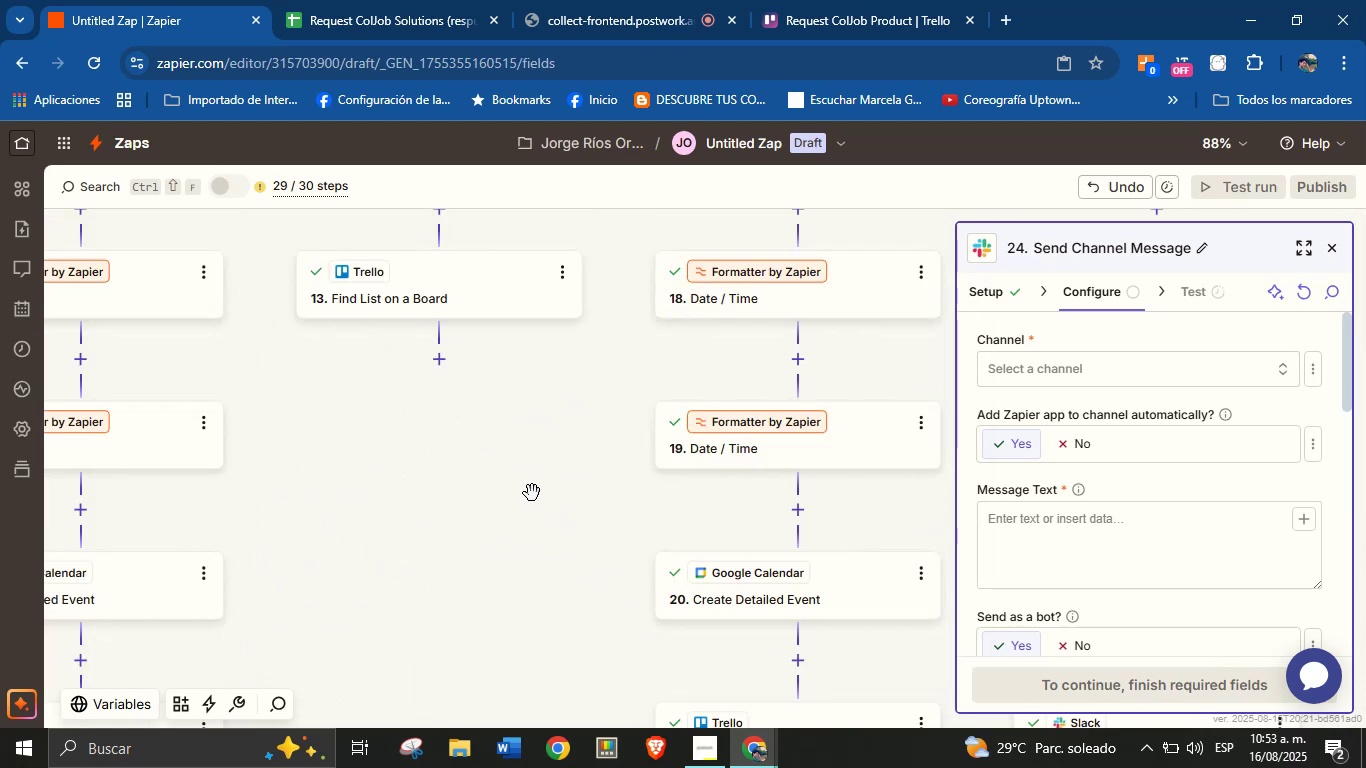 
left_click_drag(start_coordinate=[541, 473], to_coordinate=[530, 596])
 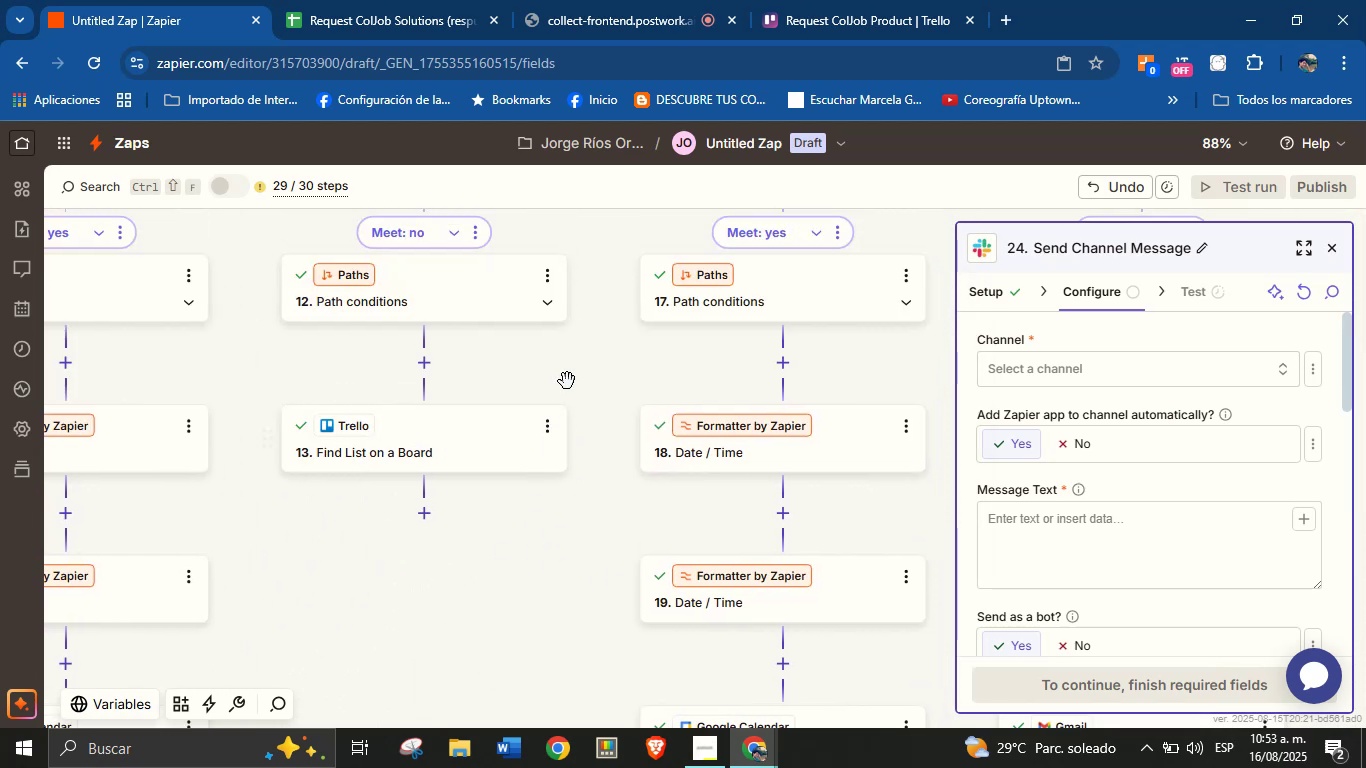 
left_click_drag(start_coordinate=[600, 343], to_coordinate=[533, 381])
 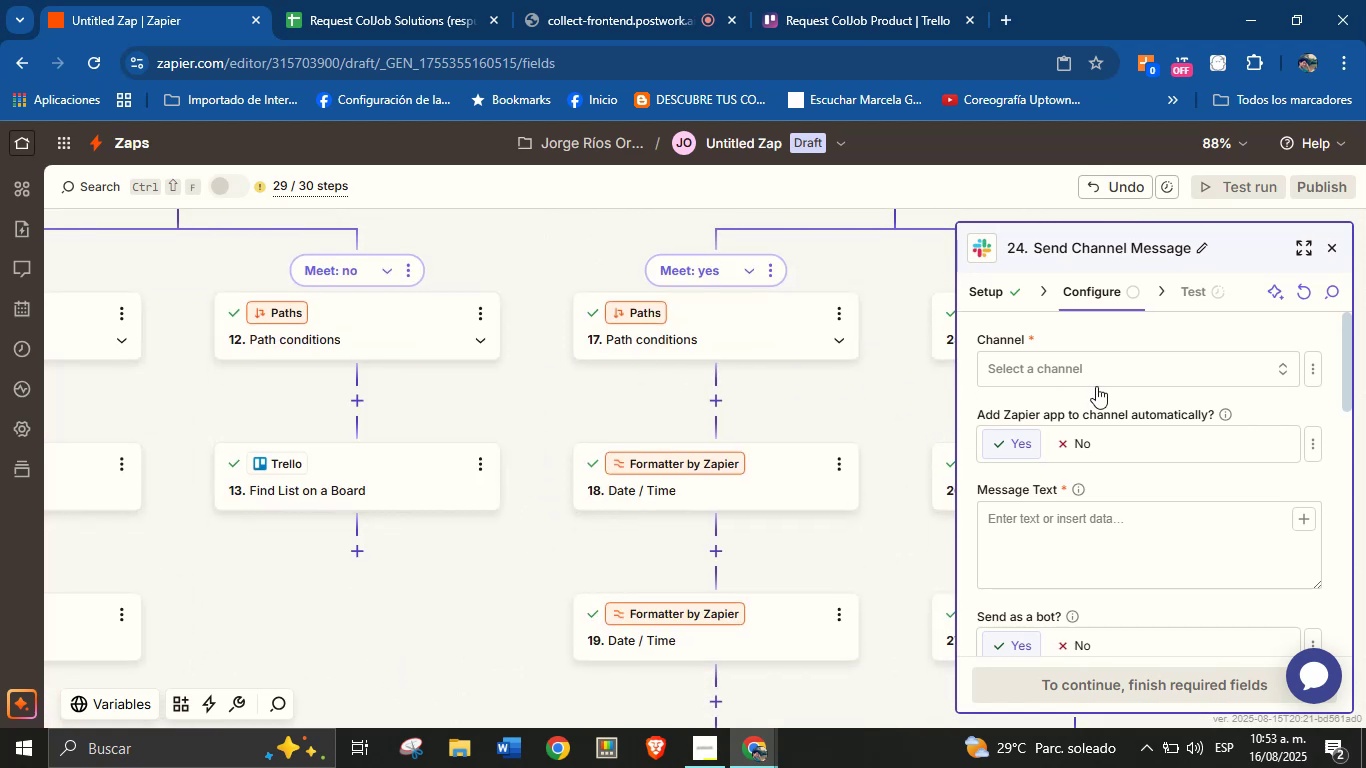 
left_click([1110, 375])
 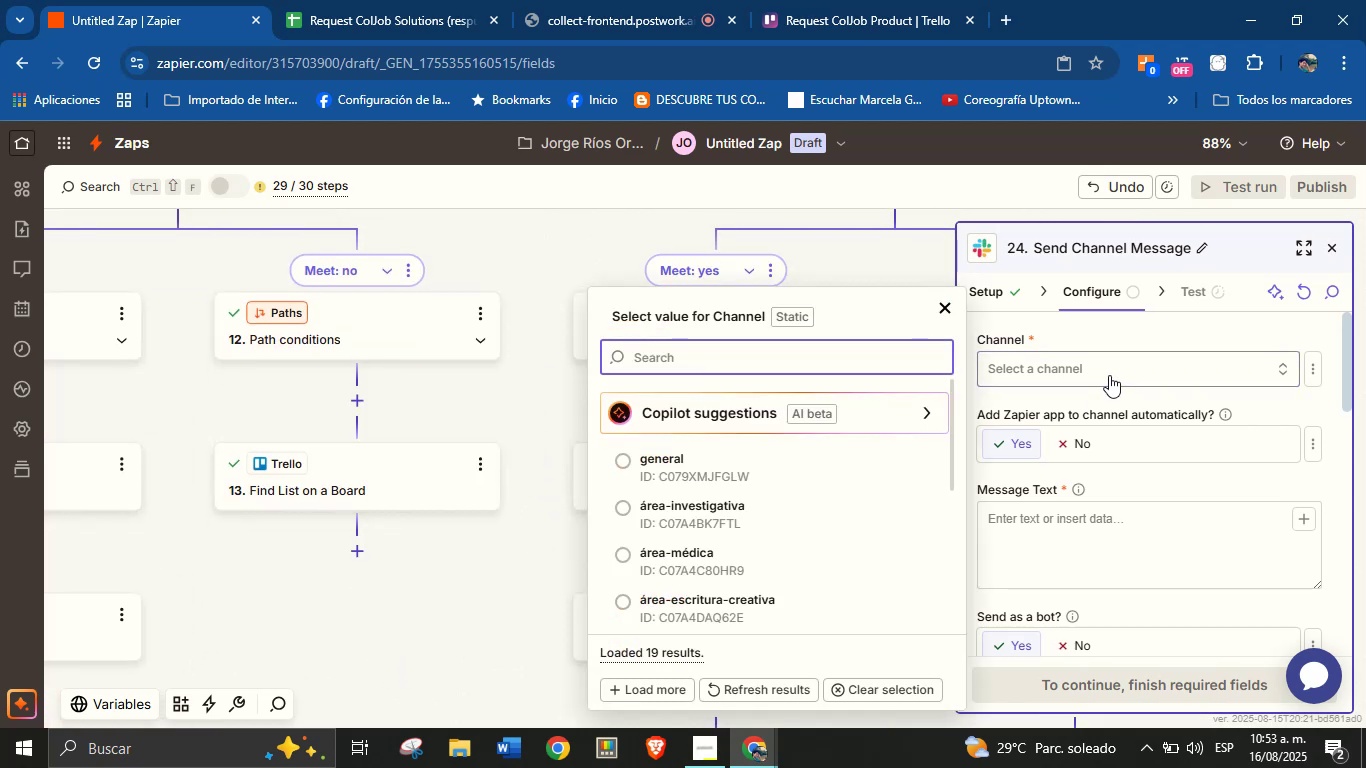 
type(prod)
 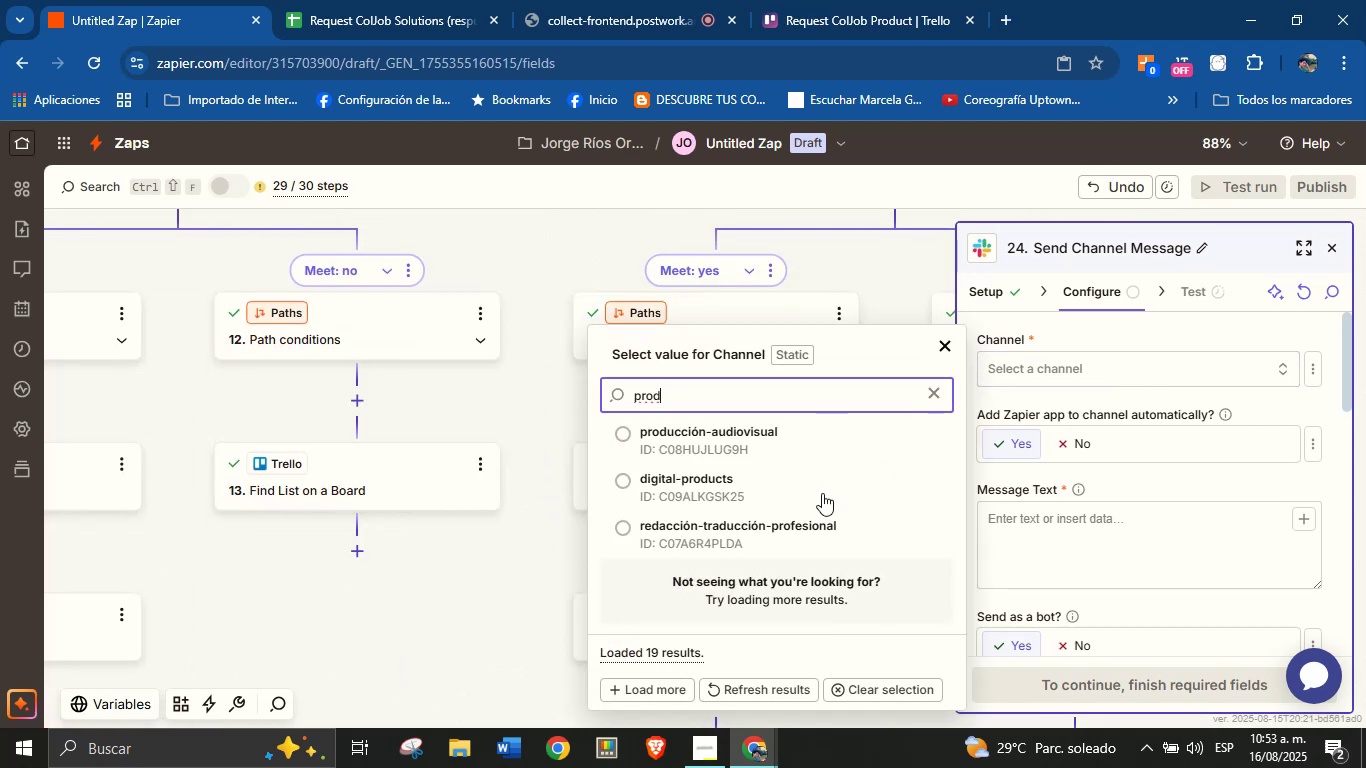 
left_click([737, 492])
 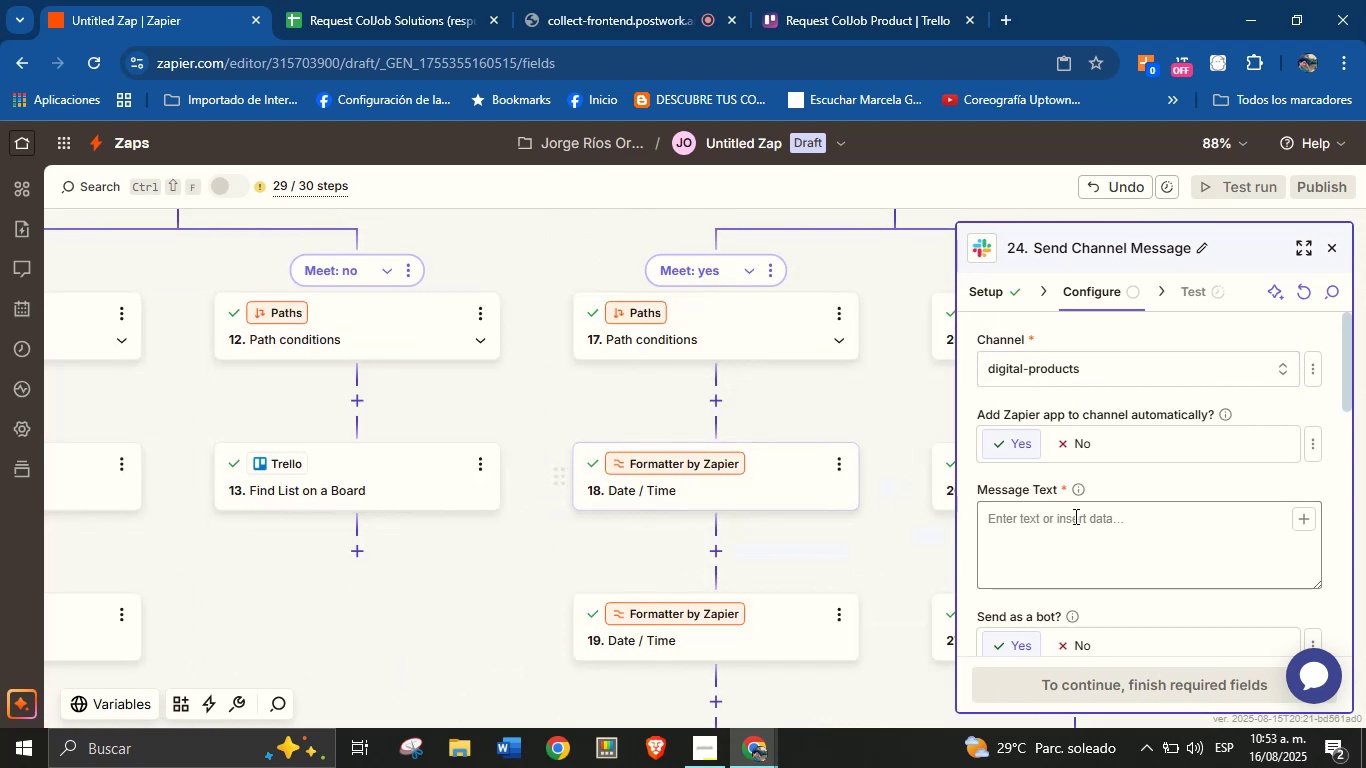 
left_click([1090, 511])
 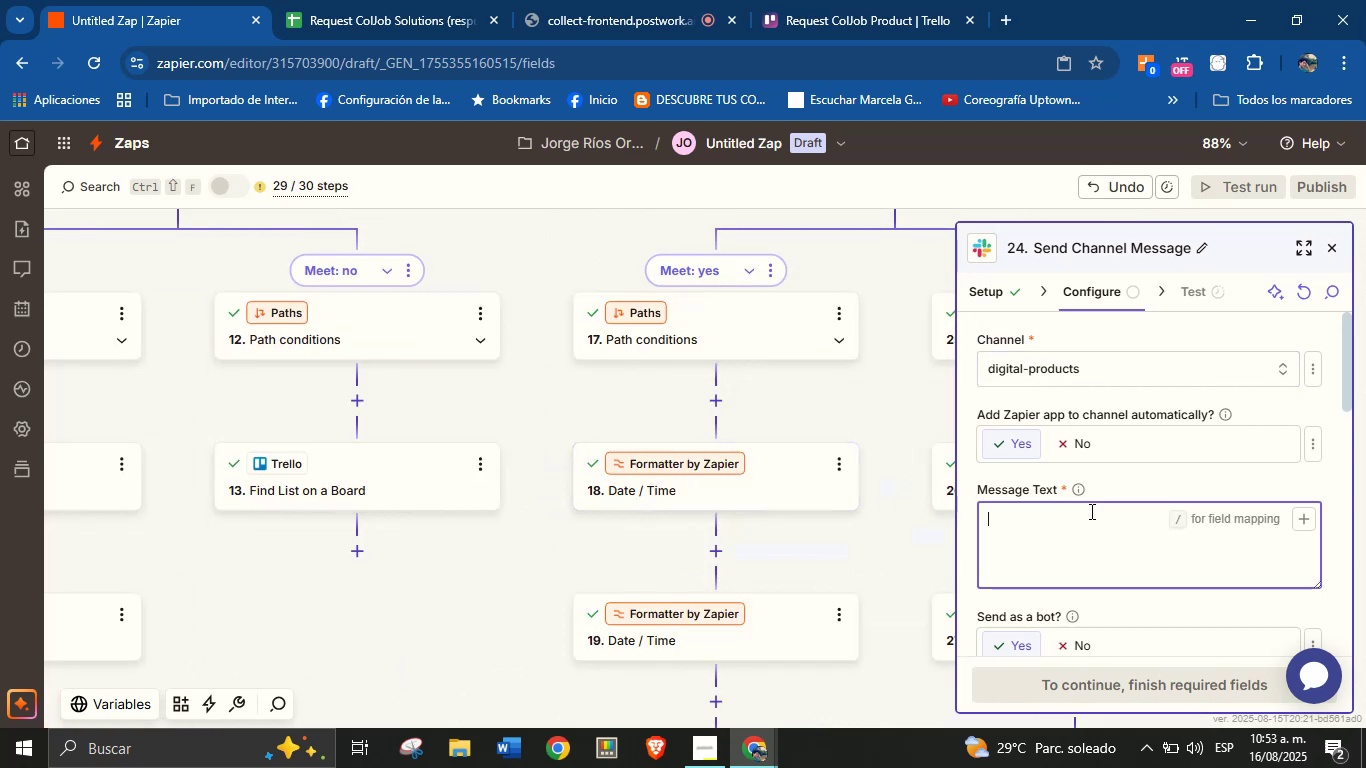 
type(Hello Team!)
 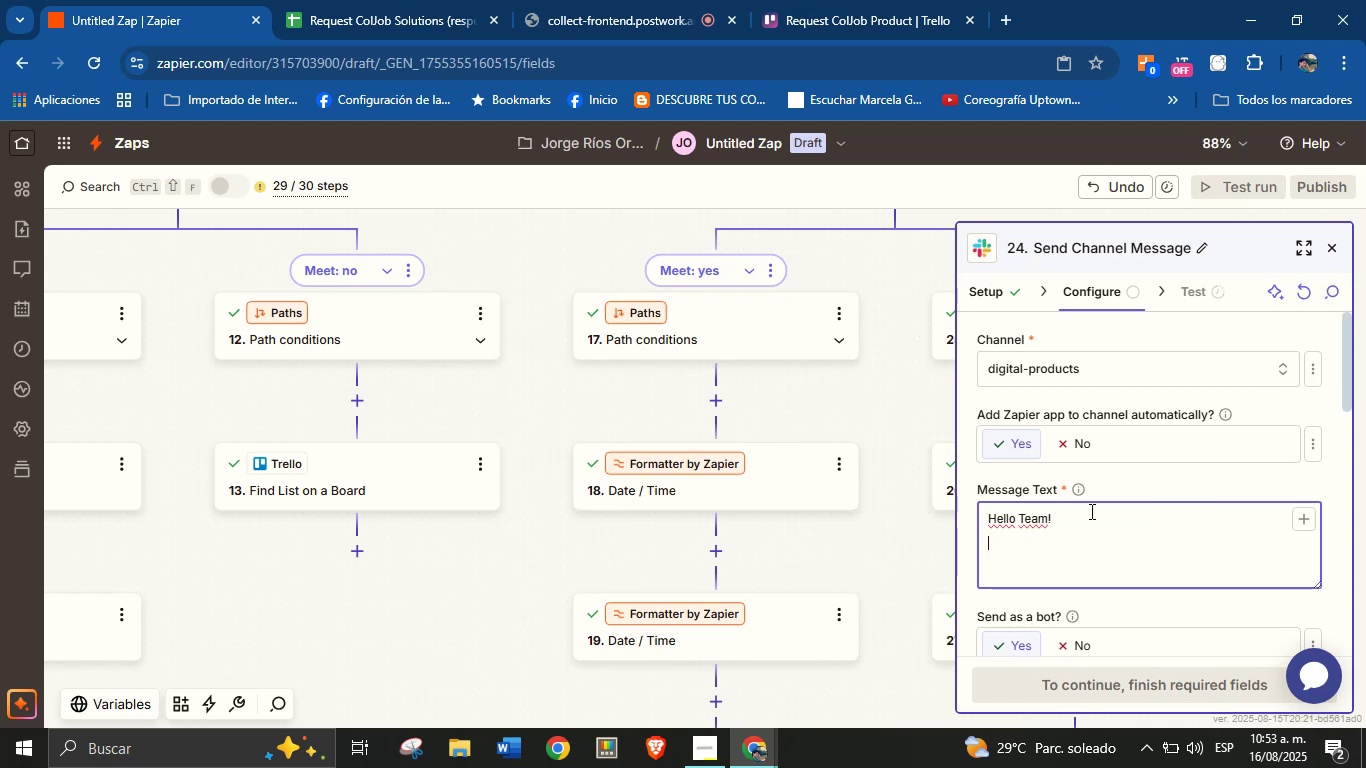 
 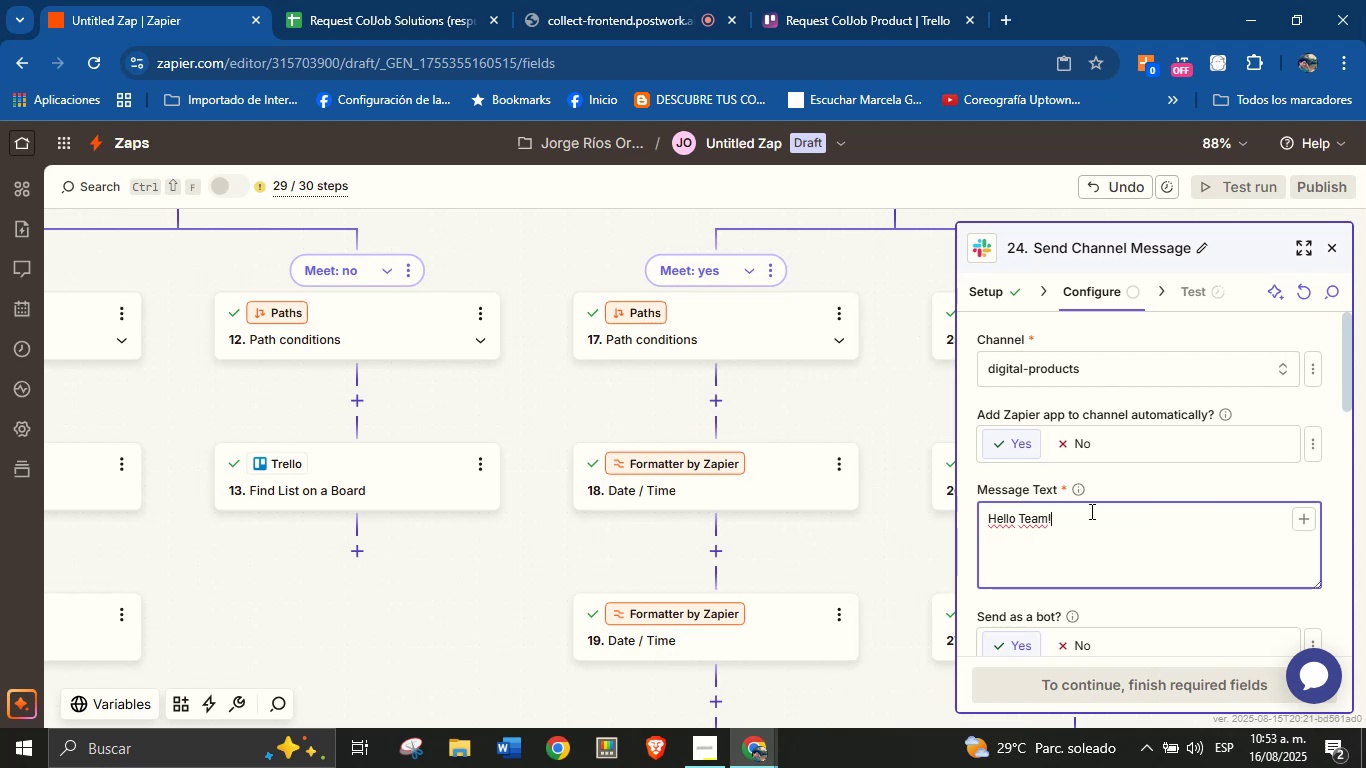 
key(Enter)
 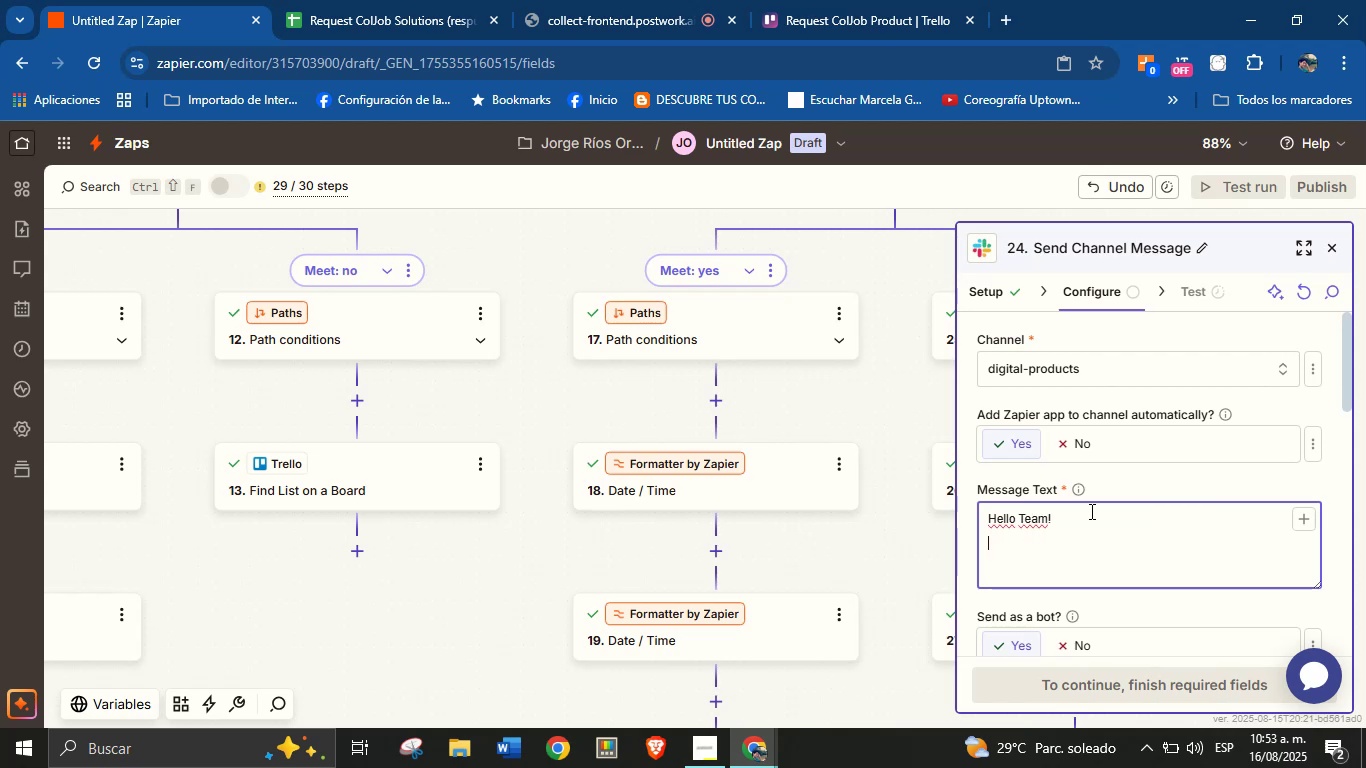 
type(There is a new request )
 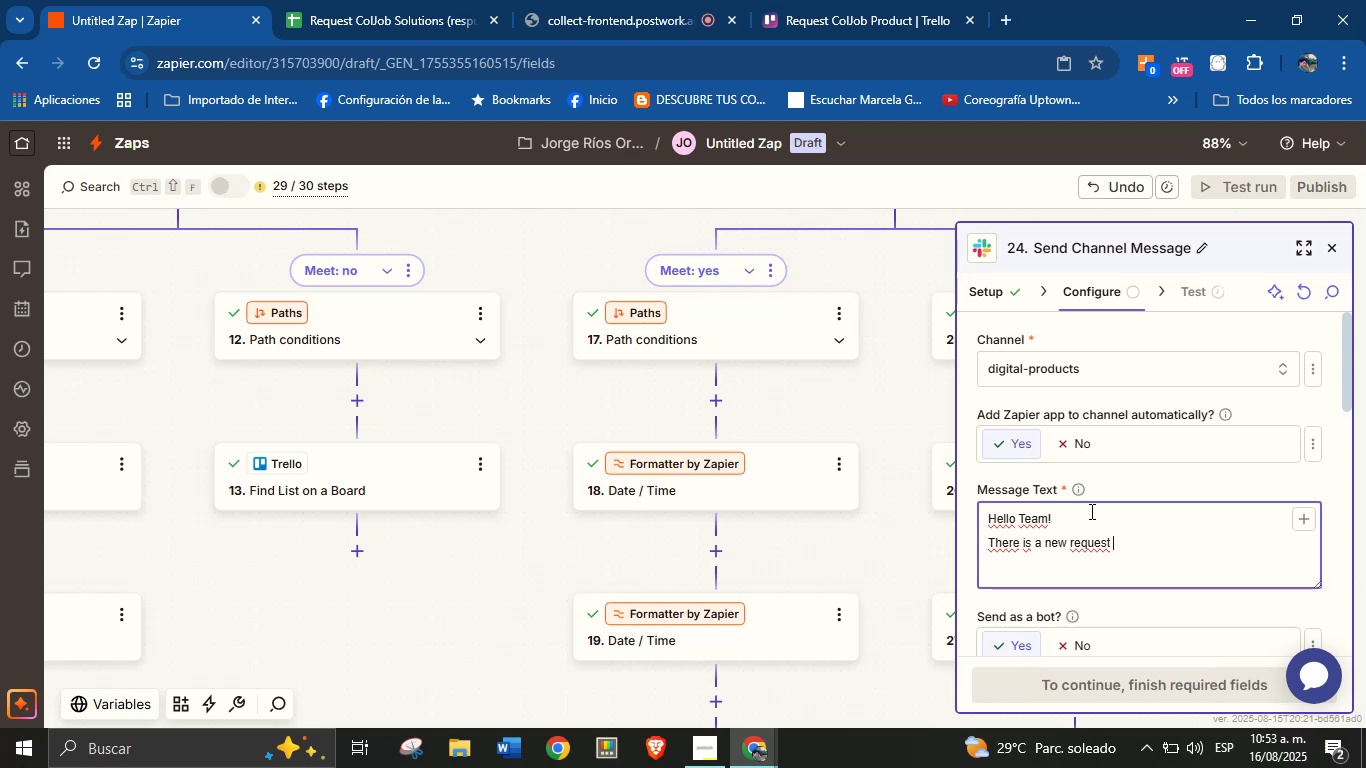 
wait(5.87)
 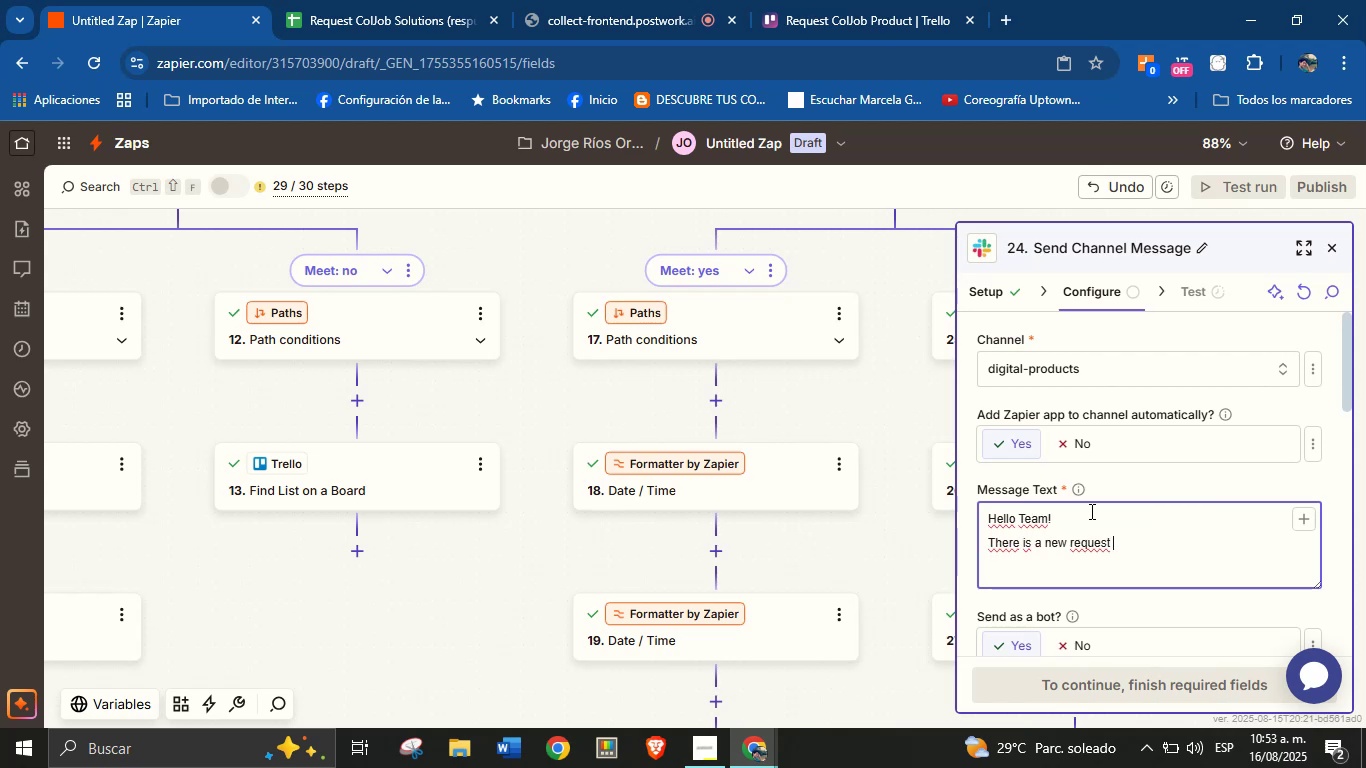 
key(Backspace)
key(Backspace)
key(Backspace)
key(Backspace)
key(Backspace)
key(Backspace)
key(Backspace)
key(Backspace)
type(service request.)
 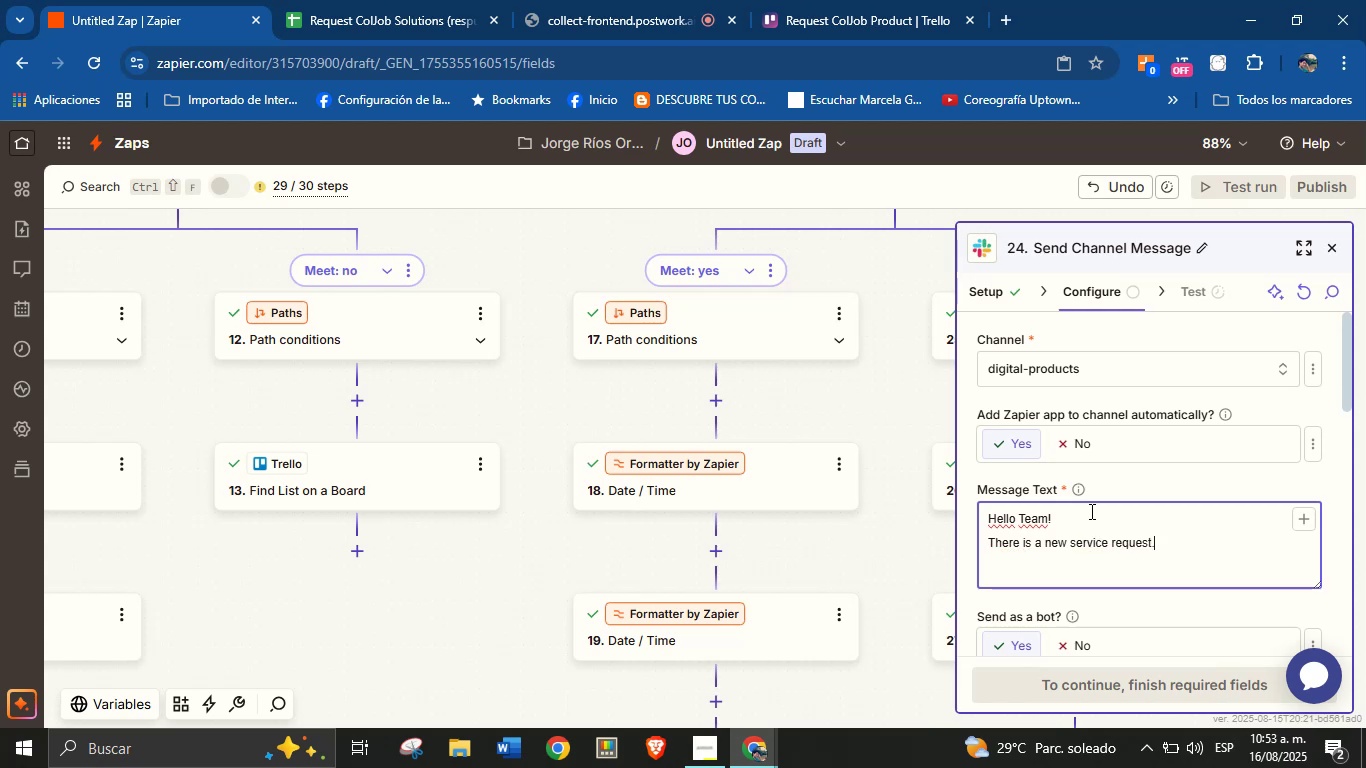 
key(Enter)
 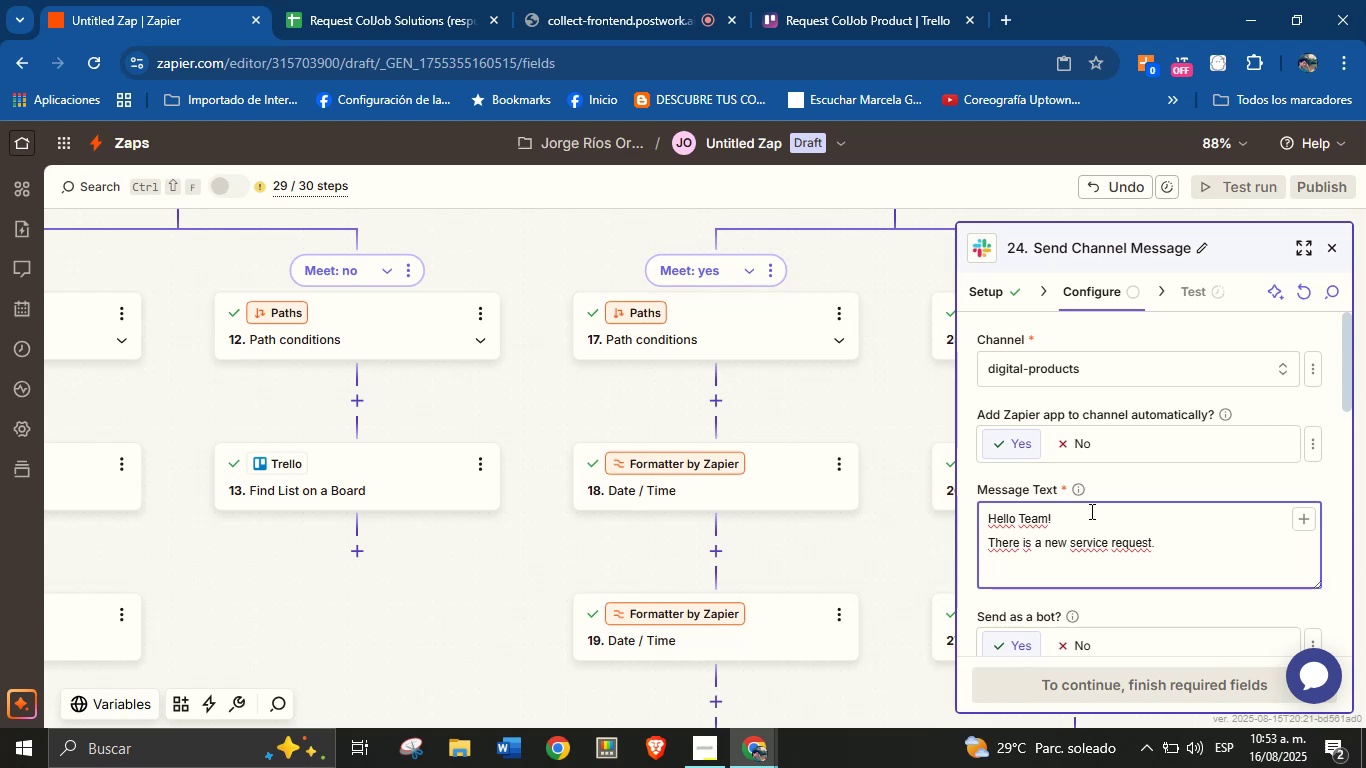 
wait(6.61)
 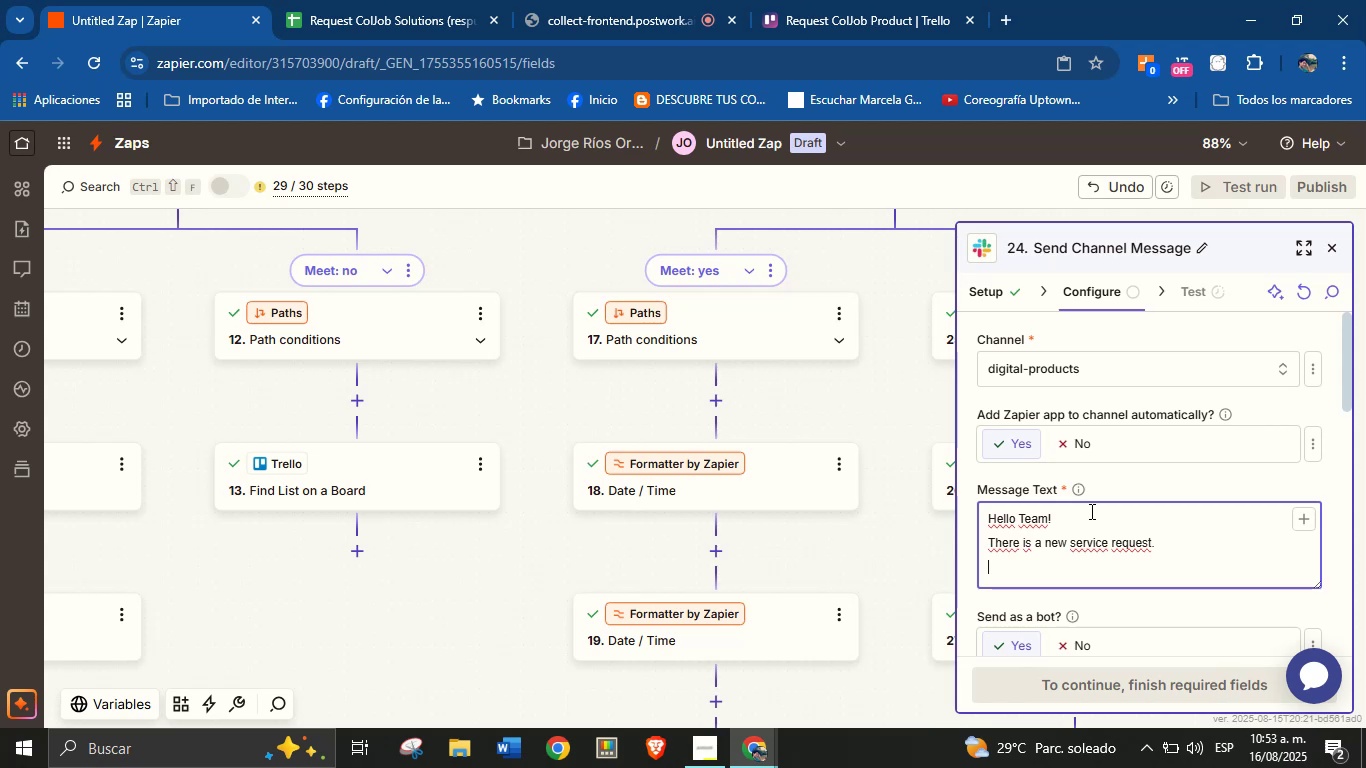 
type(There is a n)
 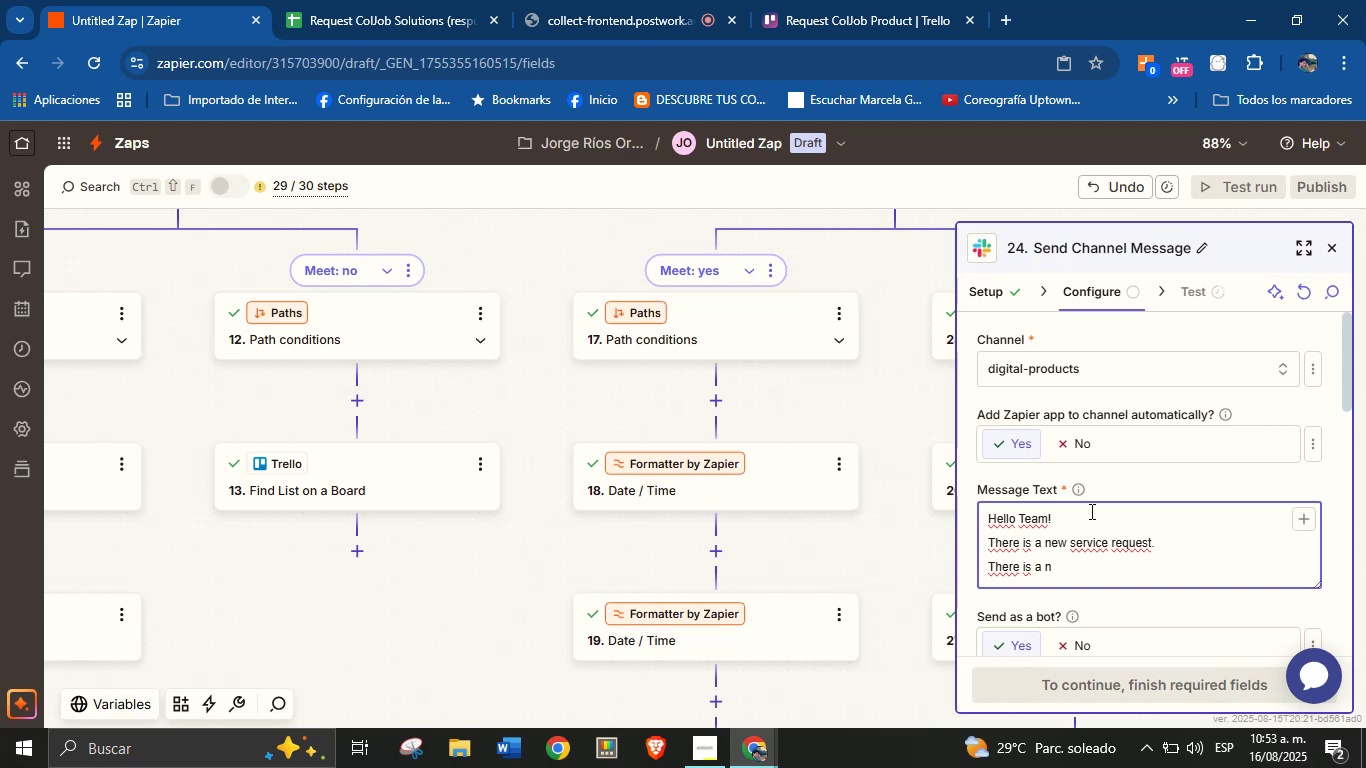 
hold_key(key=Backspace, duration=0.69)
 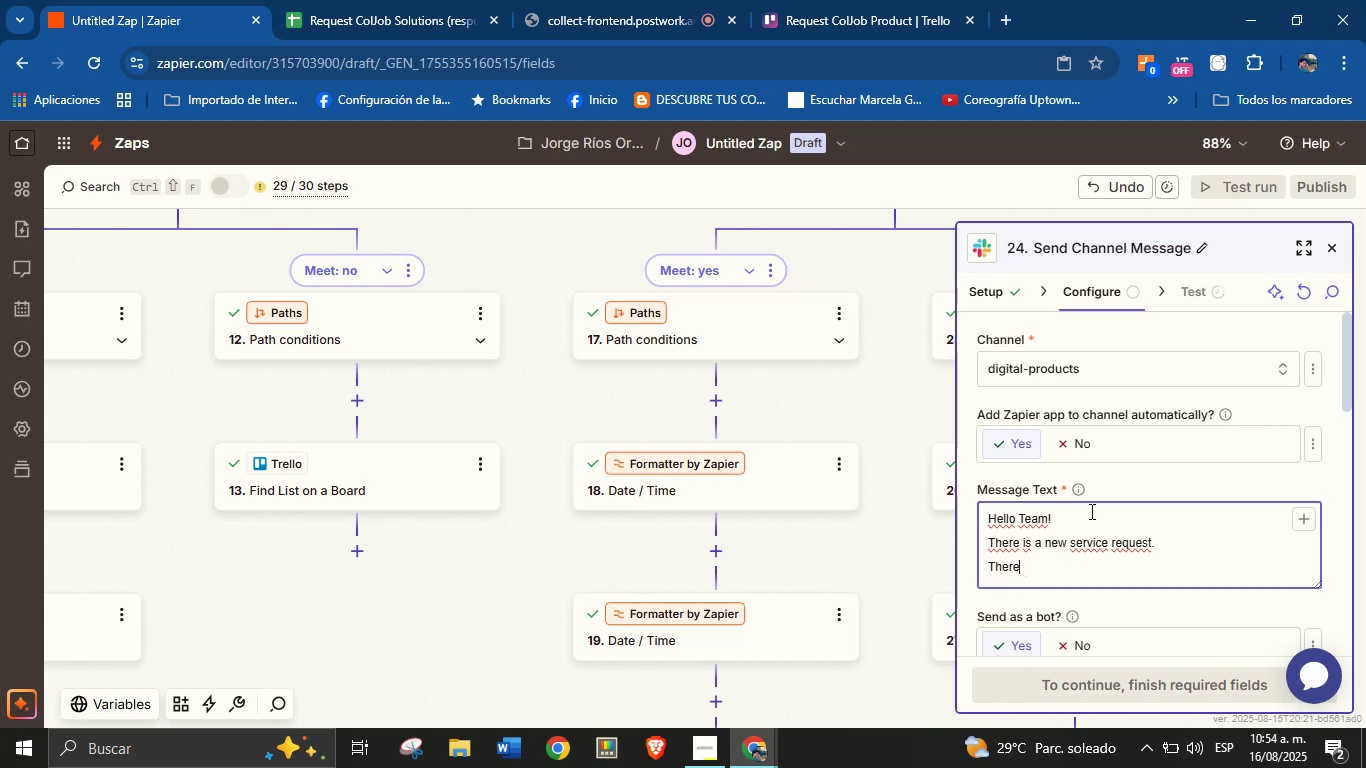 
key(Backspace)
key(Backspace)
key(Backspace)
key(Backspace)
type(View the details here> )
 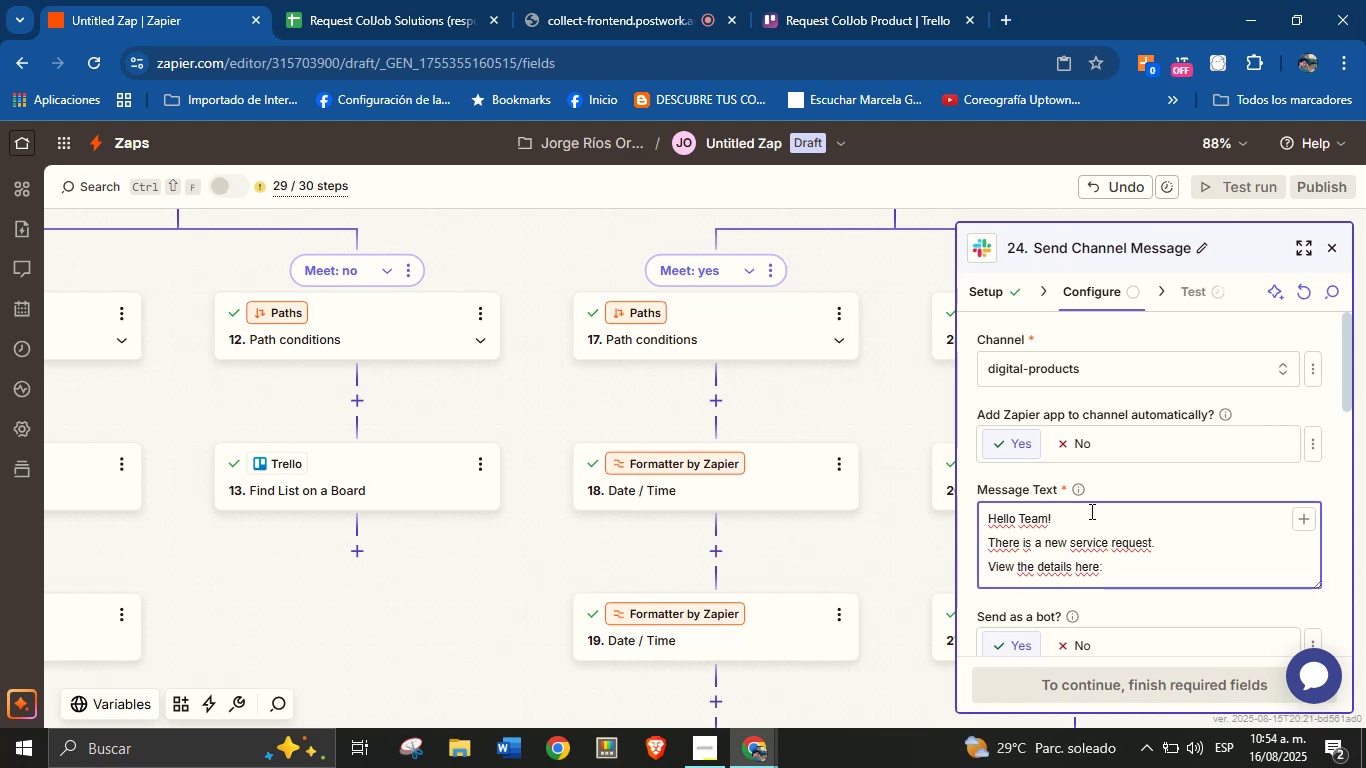 
key(Enter)
 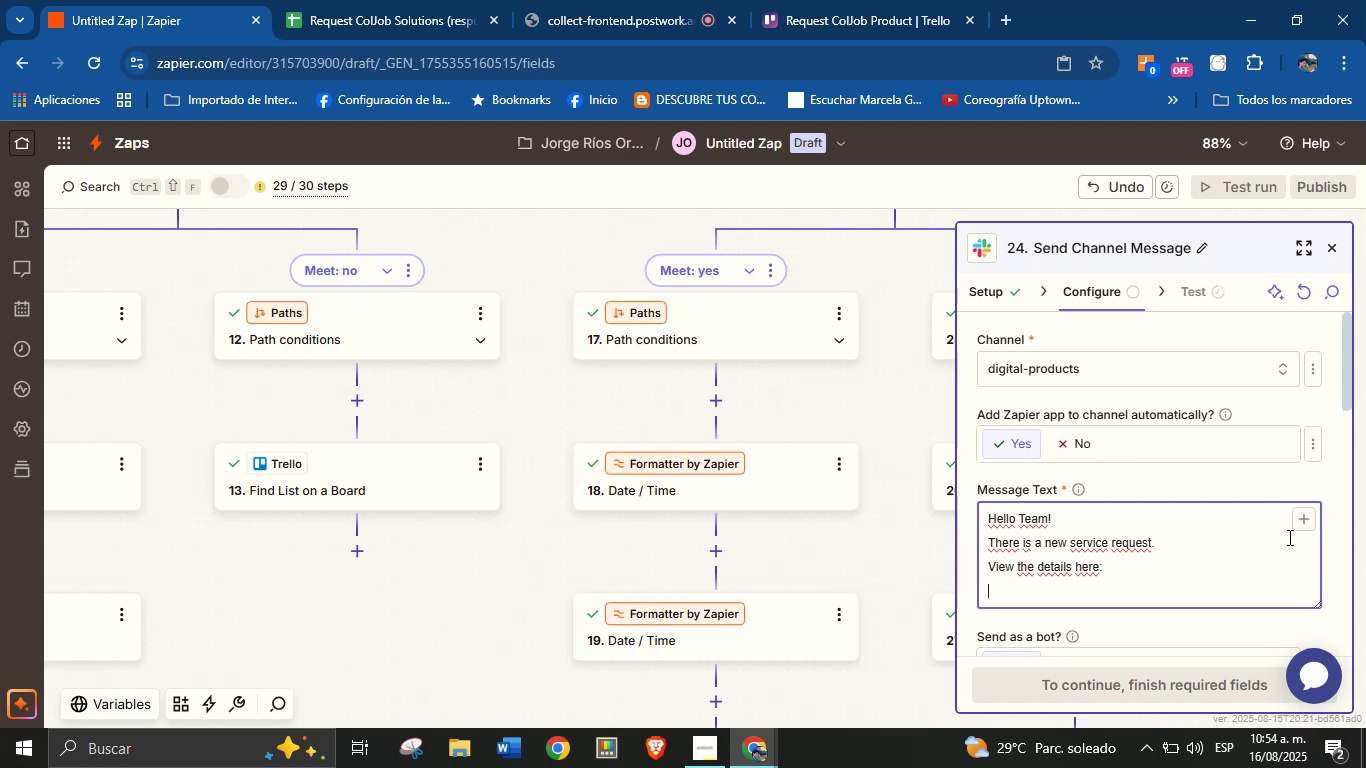 
left_click([1298, 526])
 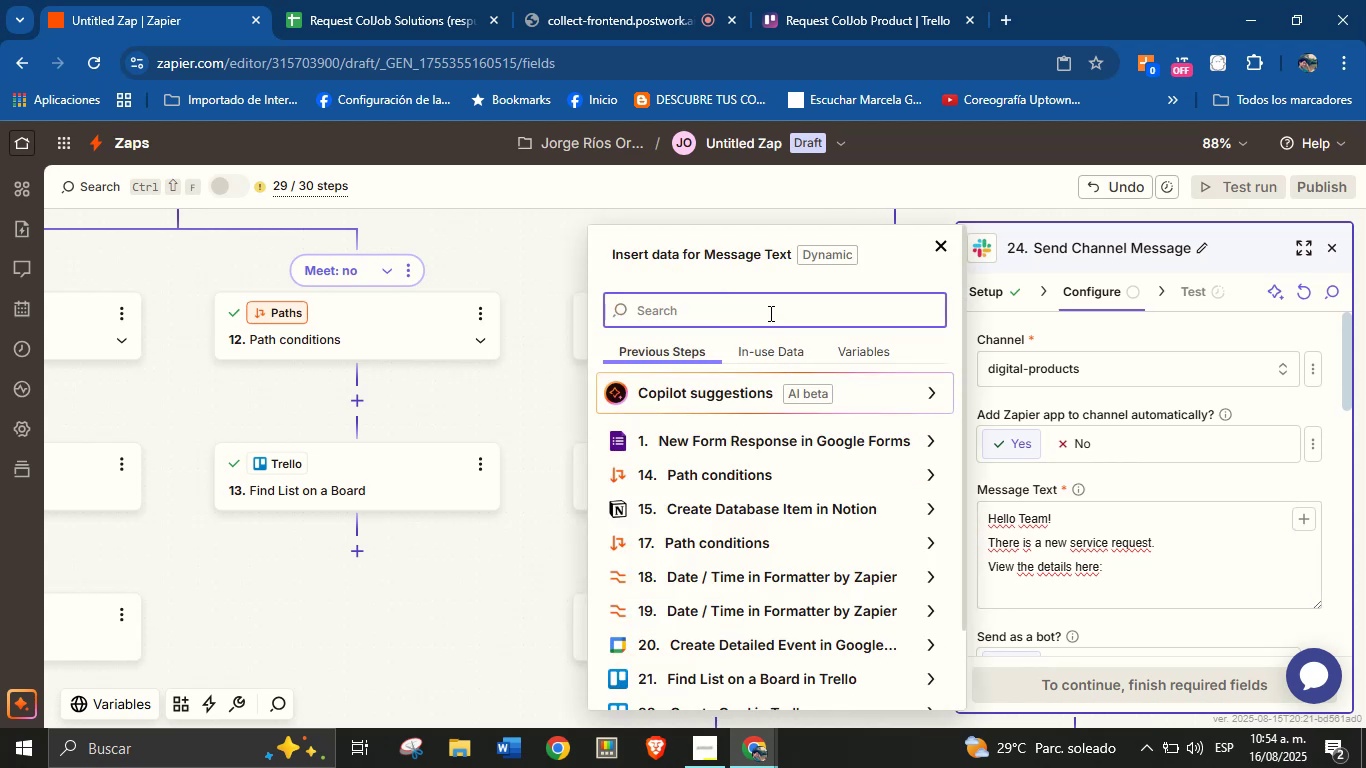 
scroll: coordinate [801, 498], scroll_direction: down, amount: 2.0
 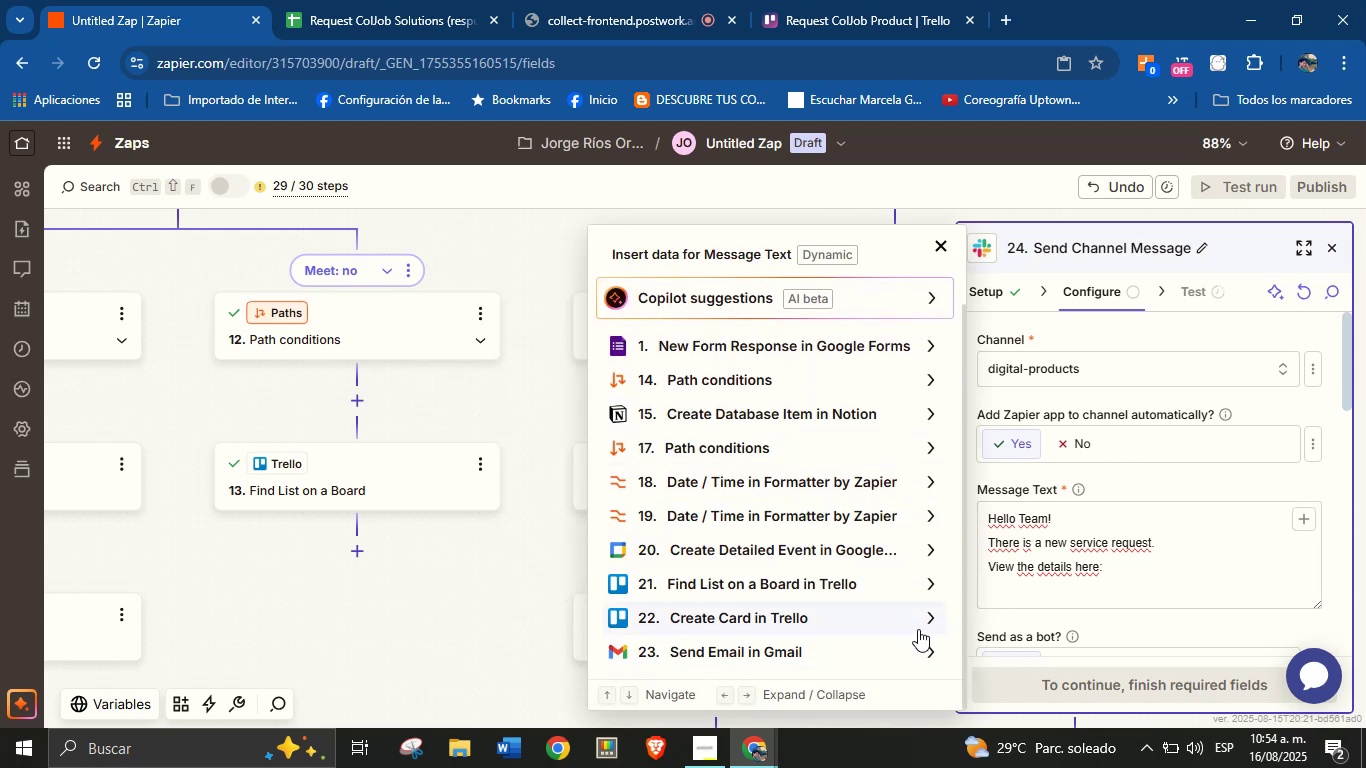 
left_click([923, 619])
 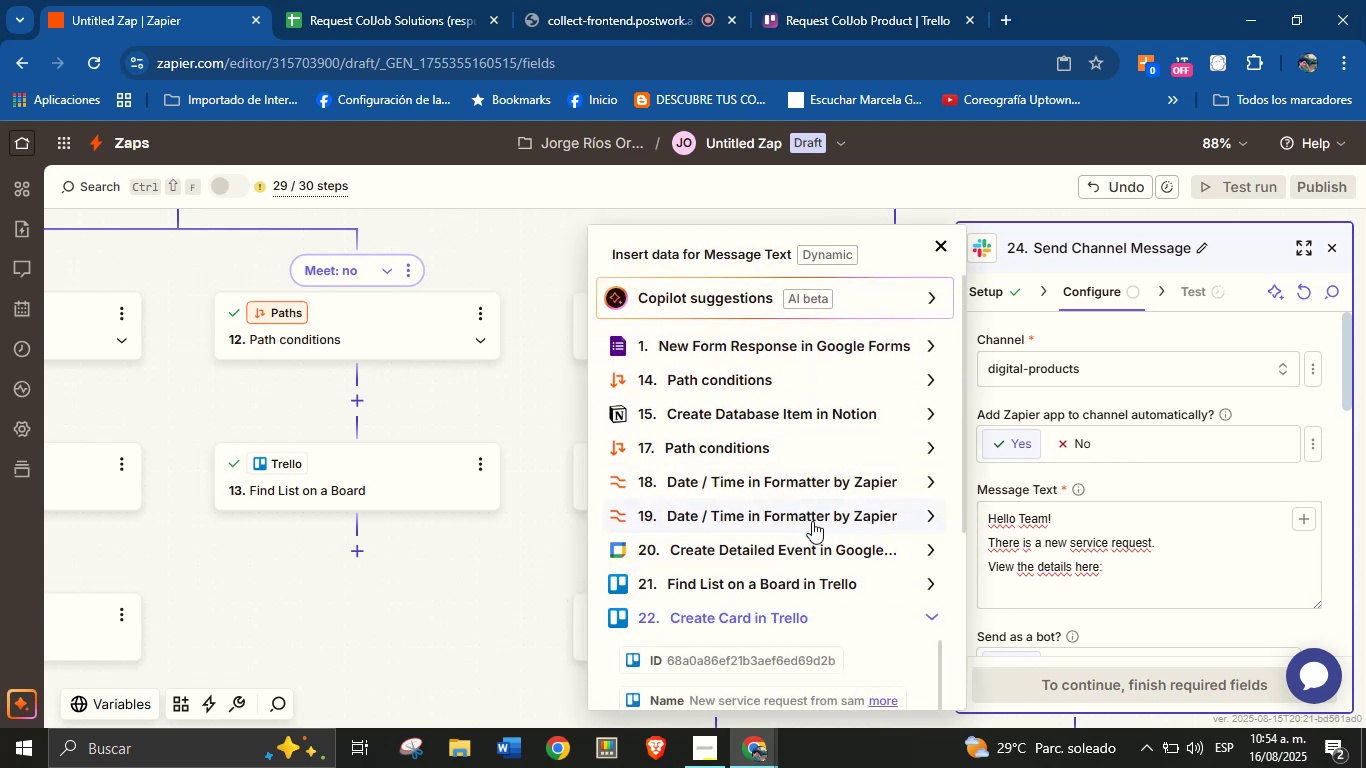 
scroll: coordinate [777, 560], scroll_direction: down, amount: 2.0
 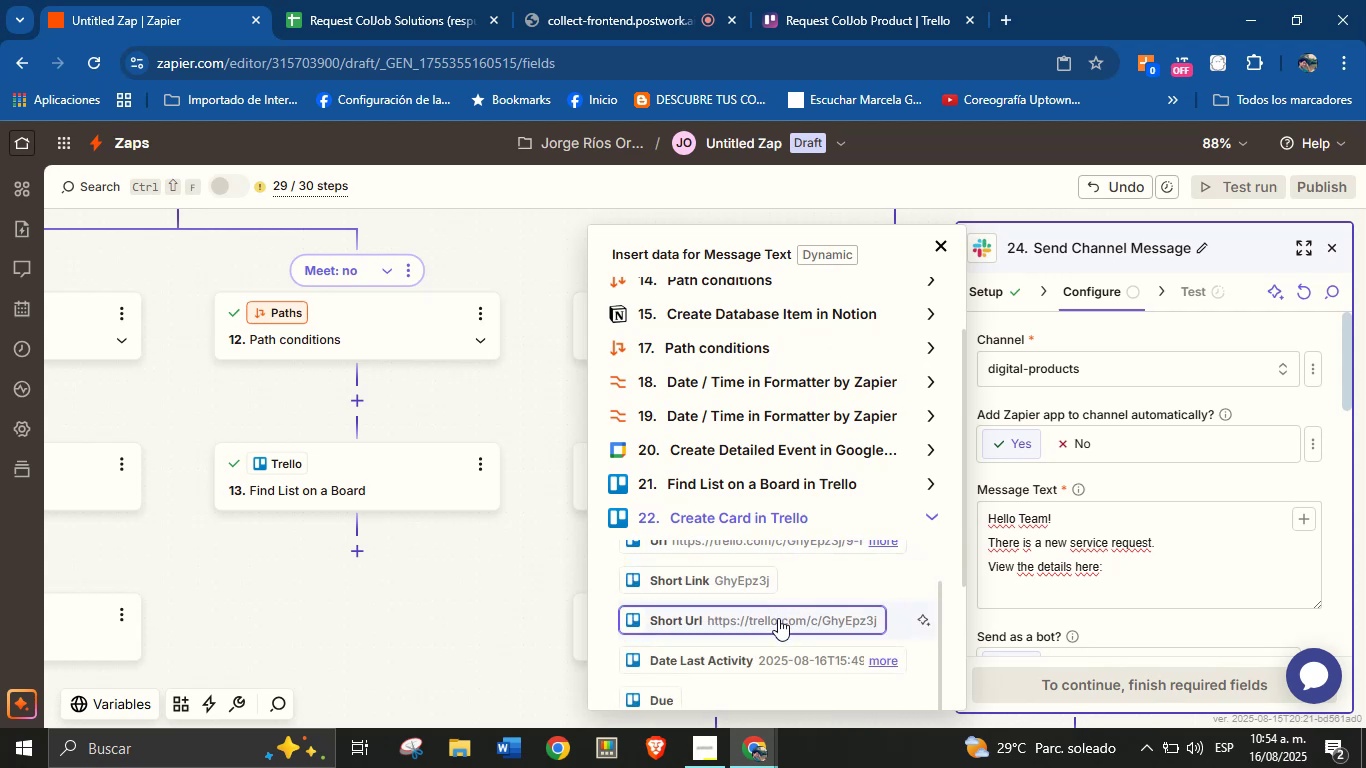 
left_click([778, 621])
 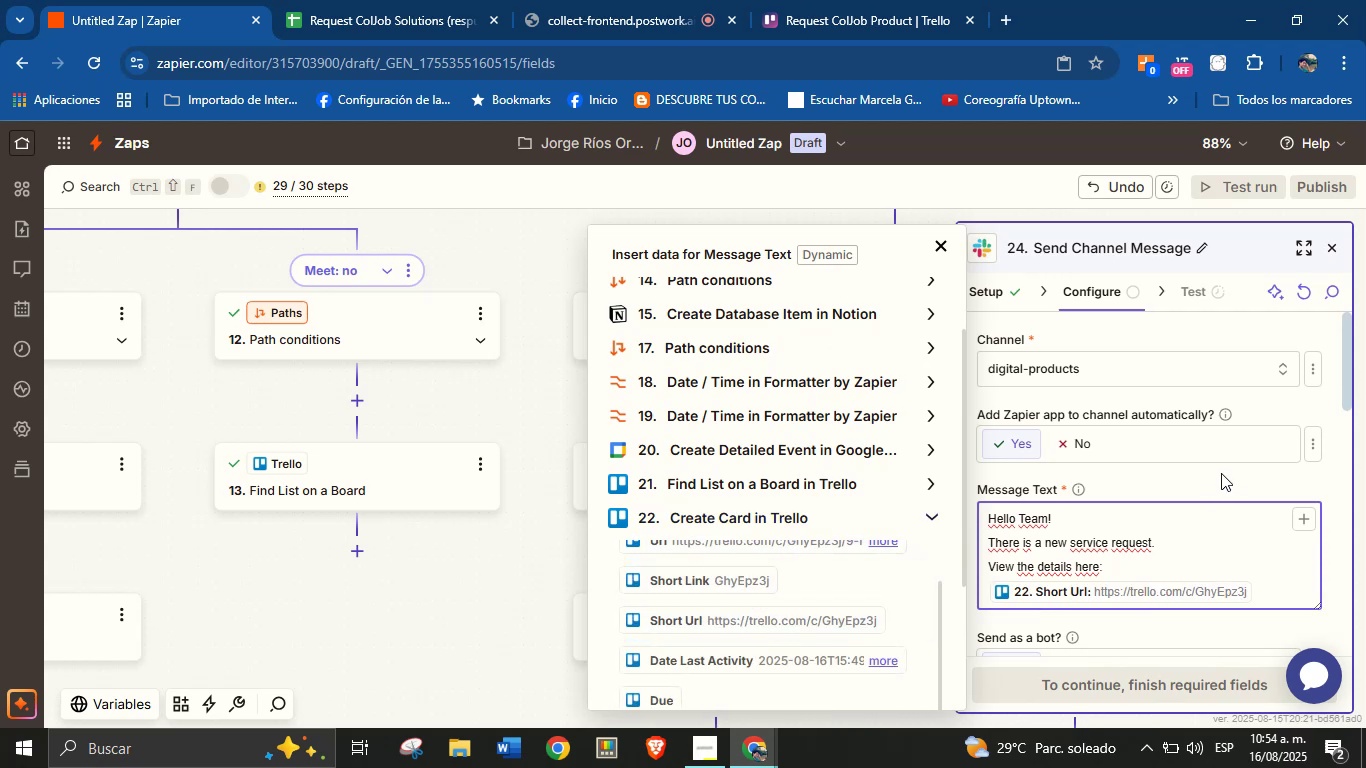 
left_click([1220, 474])
 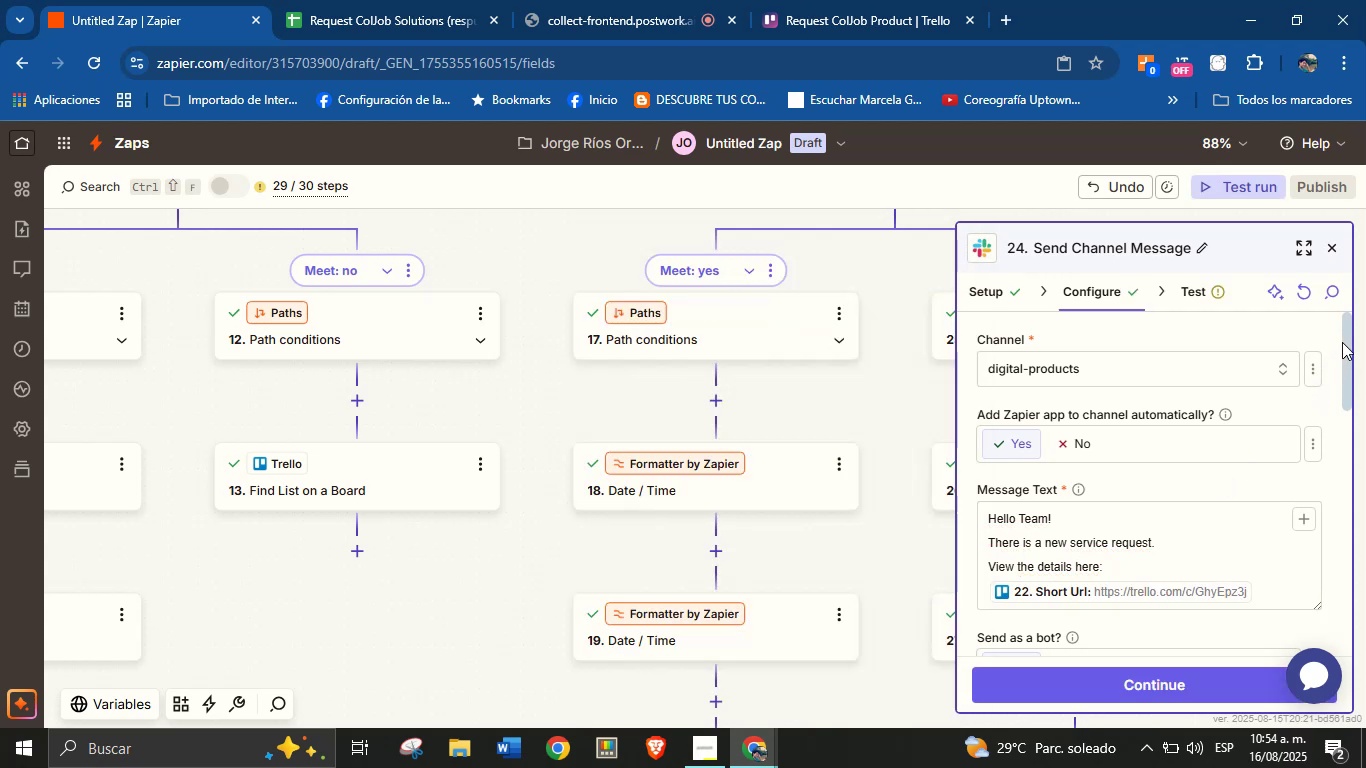 
left_click_drag(start_coordinate=[1345, 336], to_coordinate=[1337, 401])
 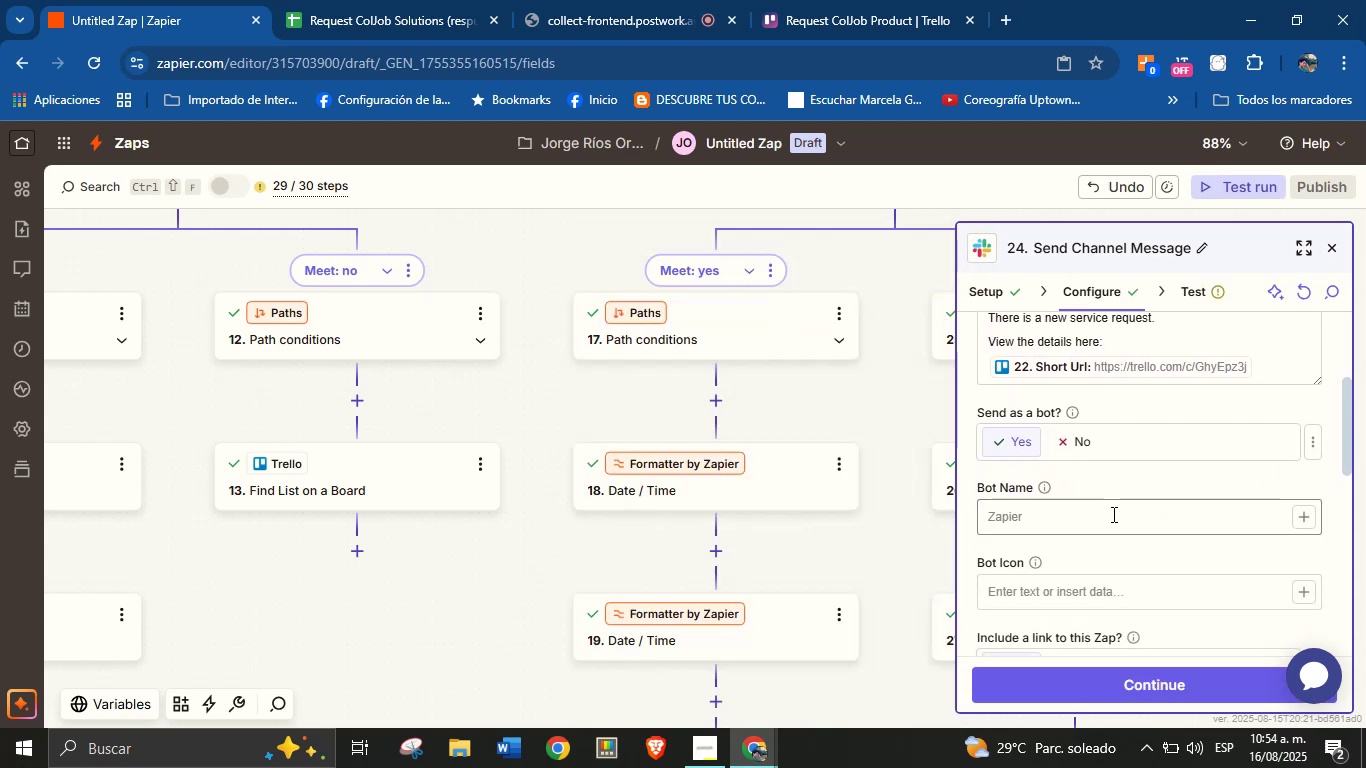 
left_click([1110, 517])
 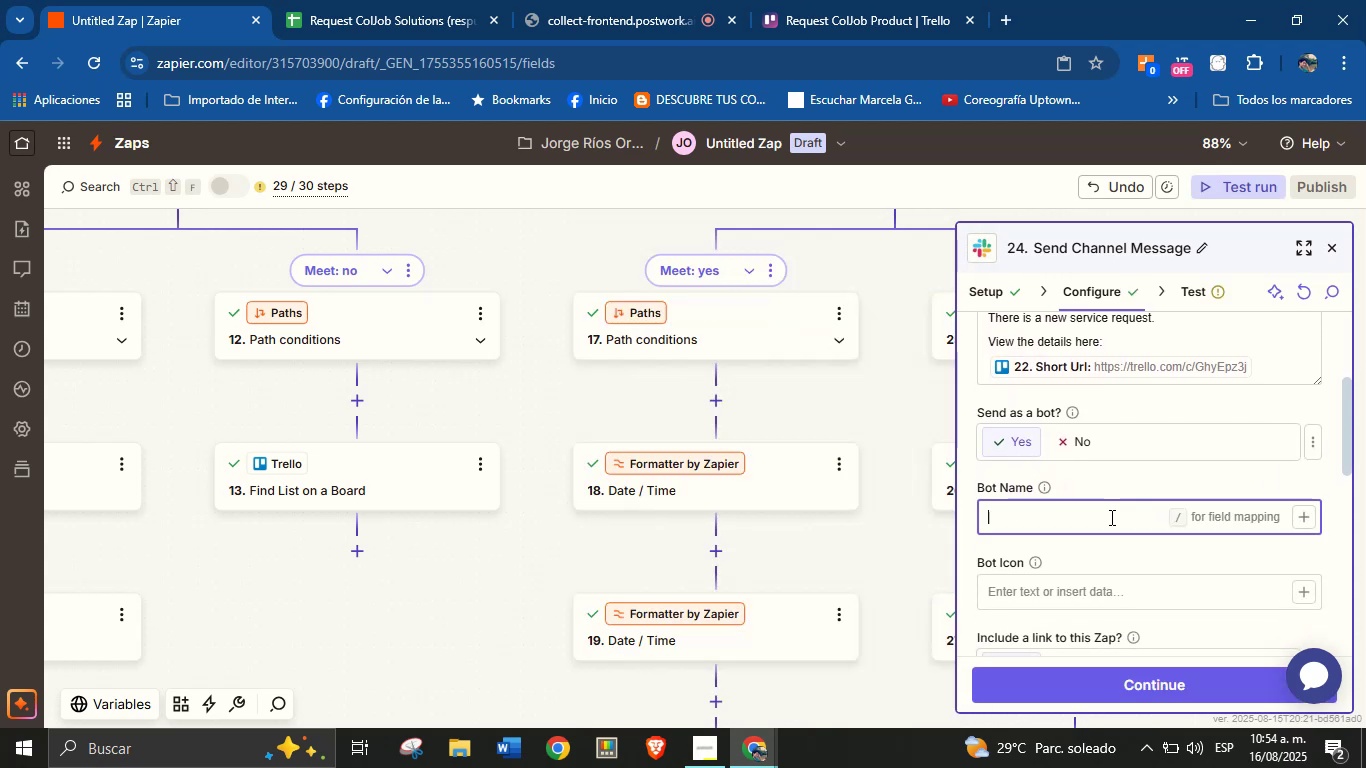 
type(o)
key(Backspace)
type(Orenji from ColJob )
key(Backspace)
 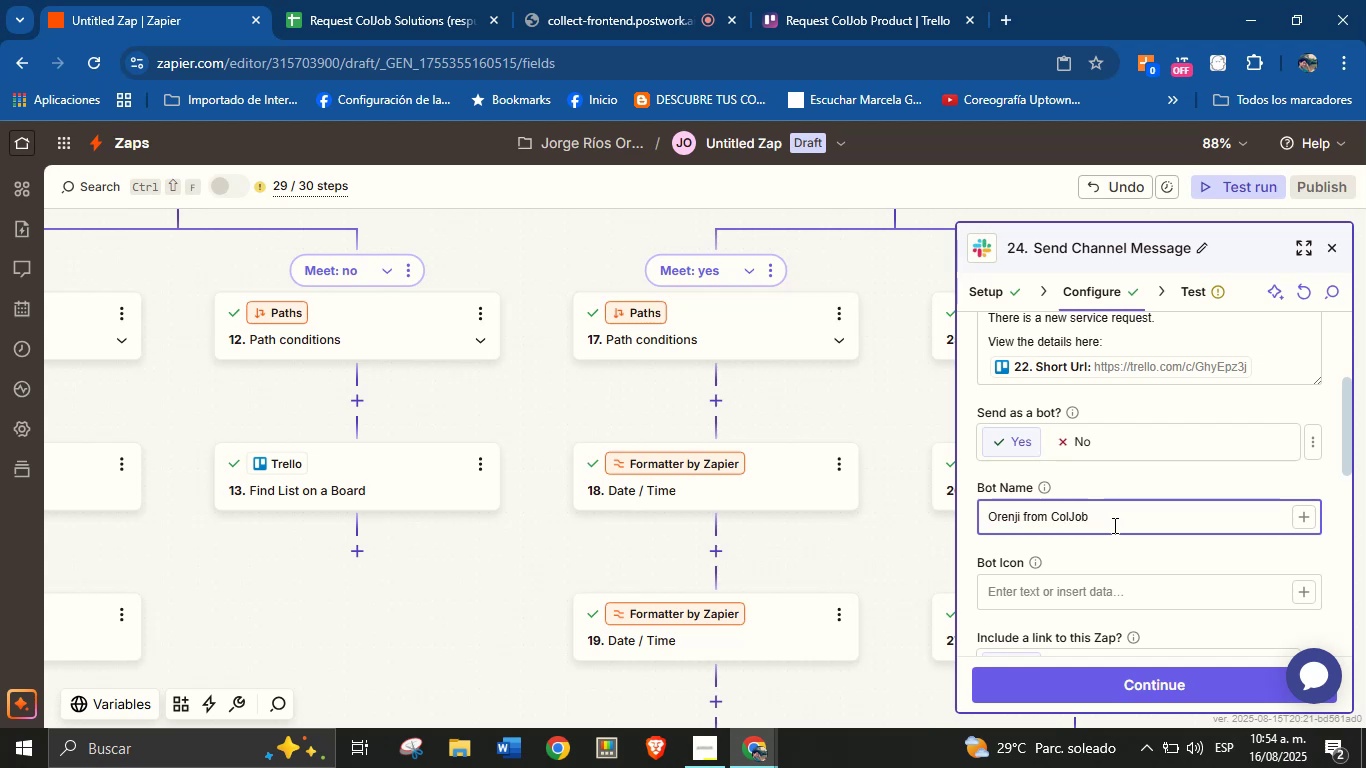 
left_click([1140, 563])
 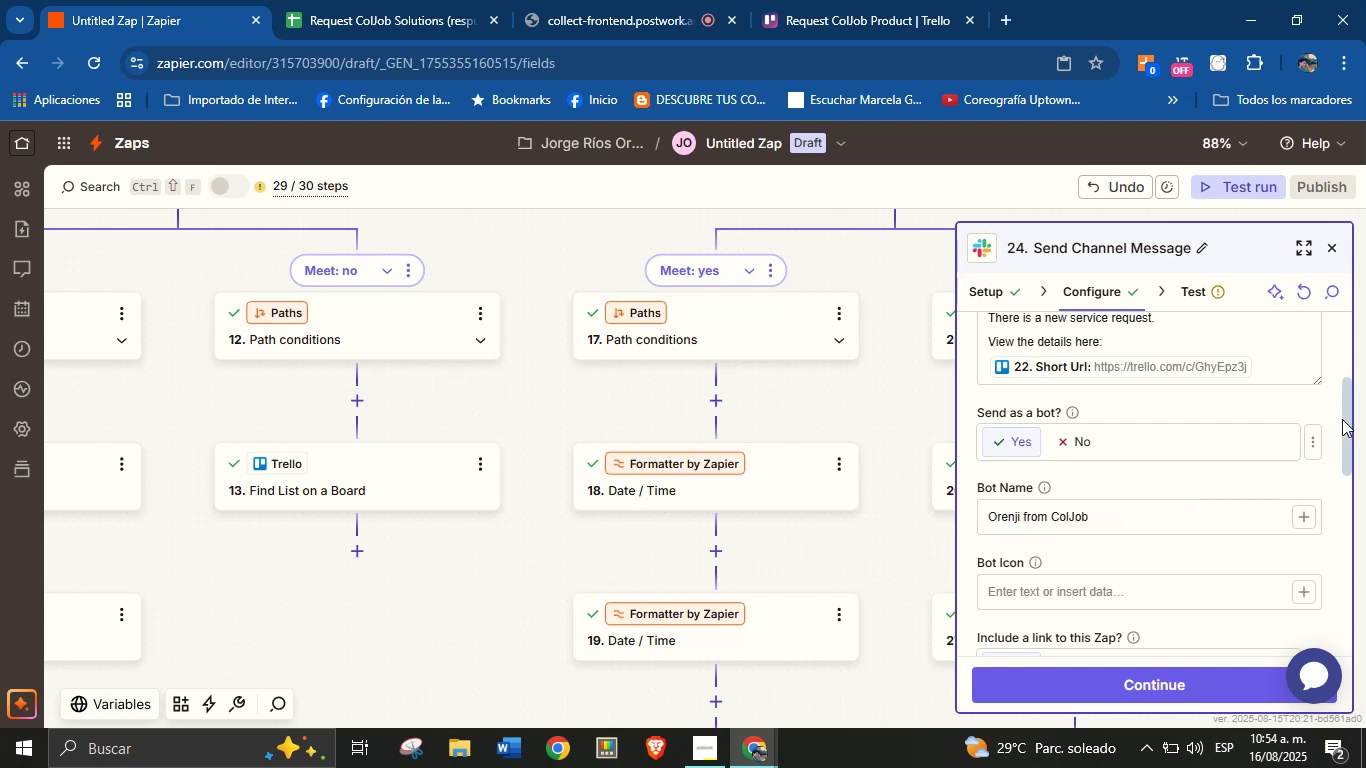 
left_click_drag(start_coordinate=[1342, 419], to_coordinate=[1331, 557])
 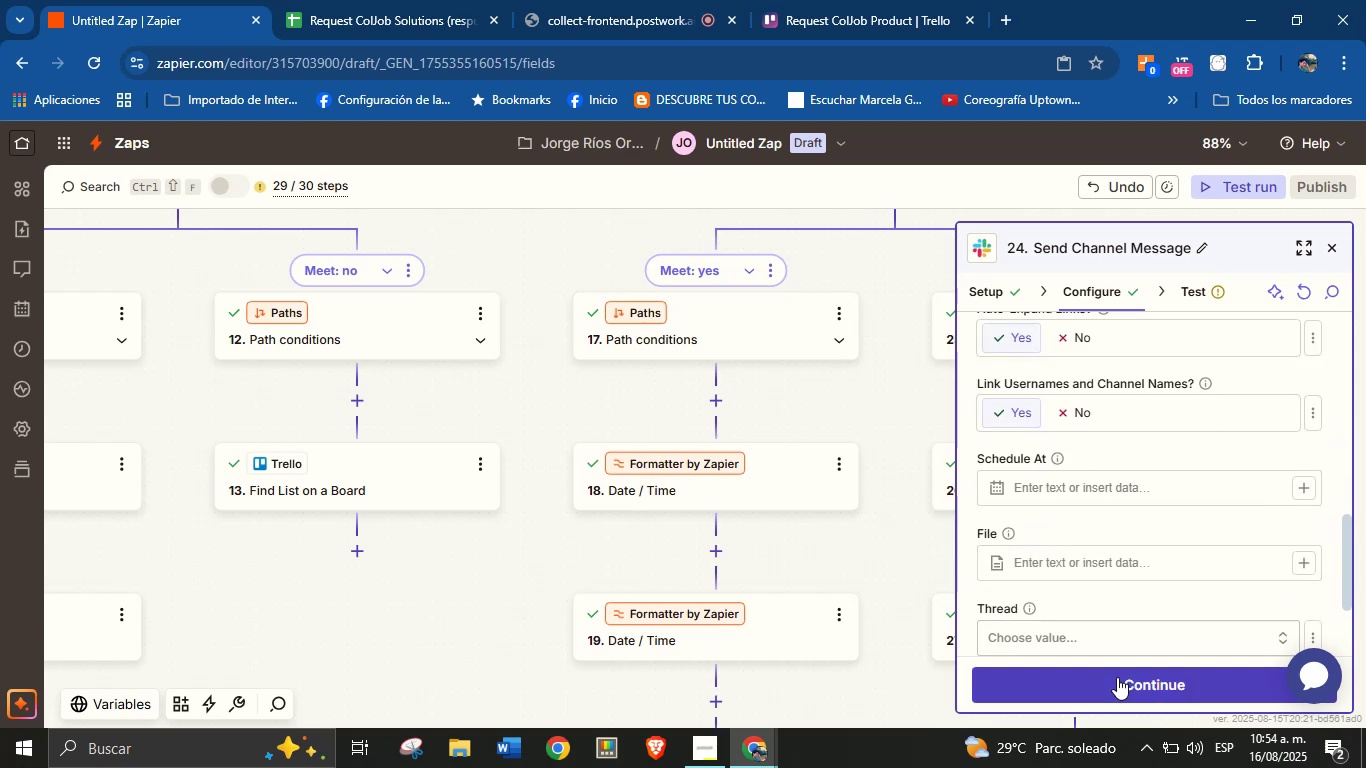 
left_click([1117, 678])
 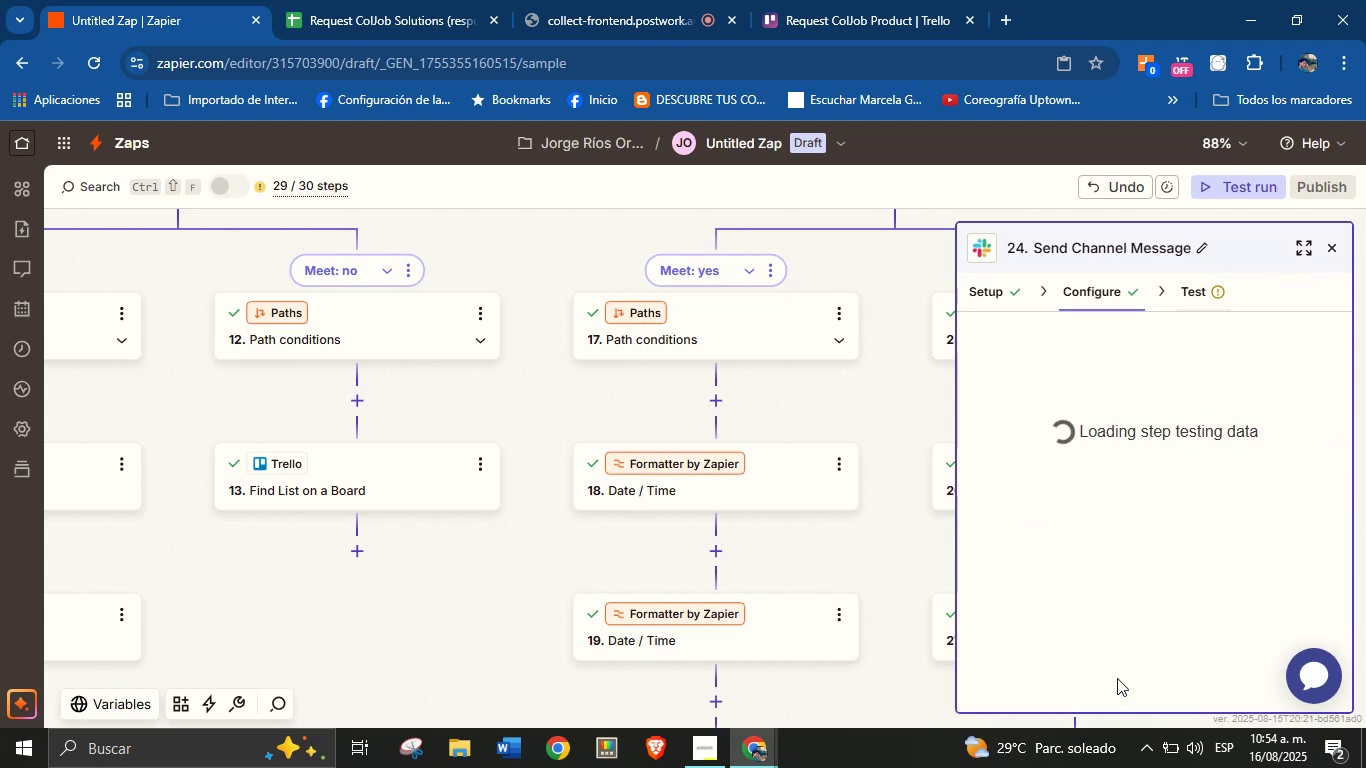 
mouse_move([1096, 628])
 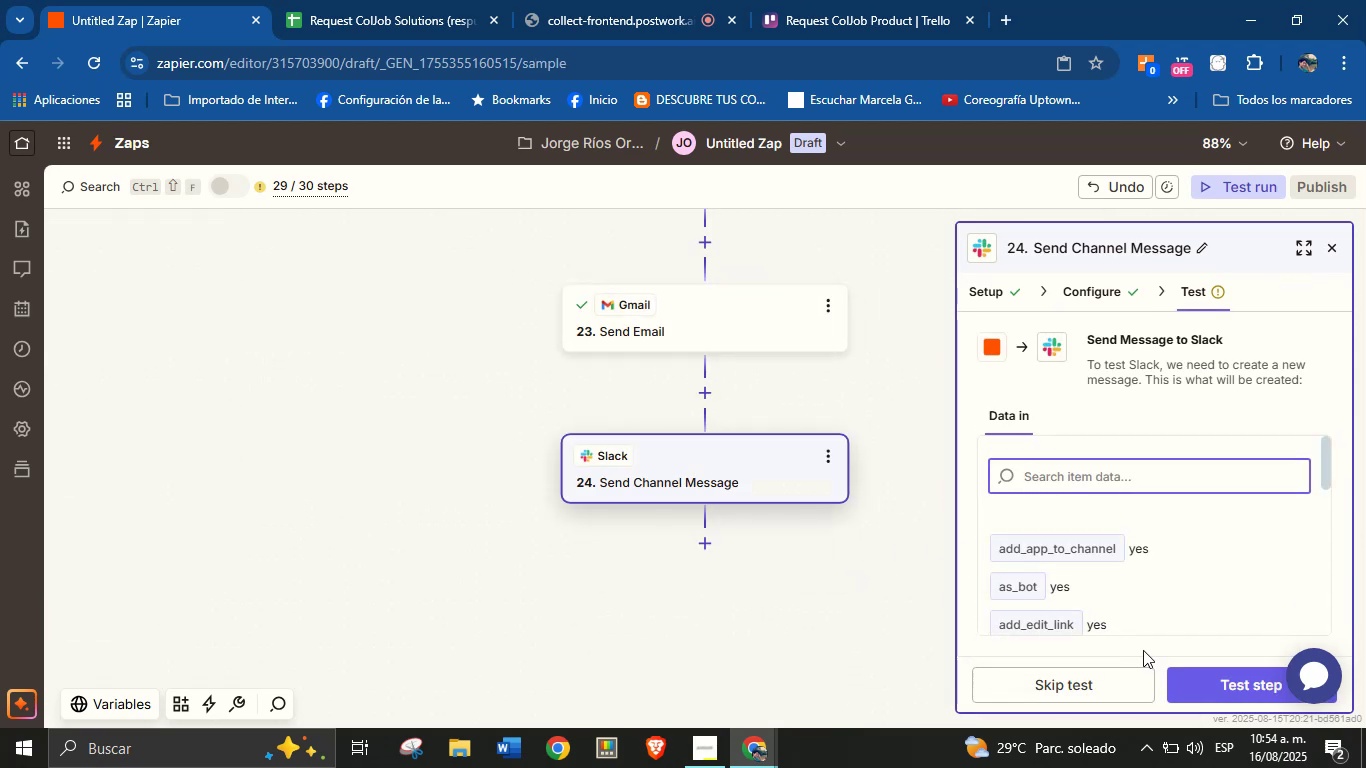 
left_click([1221, 684])
 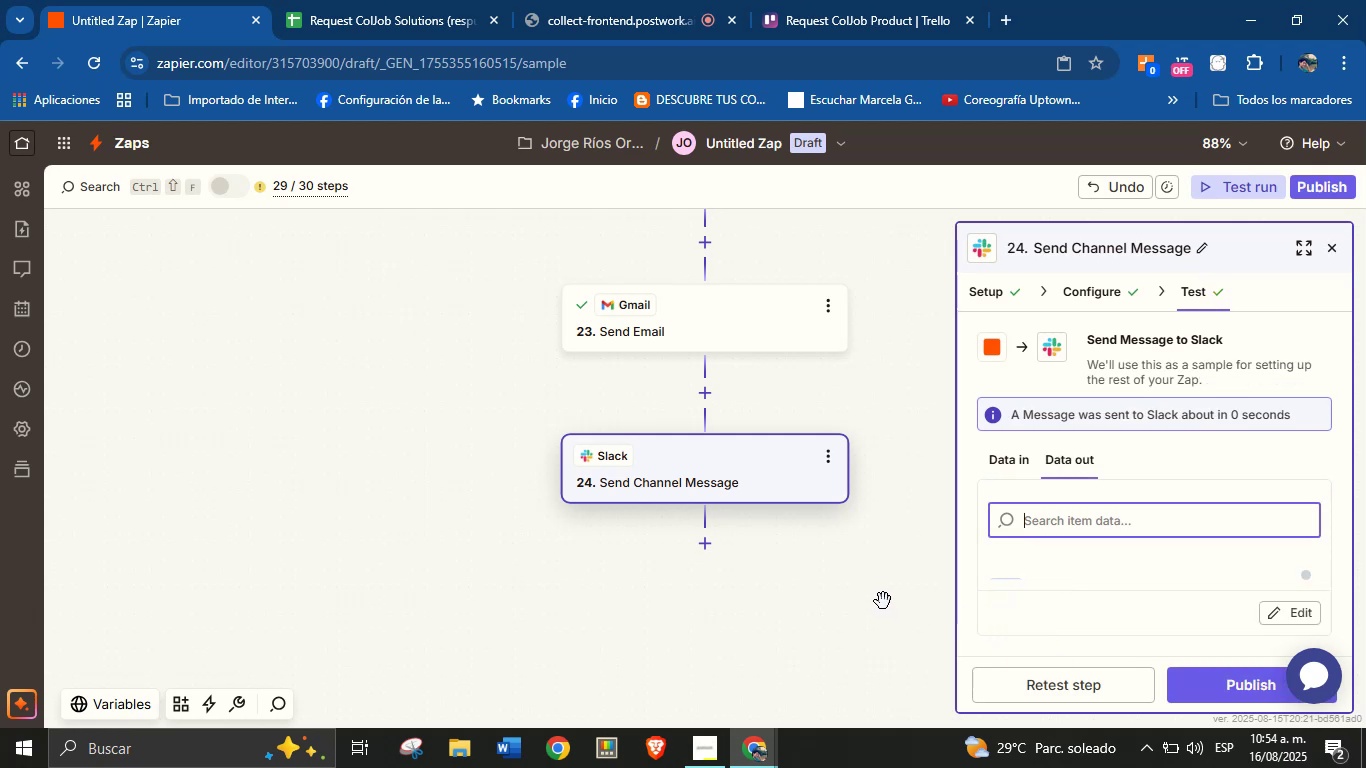 
left_click_drag(start_coordinate=[883, 601], to_coordinate=[837, 601])
 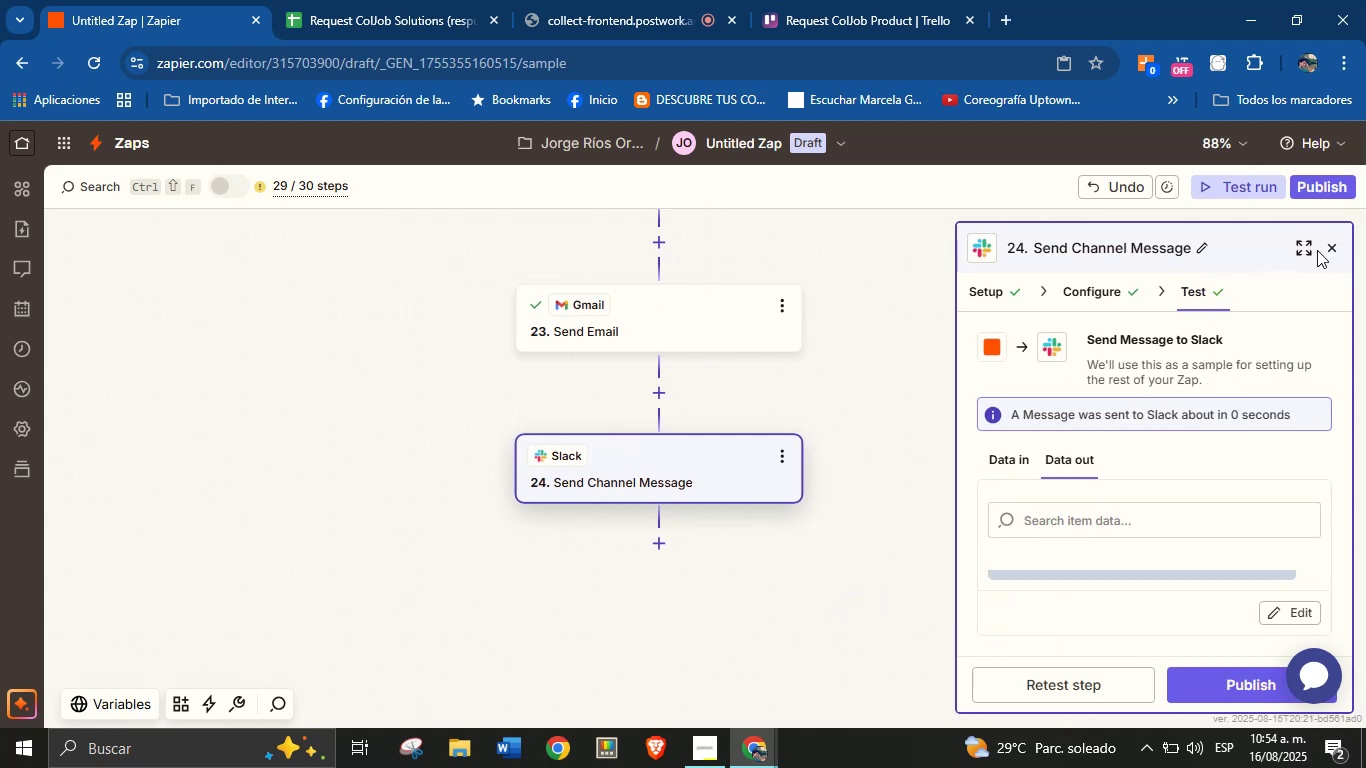 
left_click([1329, 247])
 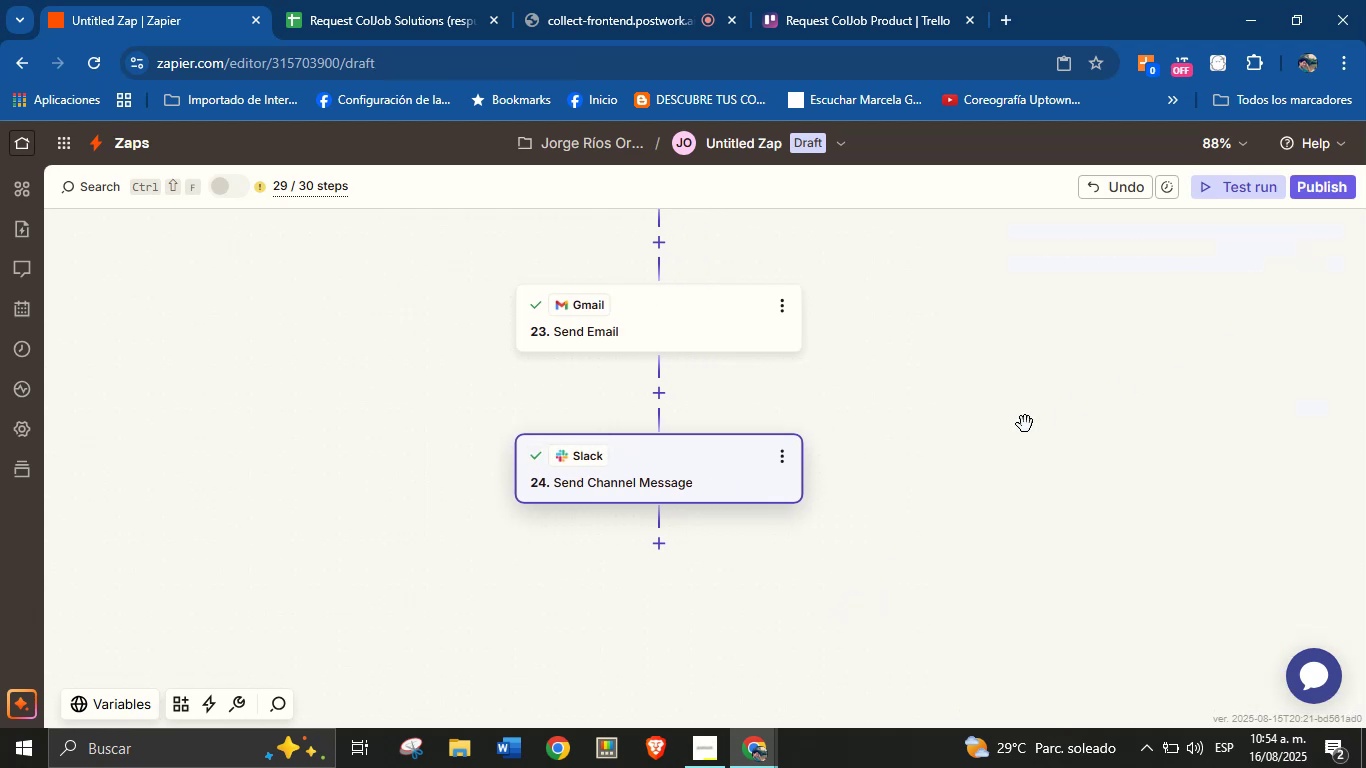 
left_click_drag(start_coordinate=[1012, 431], to_coordinate=[1039, 489])
 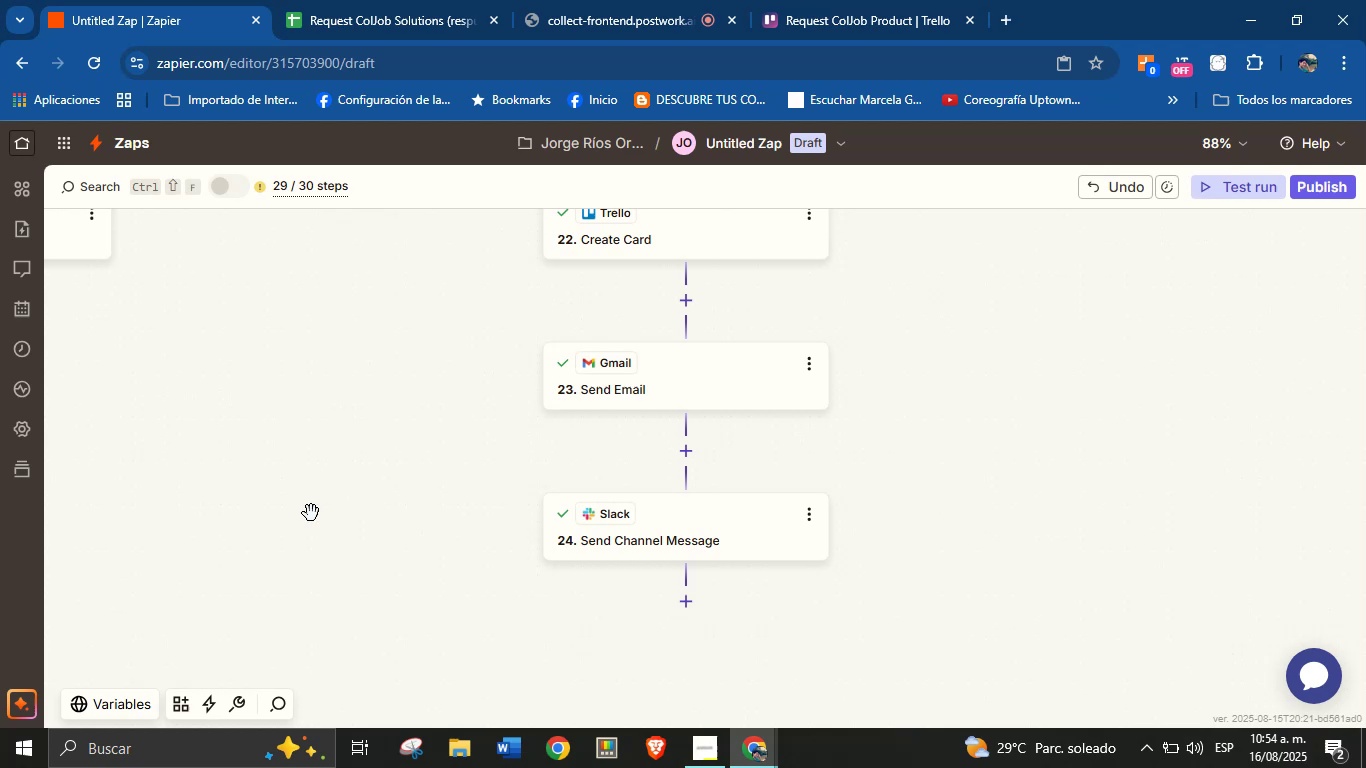 
left_click_drag(start_coordinate=[292, 466], to_coordinate=[552, 610])
 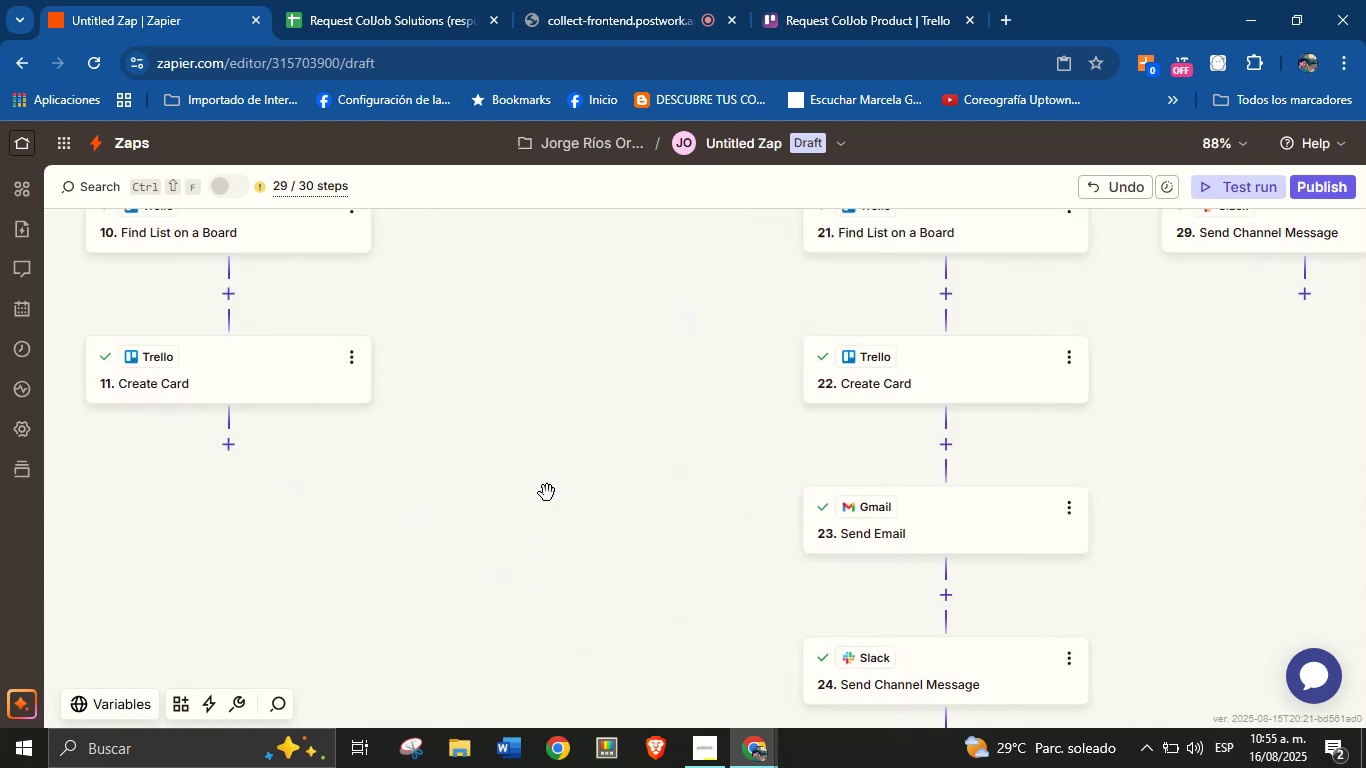 
left_click_drag(start_coordinate=[552, 464], to_coordinate=[542, 600])
 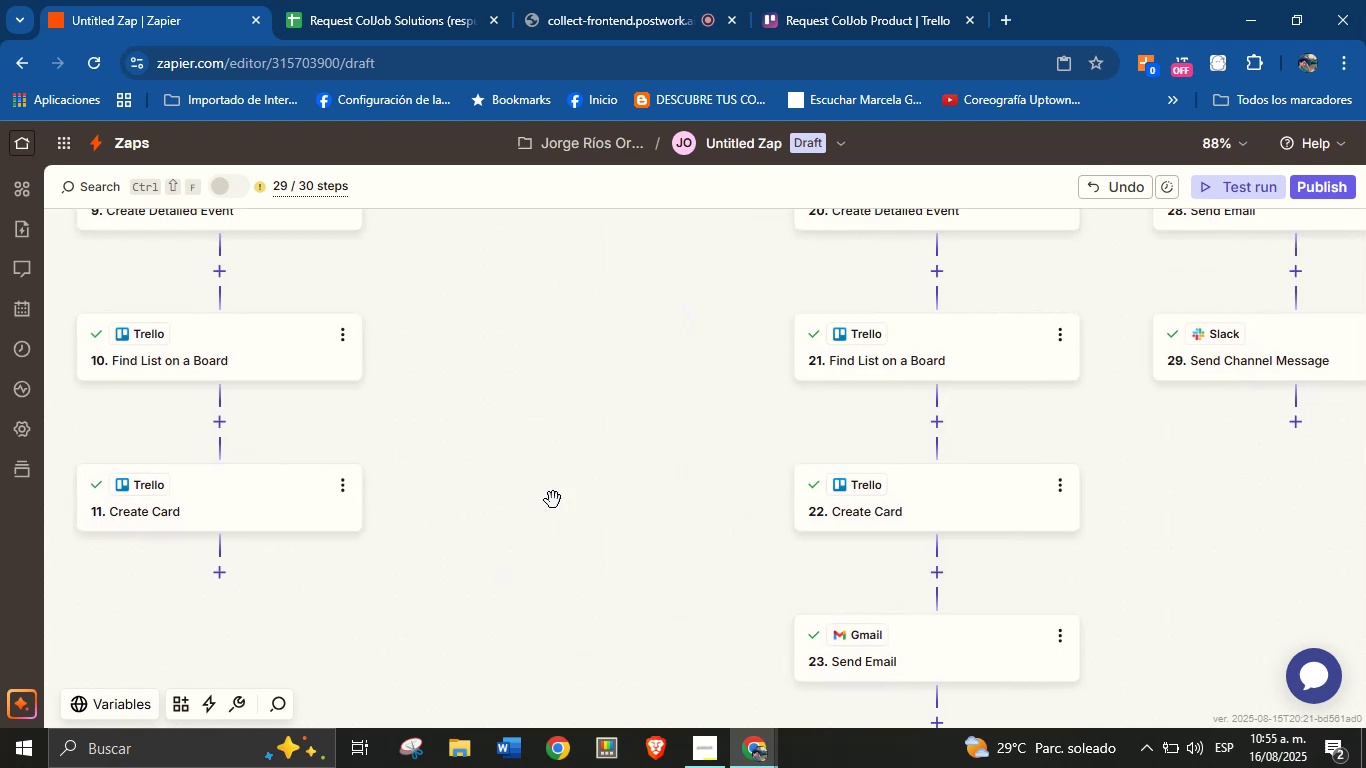 
left_click_drag(start_coordinate=[553, 471], to_coordinate=[555, 571])
 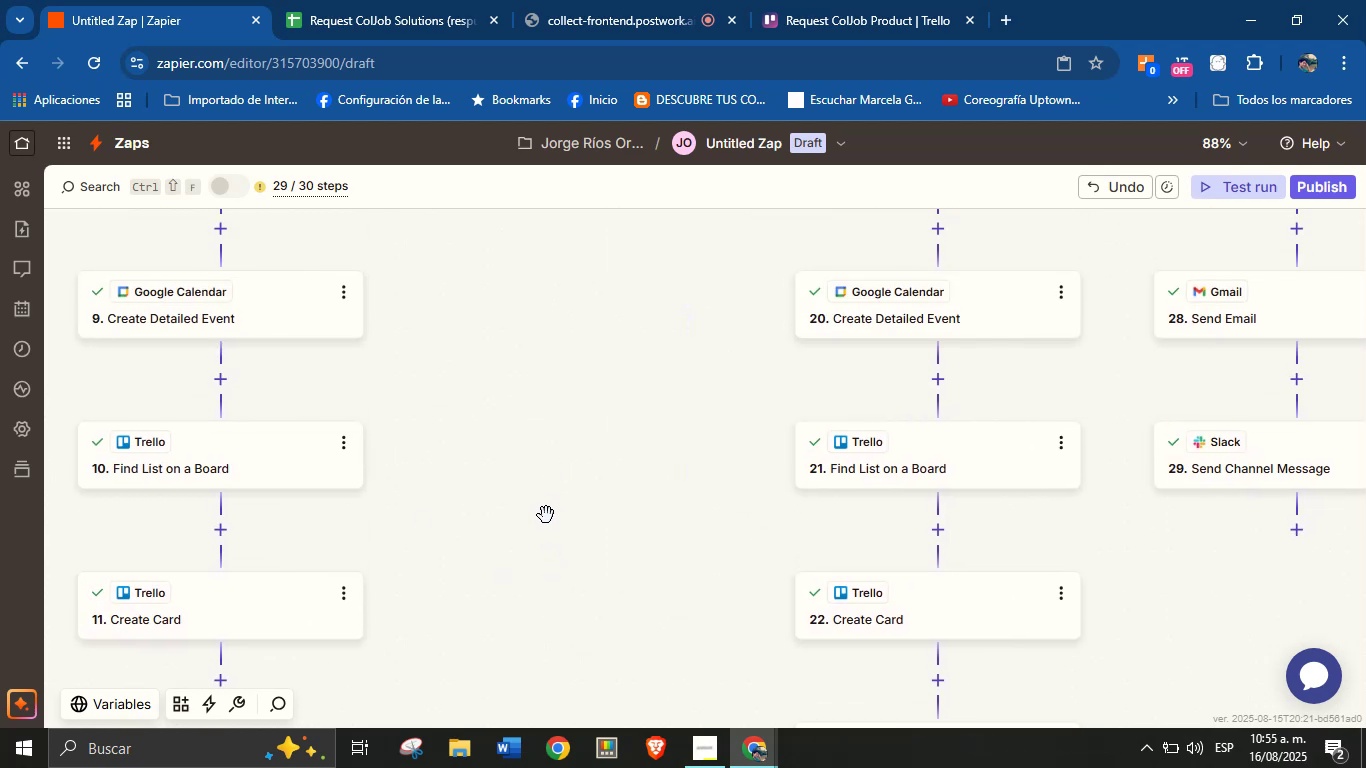 
wait(7.55)
 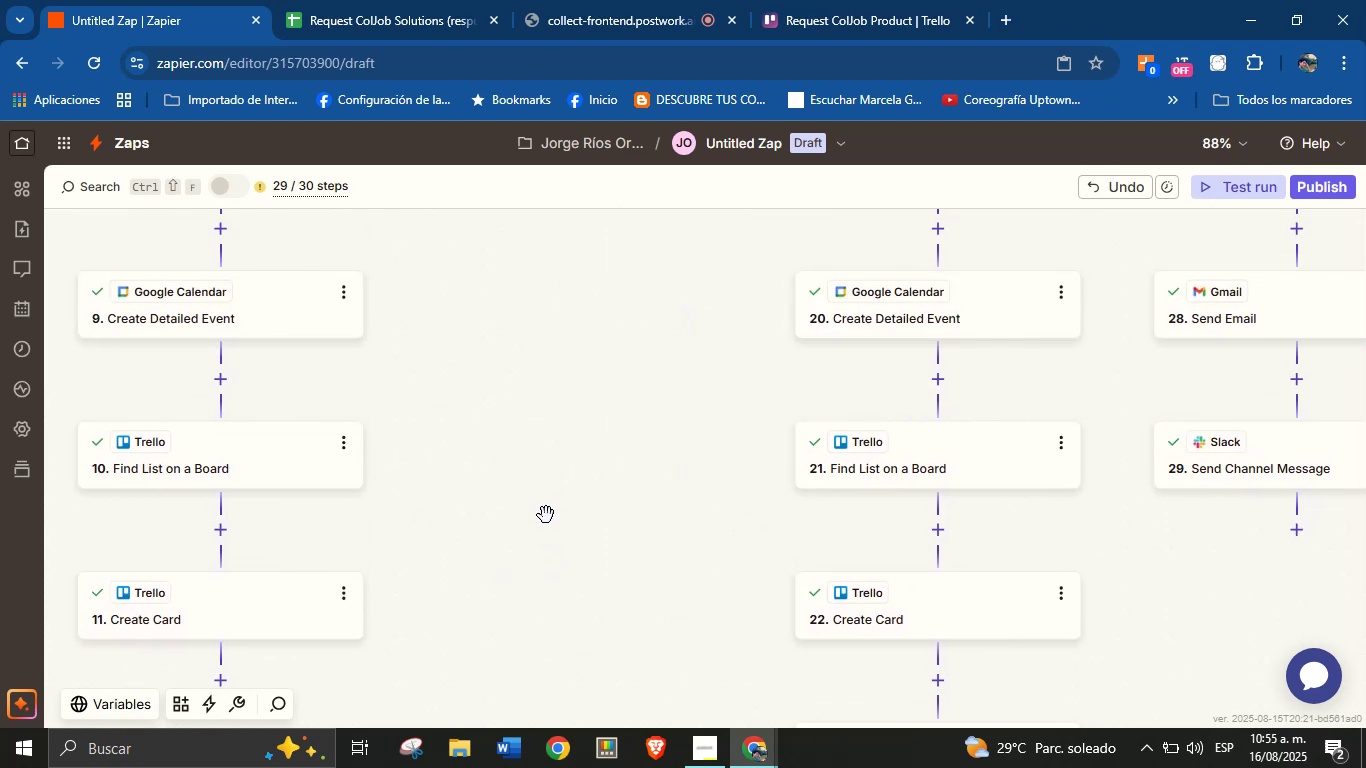 
left_click_drag(start_coordinate=[514, 431], to_coordinate=[514, 532])
 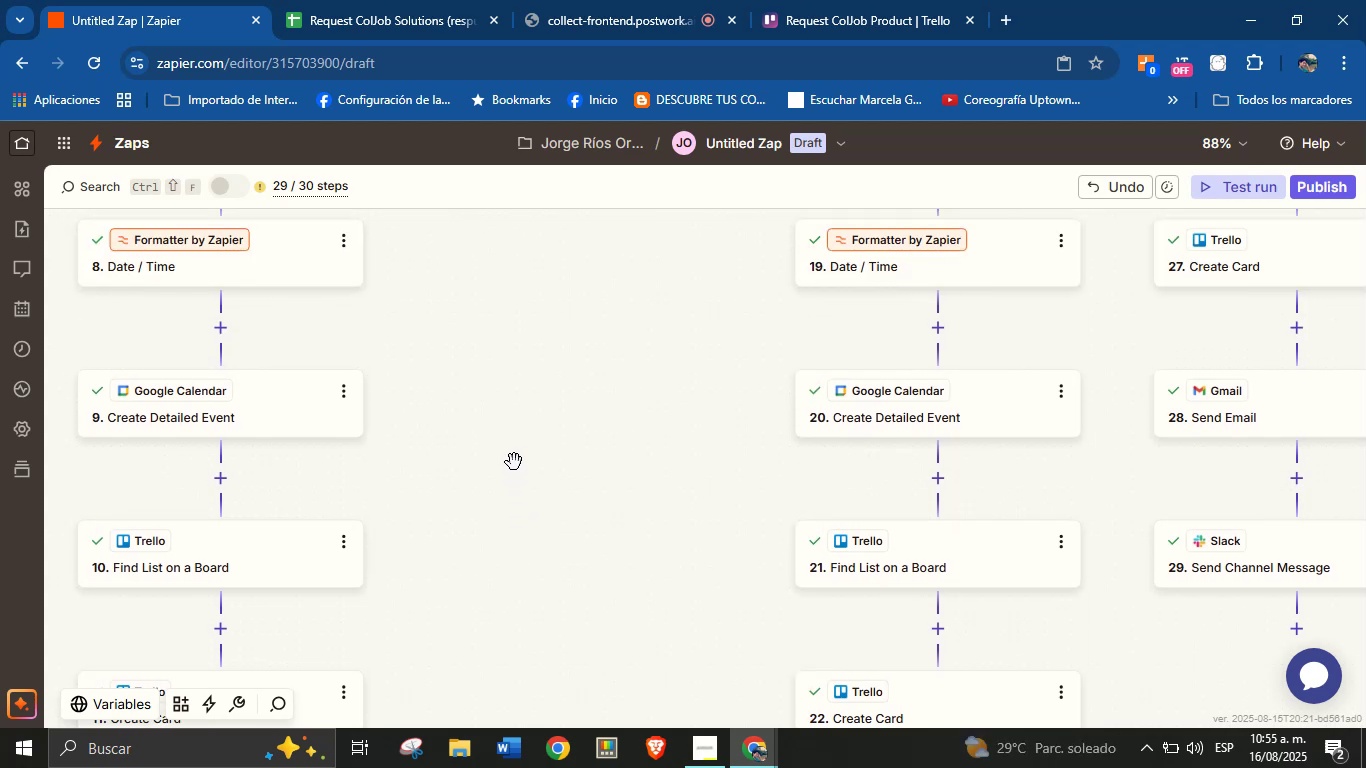 
left_click_drag(start_coordinate=[519, 434], to_coordinate=[519, 538])
 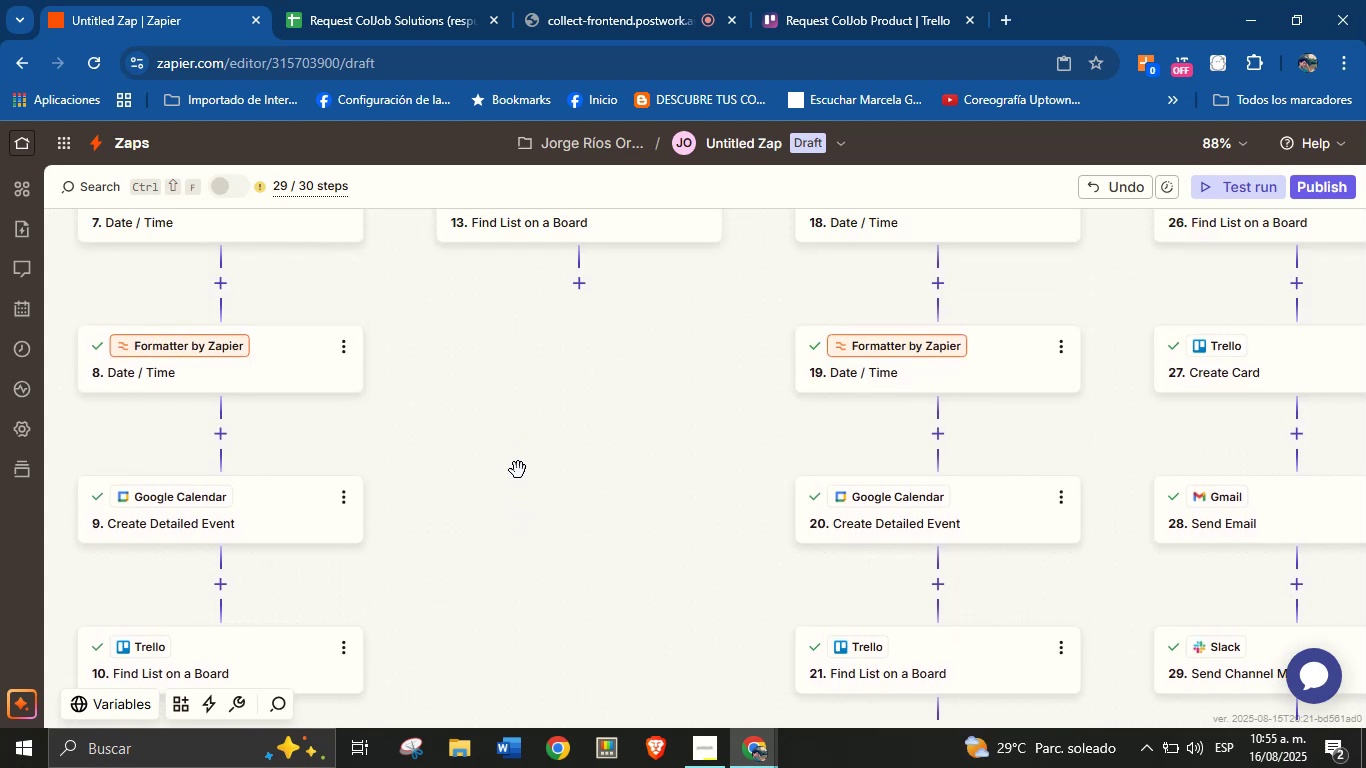 
left_click_drag(start_coordinate=[518, 460], to_coordinate=[523, 556])
 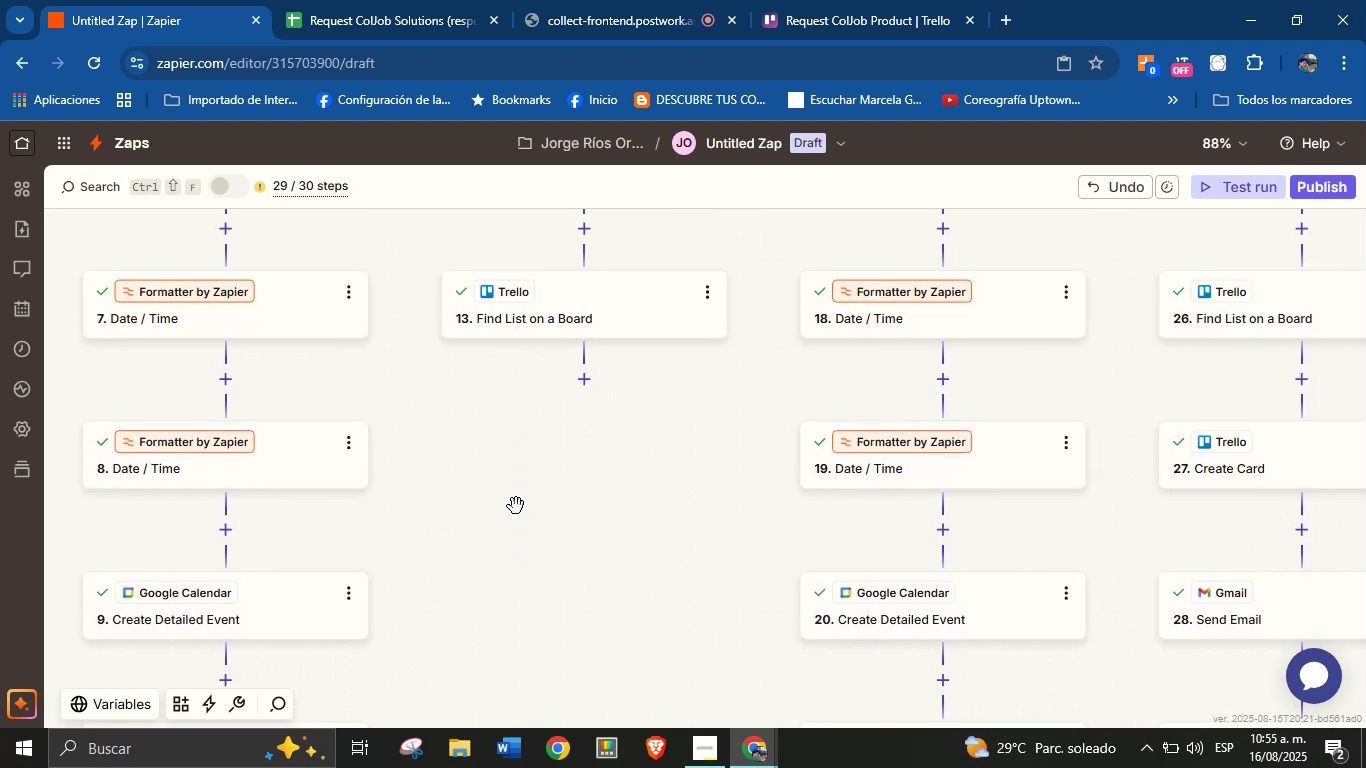 
left_click_drag(start_coordinate=[515, 486], to_coordinate=[513, 567])
 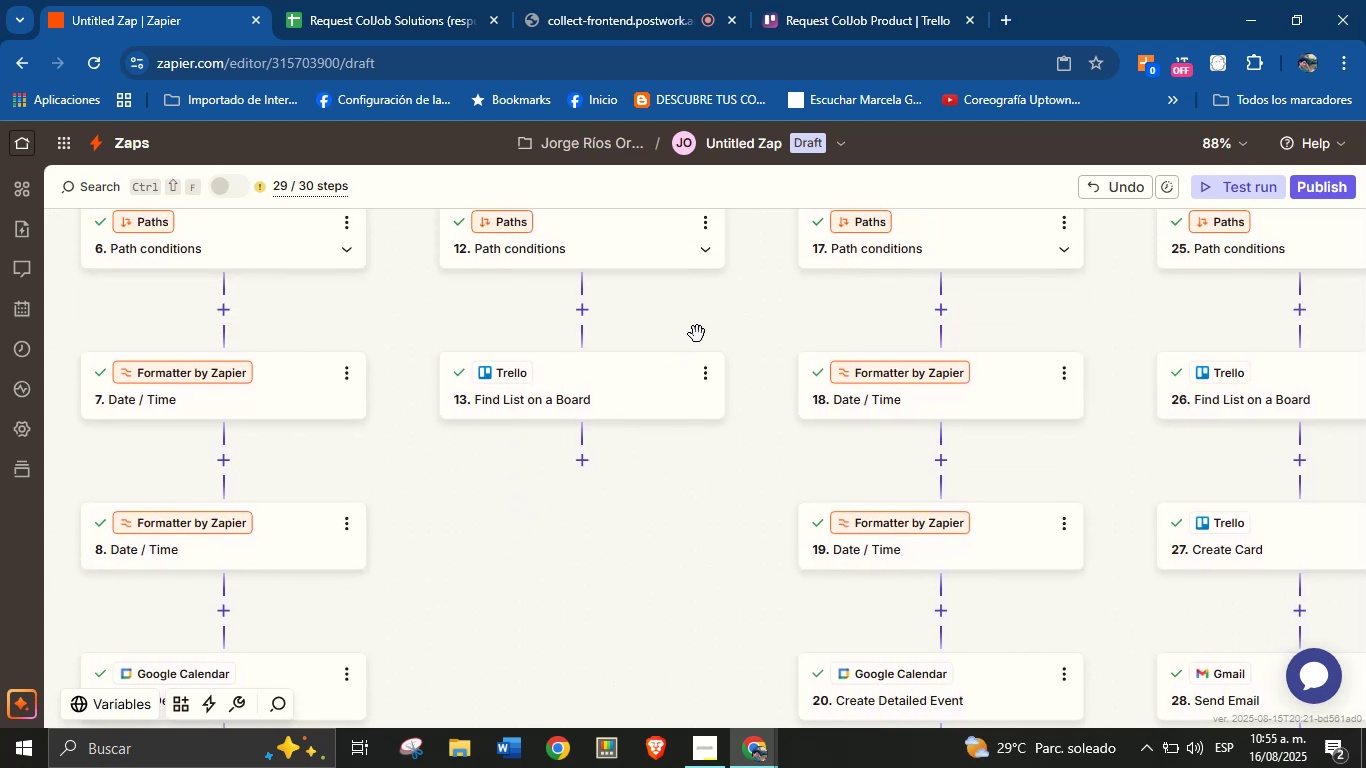 
left_click_drag(start_coordinate=[754, 315], to_coordinate=[730, 365])
 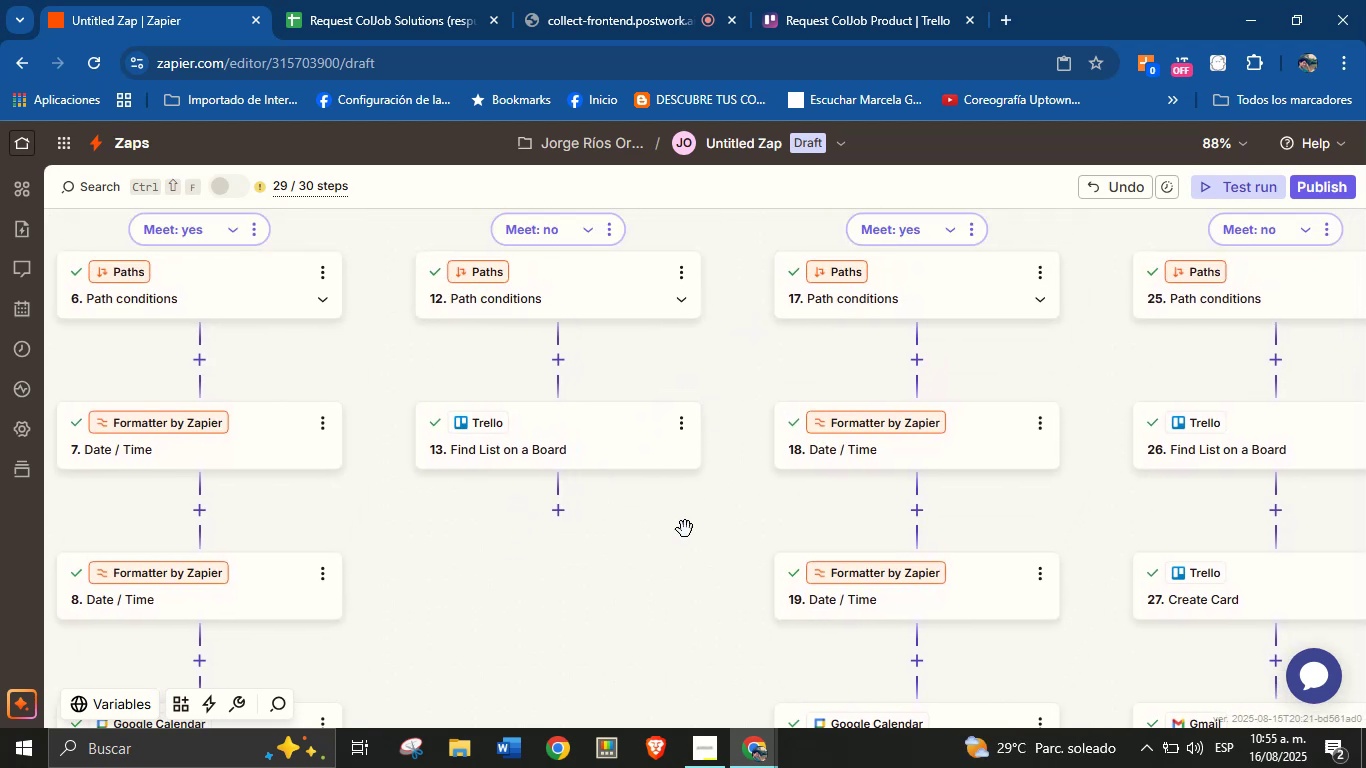 
left_click_drag(start_coordinate=[670, 562], to_coordinate=[624, 622])
 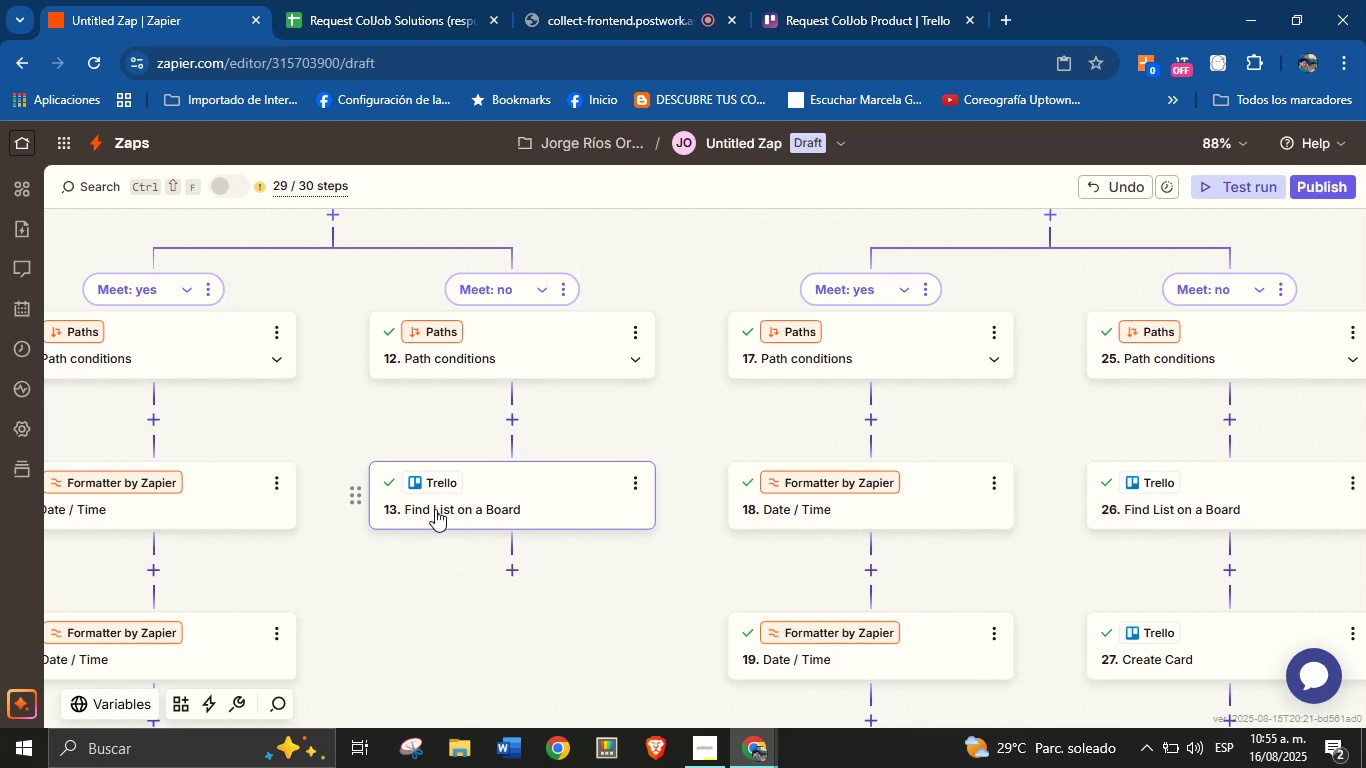 
wait(5.17)
 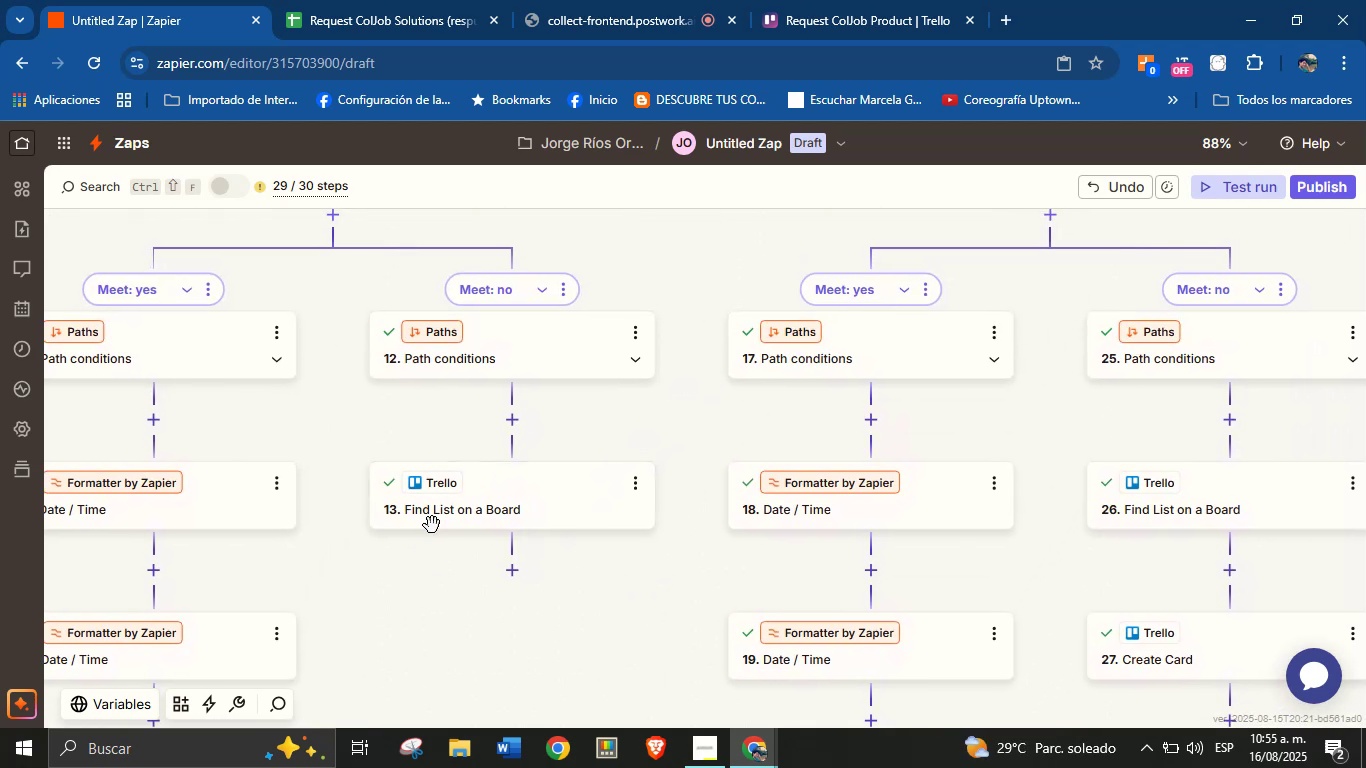 
mouse_move([476, 572])
 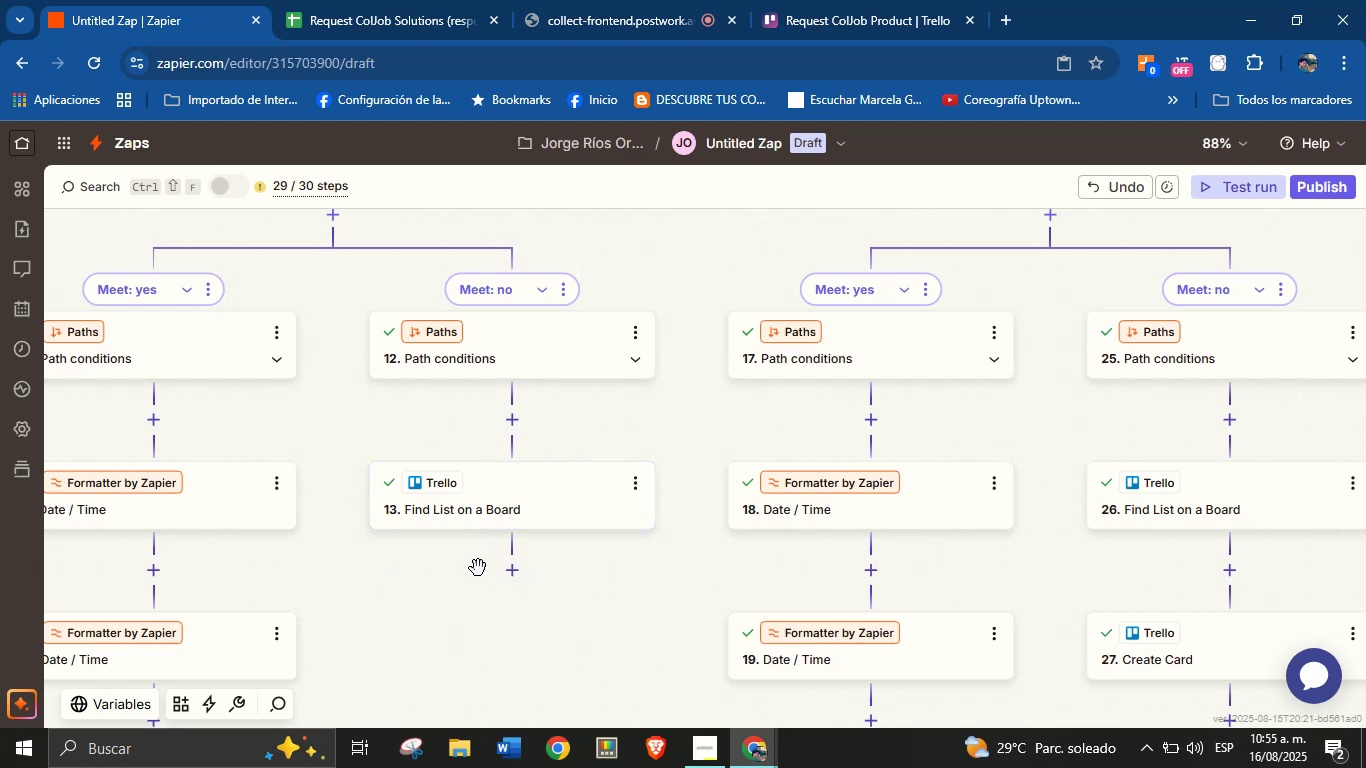 
left_click([508, 575])
 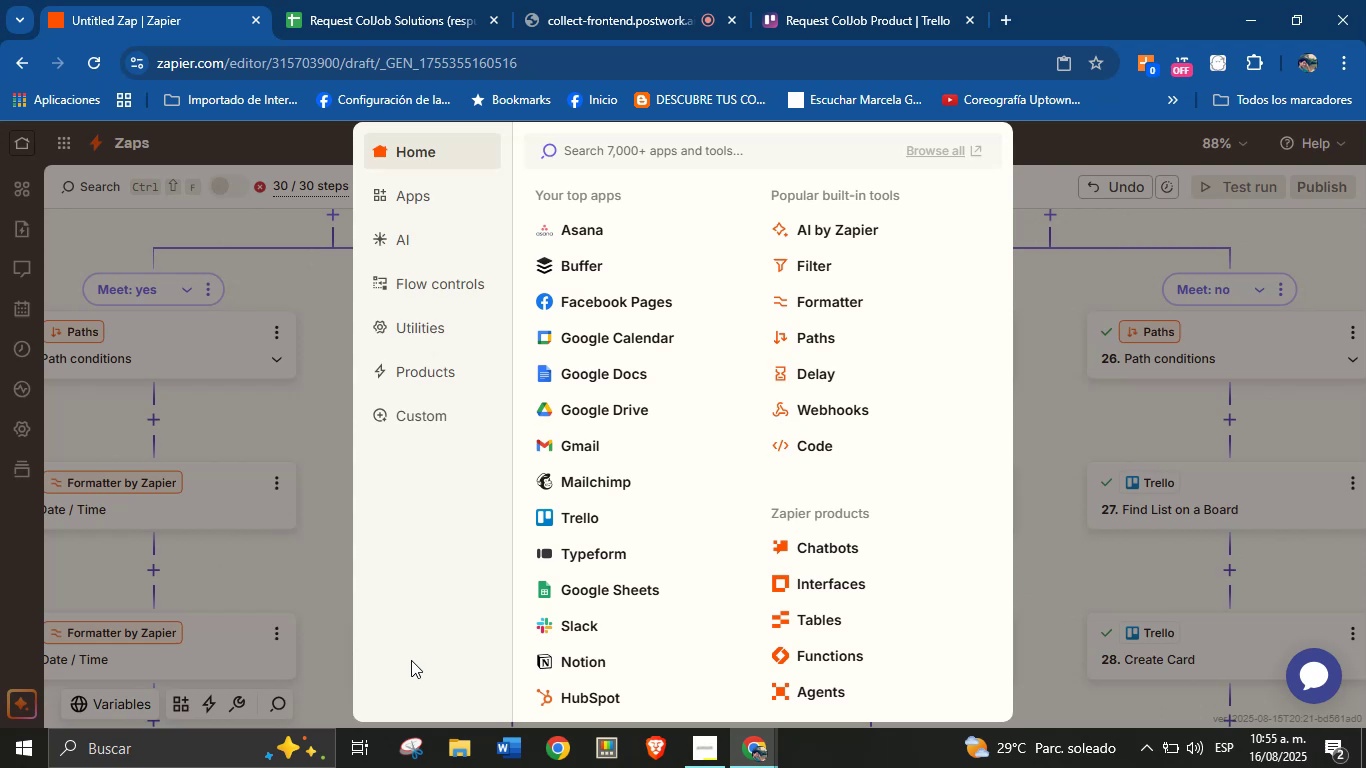 
wait(5.29)
 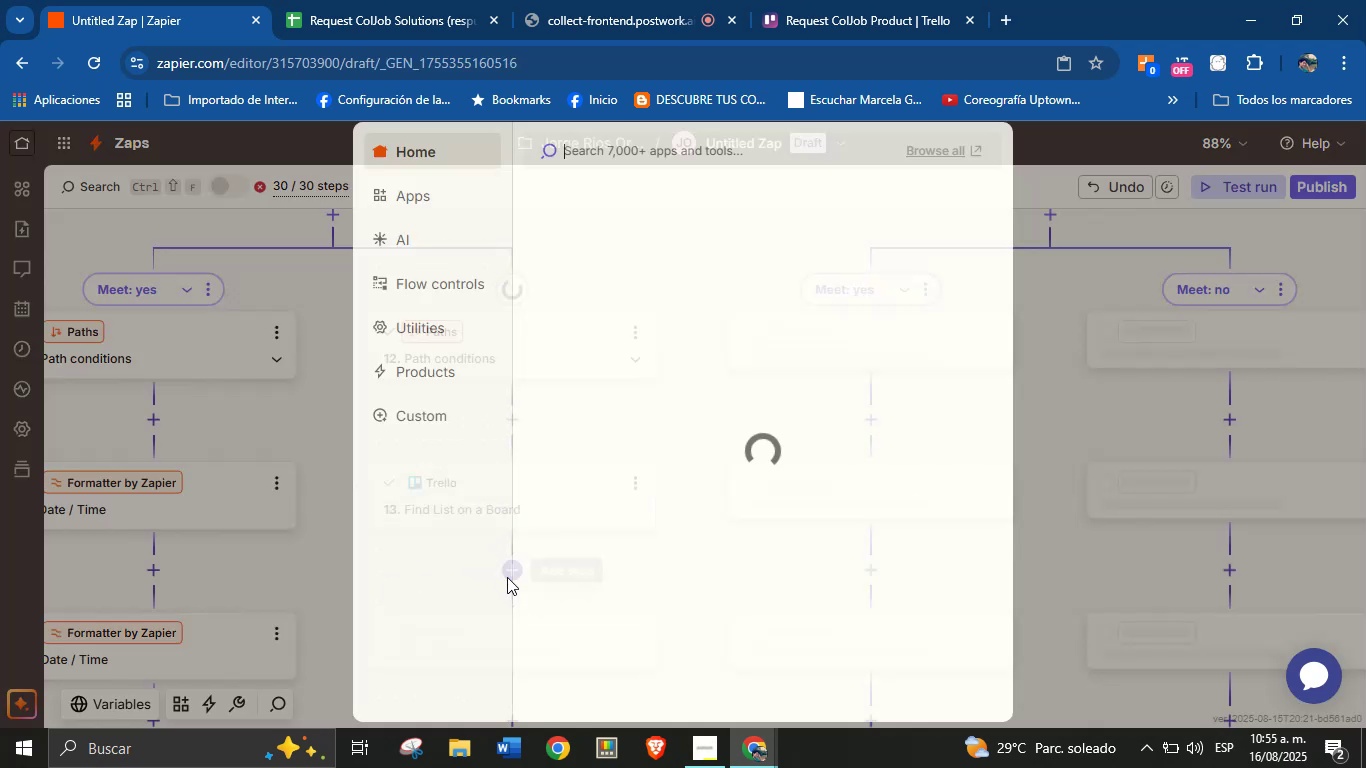 
left_click([316, 606])
 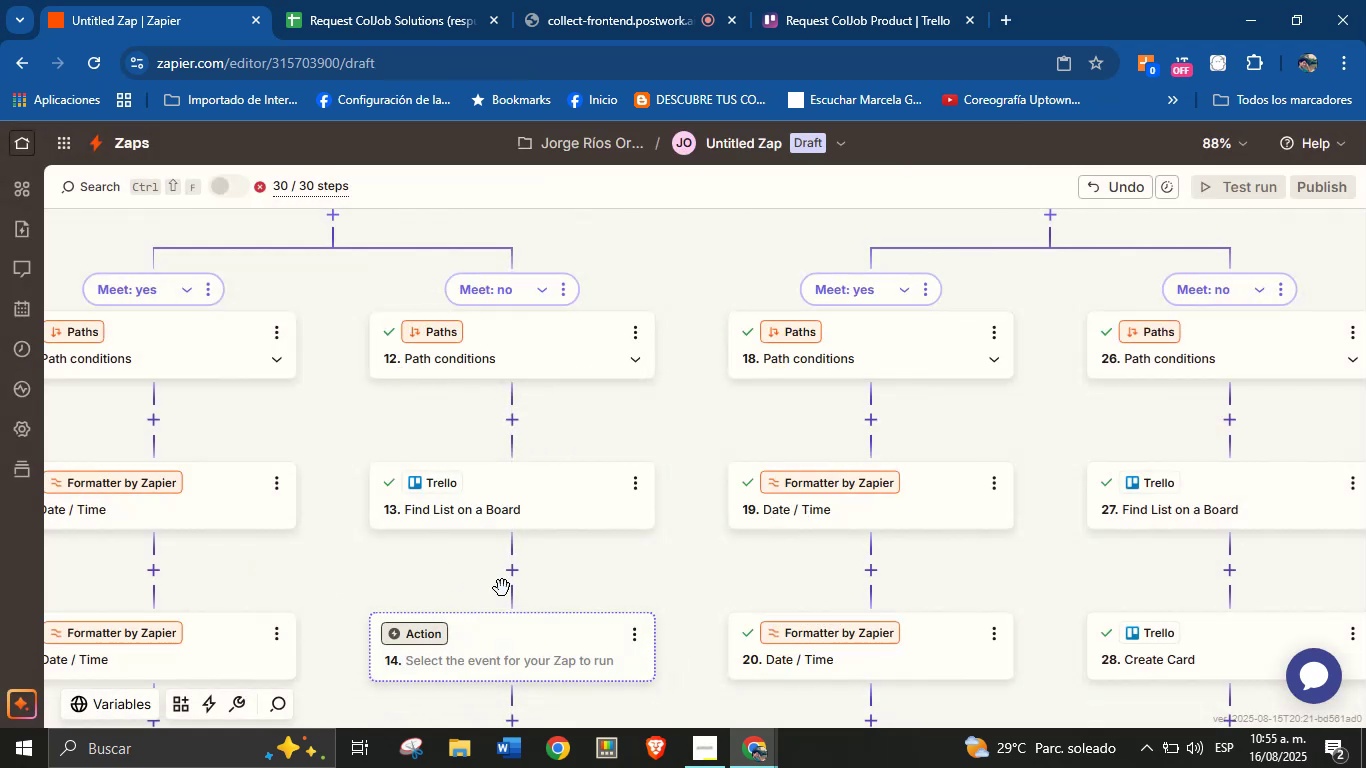 
left_click_drag(start_coordinate=[623, 570], to_coordinate=[614, 553])
 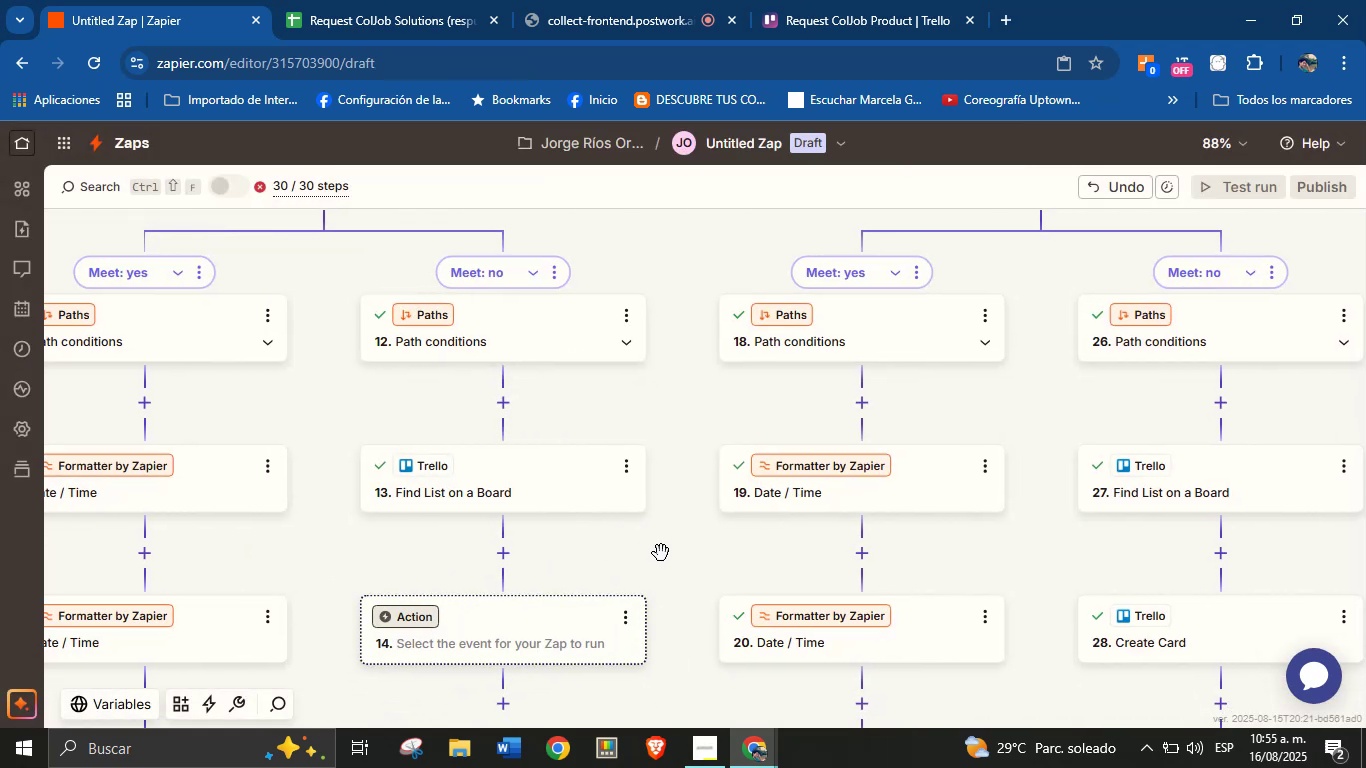 
left_click_drag(start_coordinate=[671, 557], to_coordinate=[625, 557])
 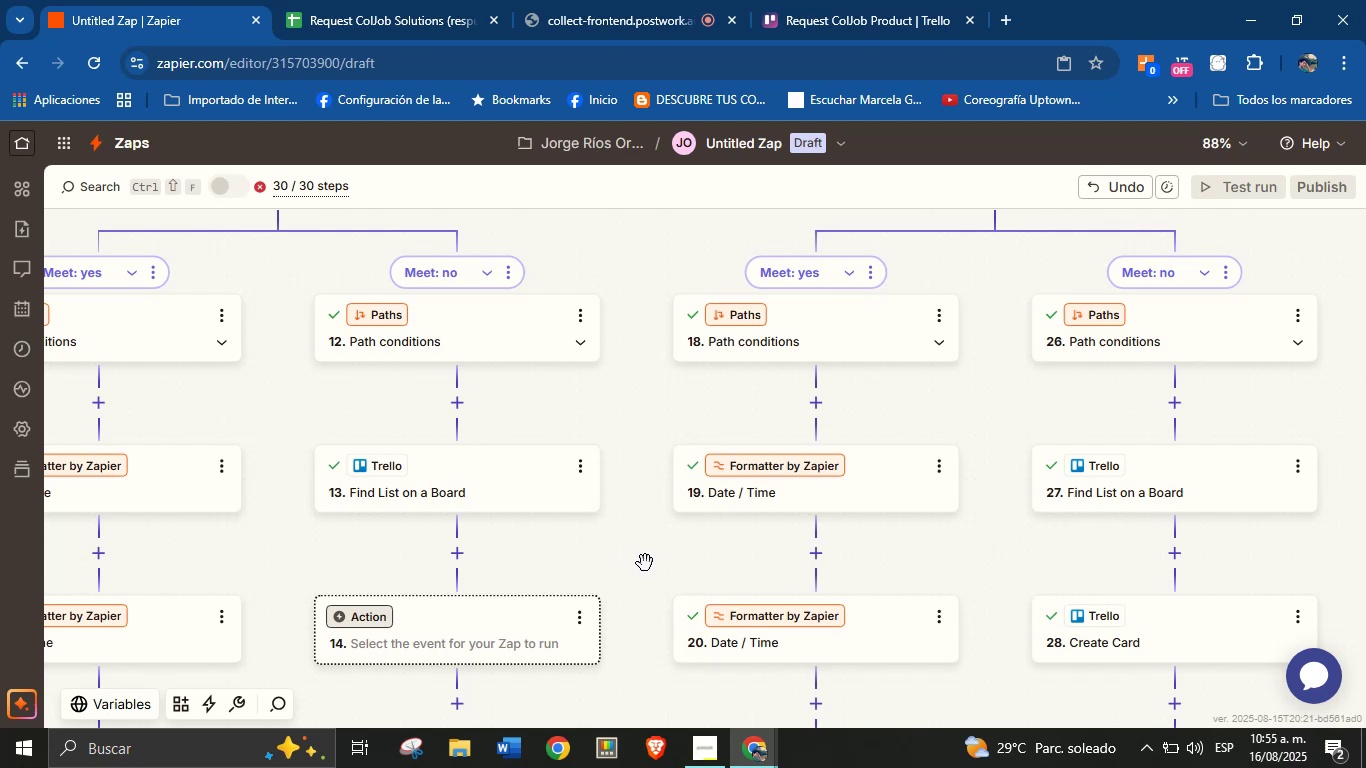 
wait(13.62)
 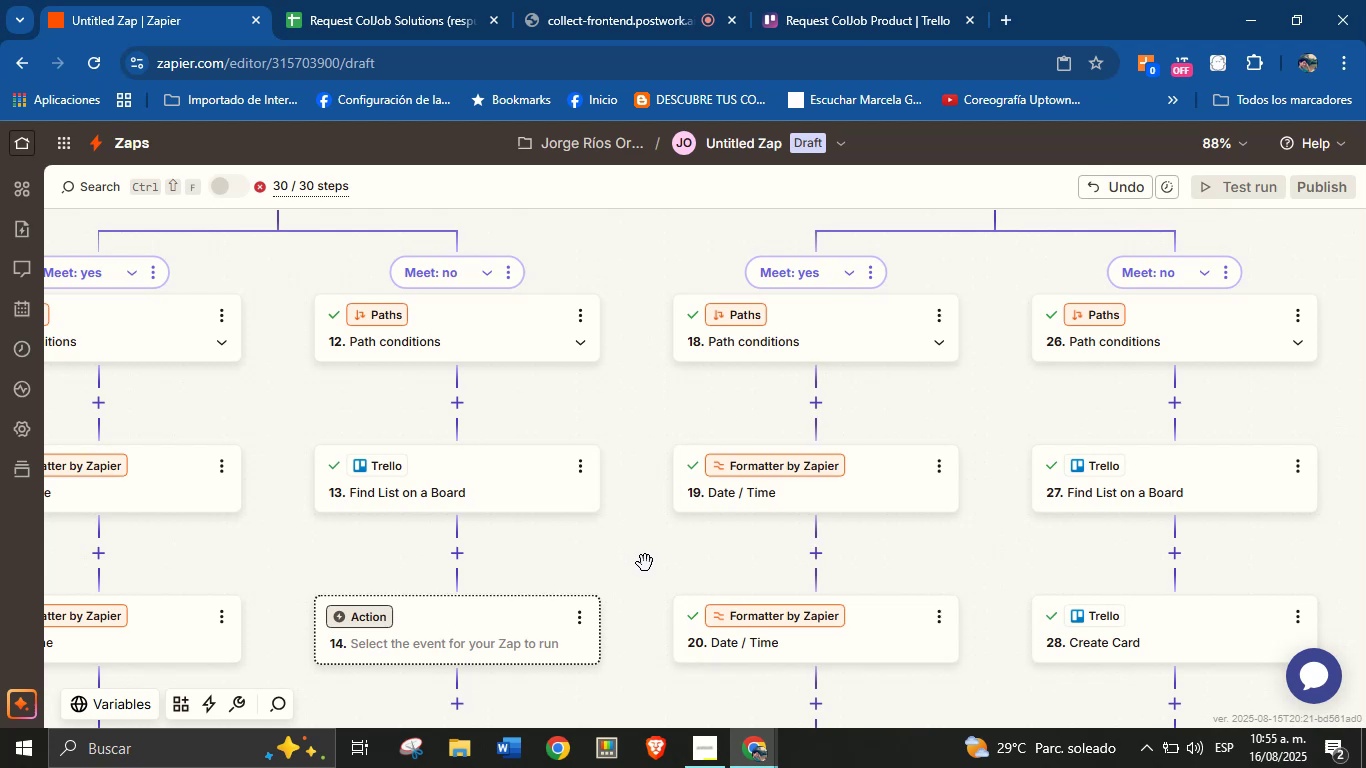 
left_click([367, 618])
 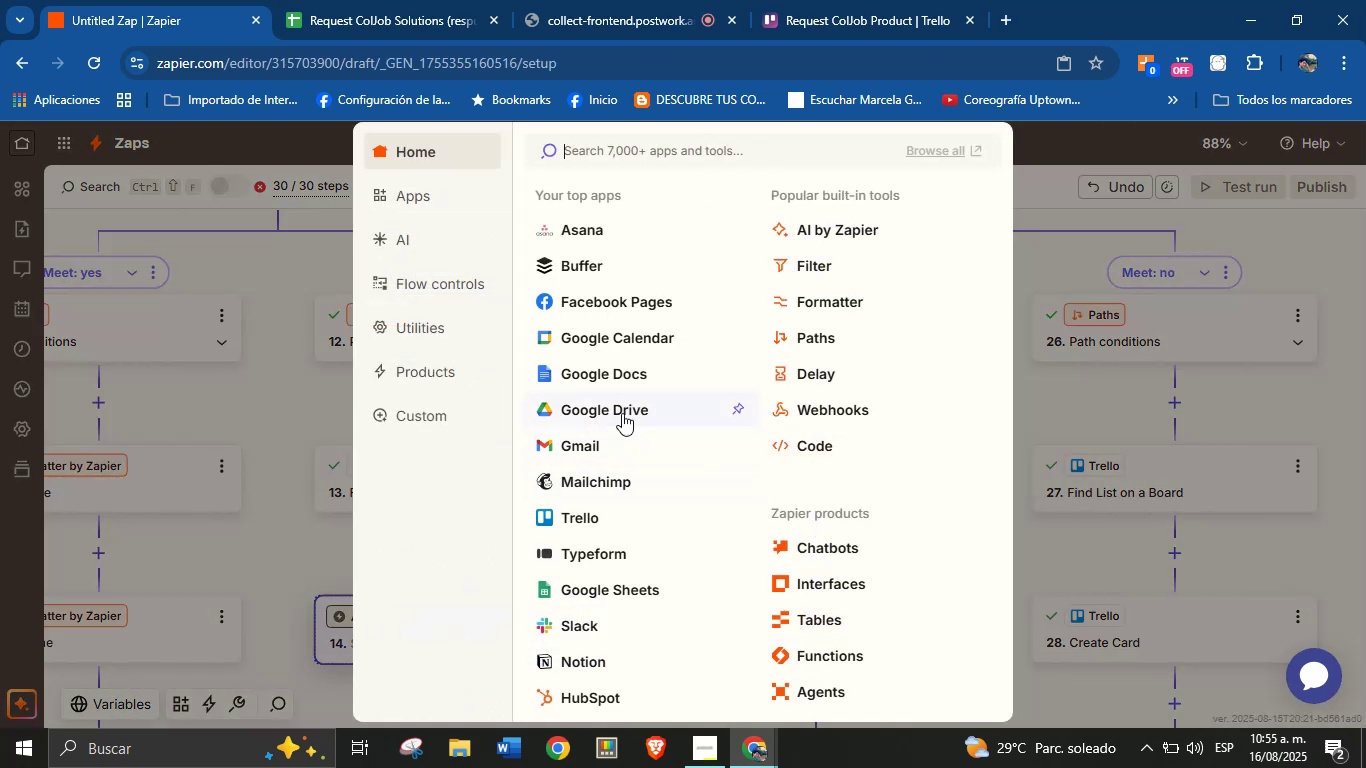 
left_click([583, 511])
 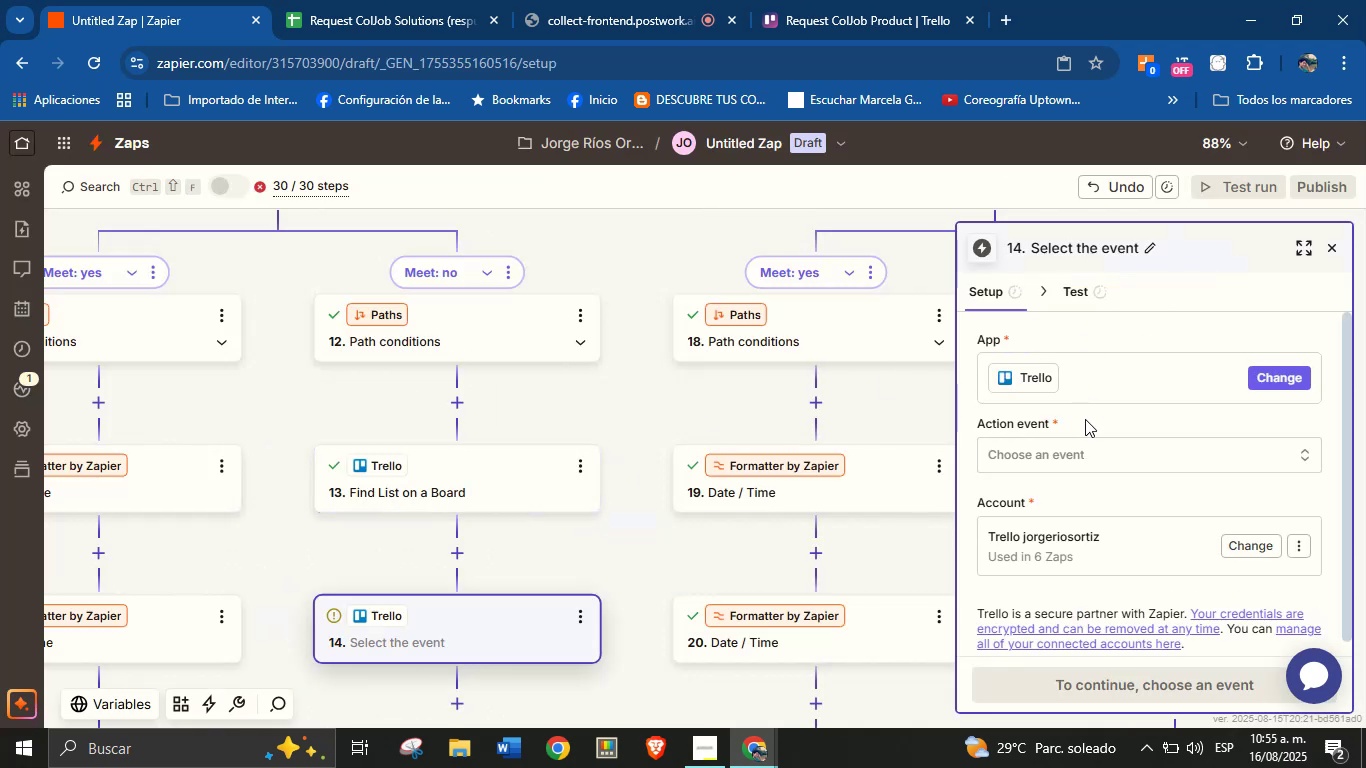 
left_click([1085, 438])
 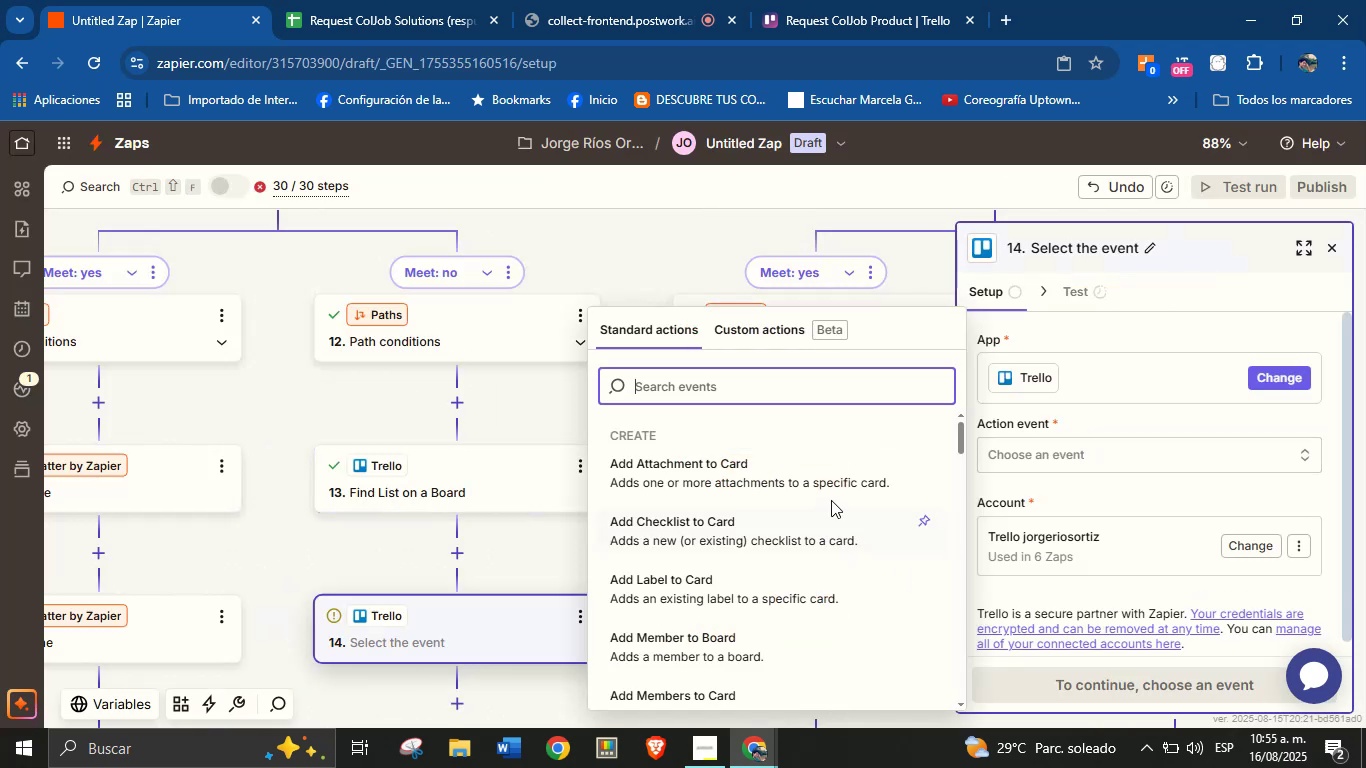 
type(card)
 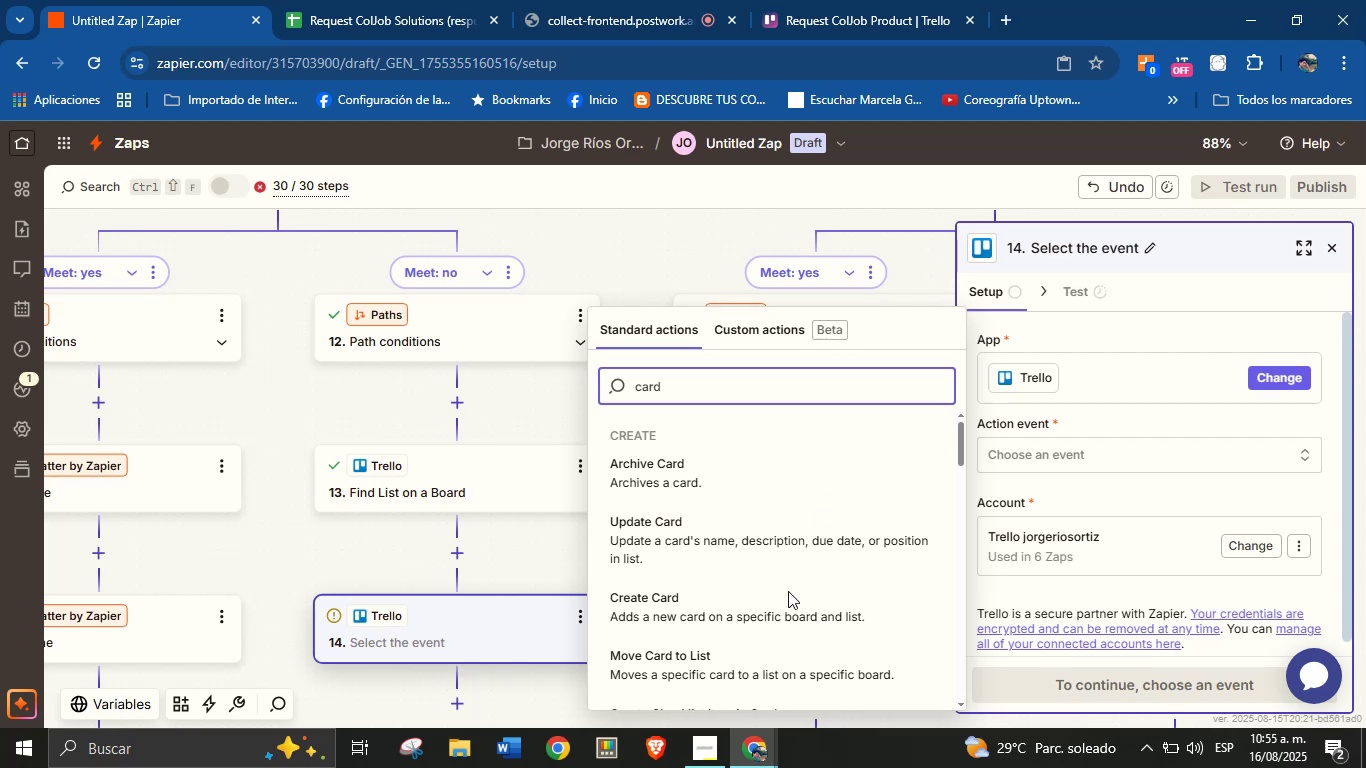 
left_click([779, 599])
 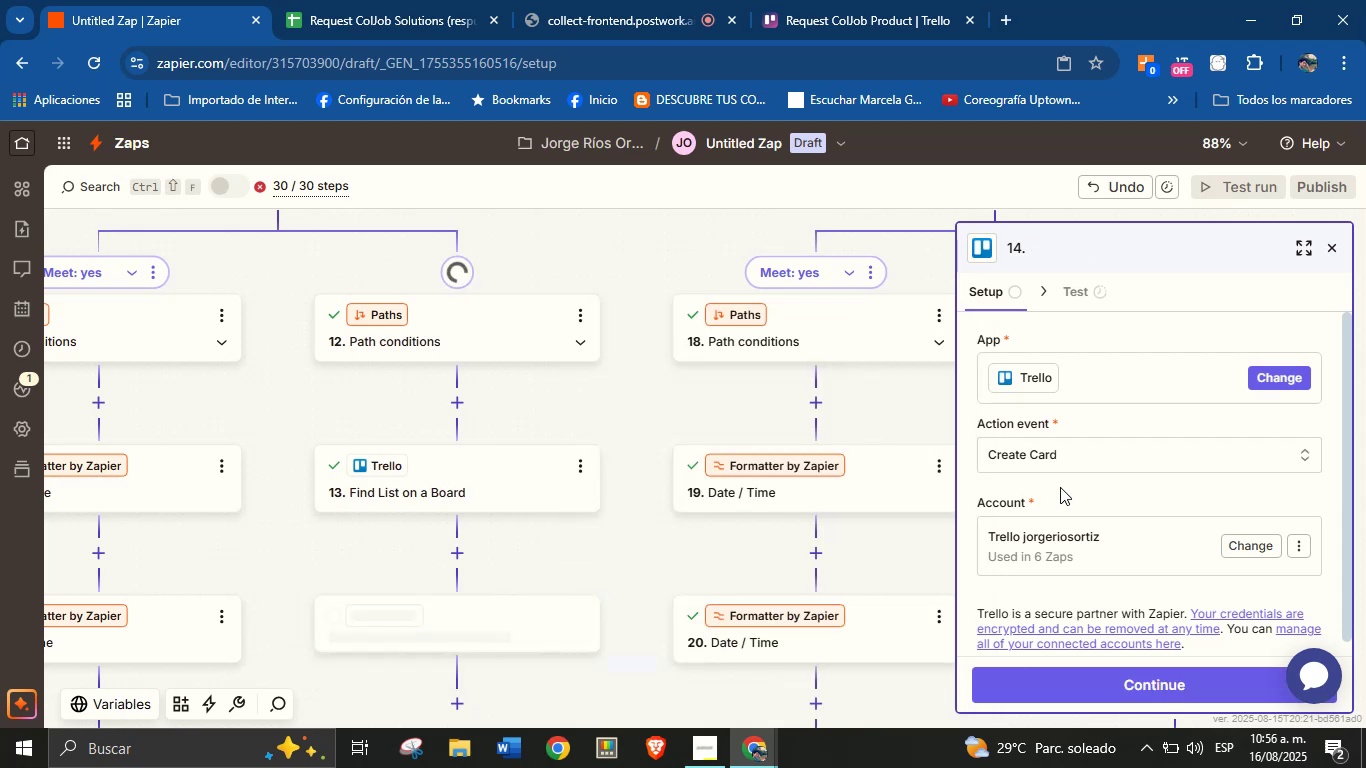 
left_click([1072, 488])
 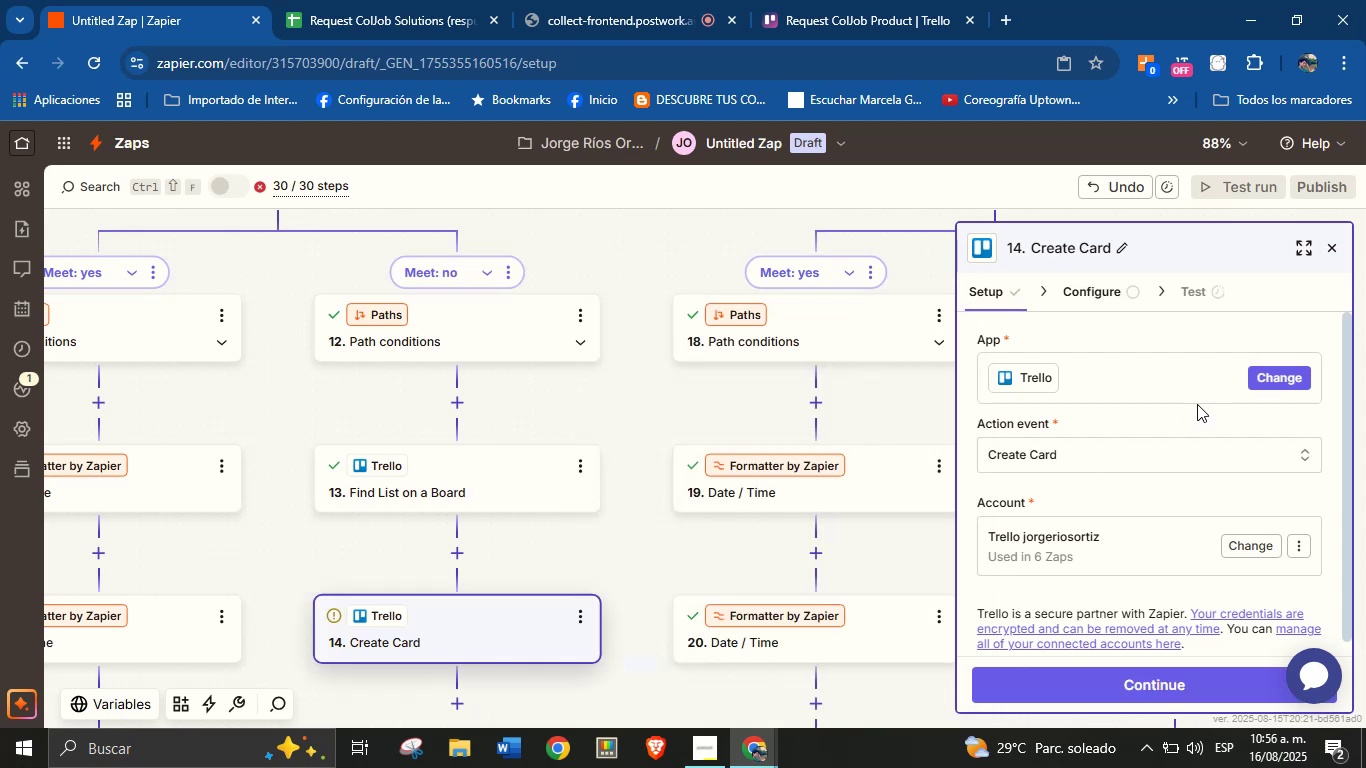 
scroll: coordinate [1139, 447], scroll_direction: down, amount: 2.0
 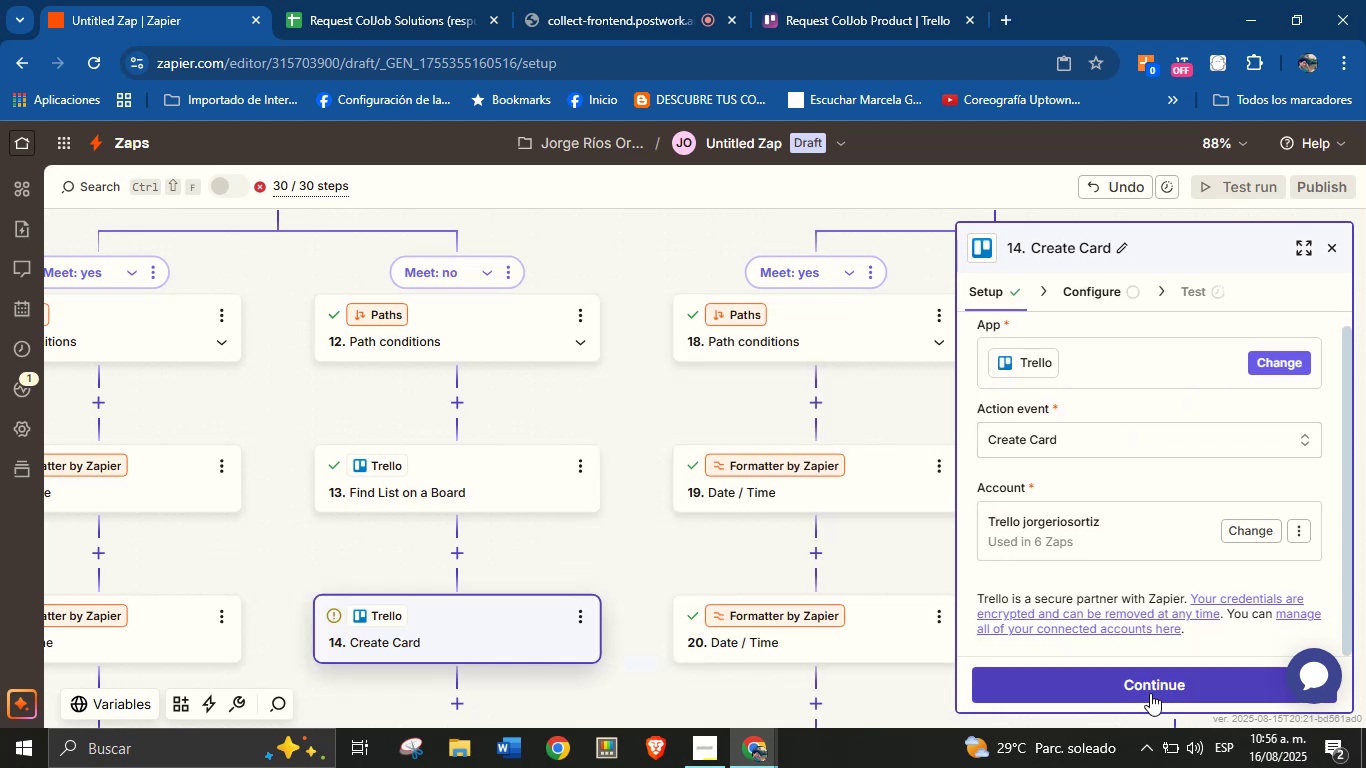 
left_click([1150, 683])
 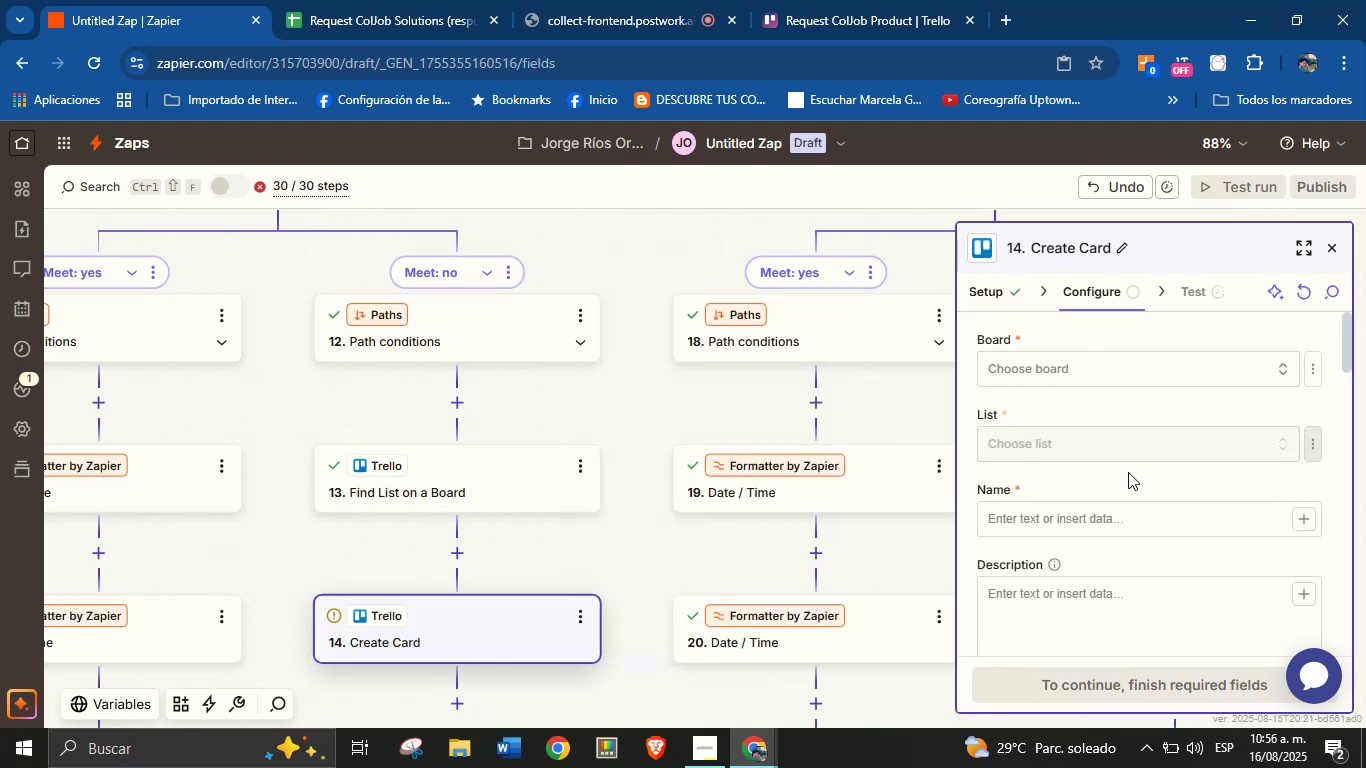 
left_click([1133, 368])
 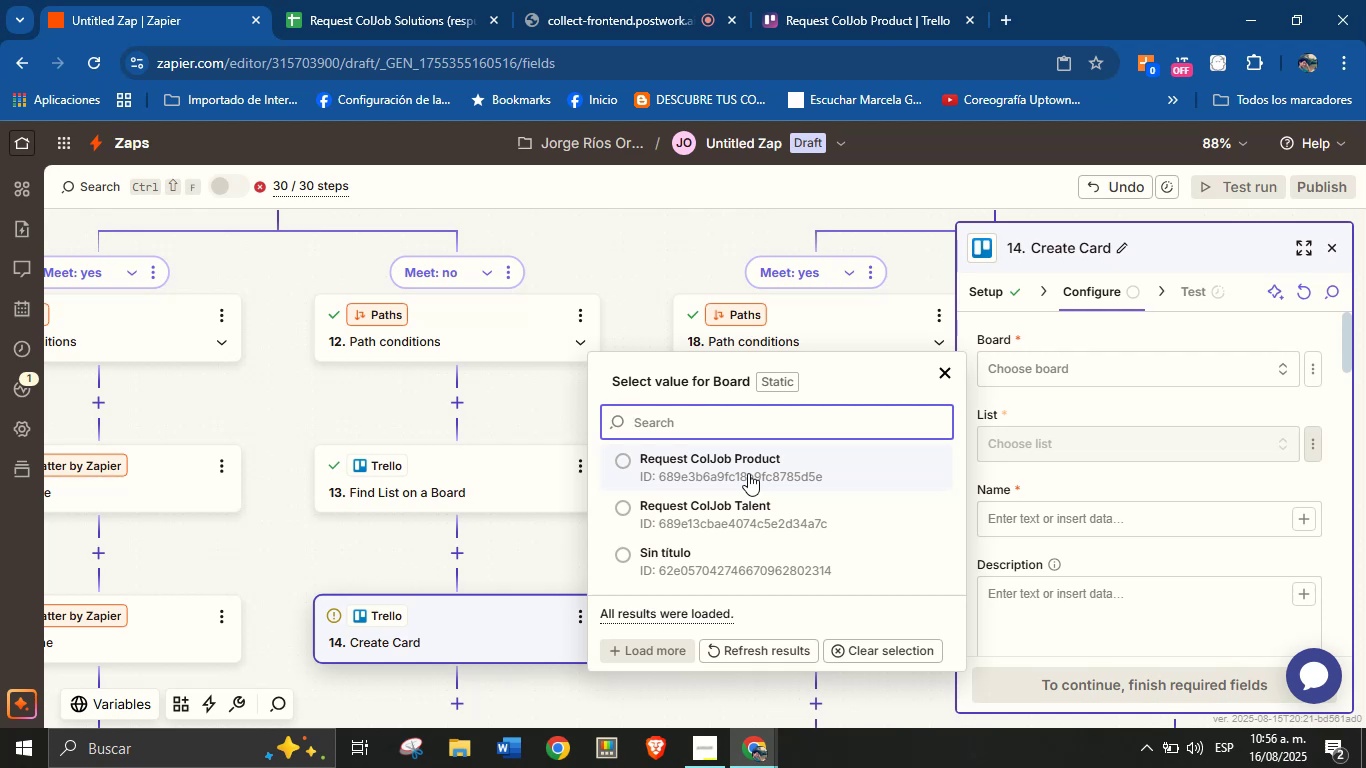 
wait(5.44)
 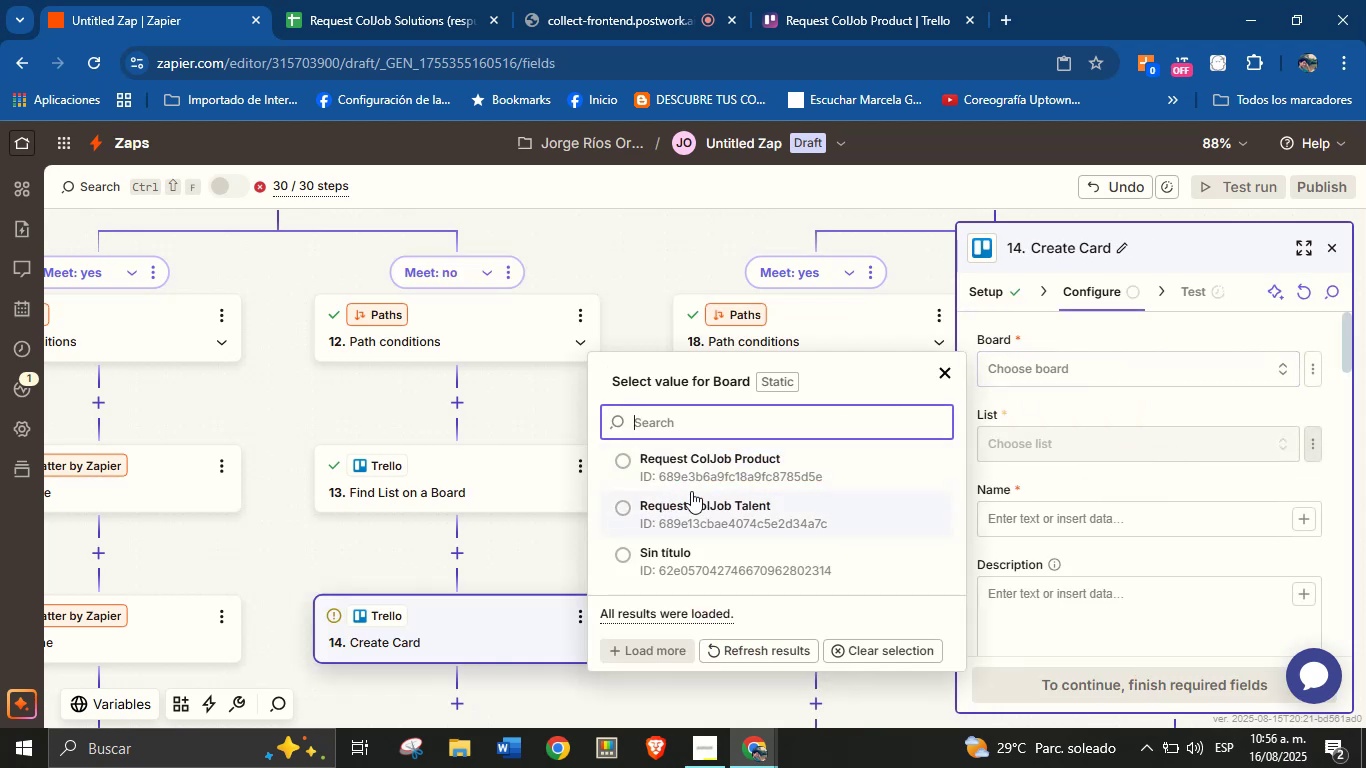 
left_click([748, 473])
 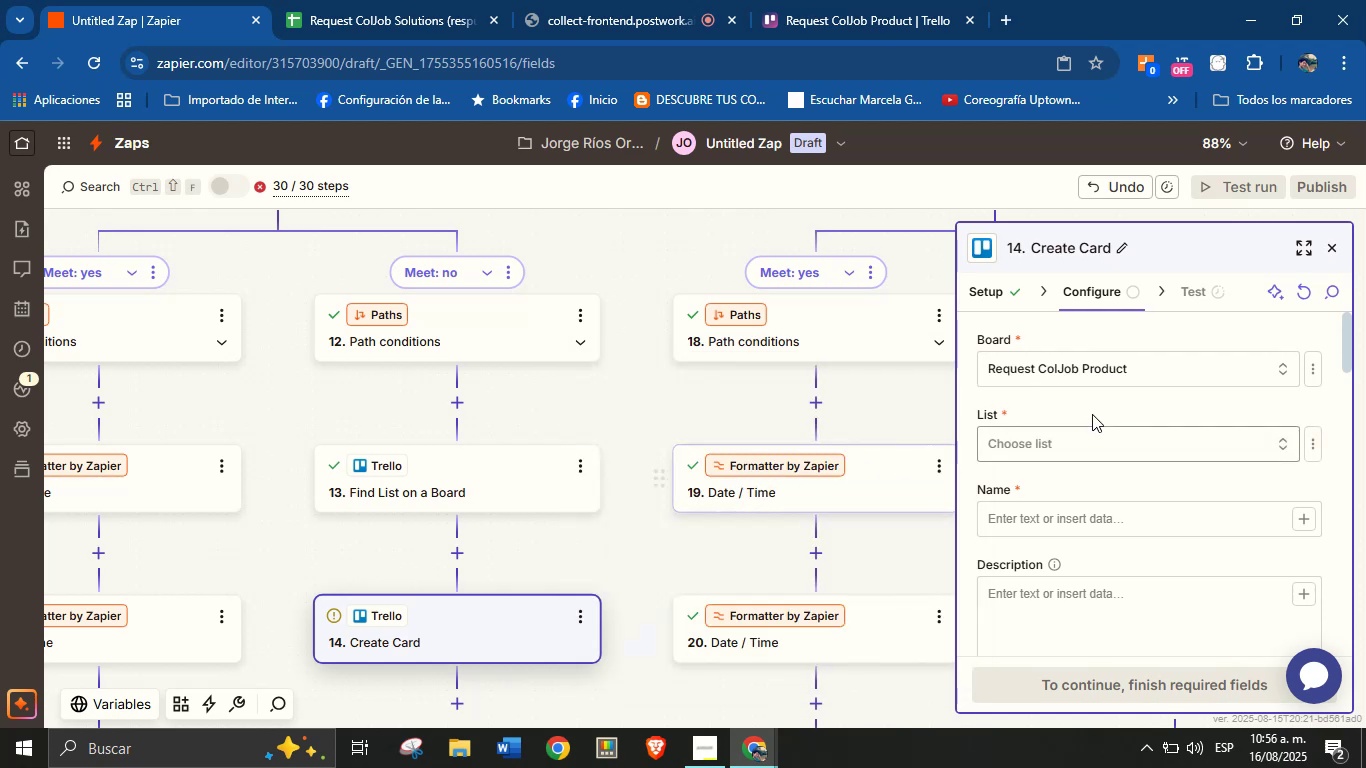 
left_click([1103, 401])
 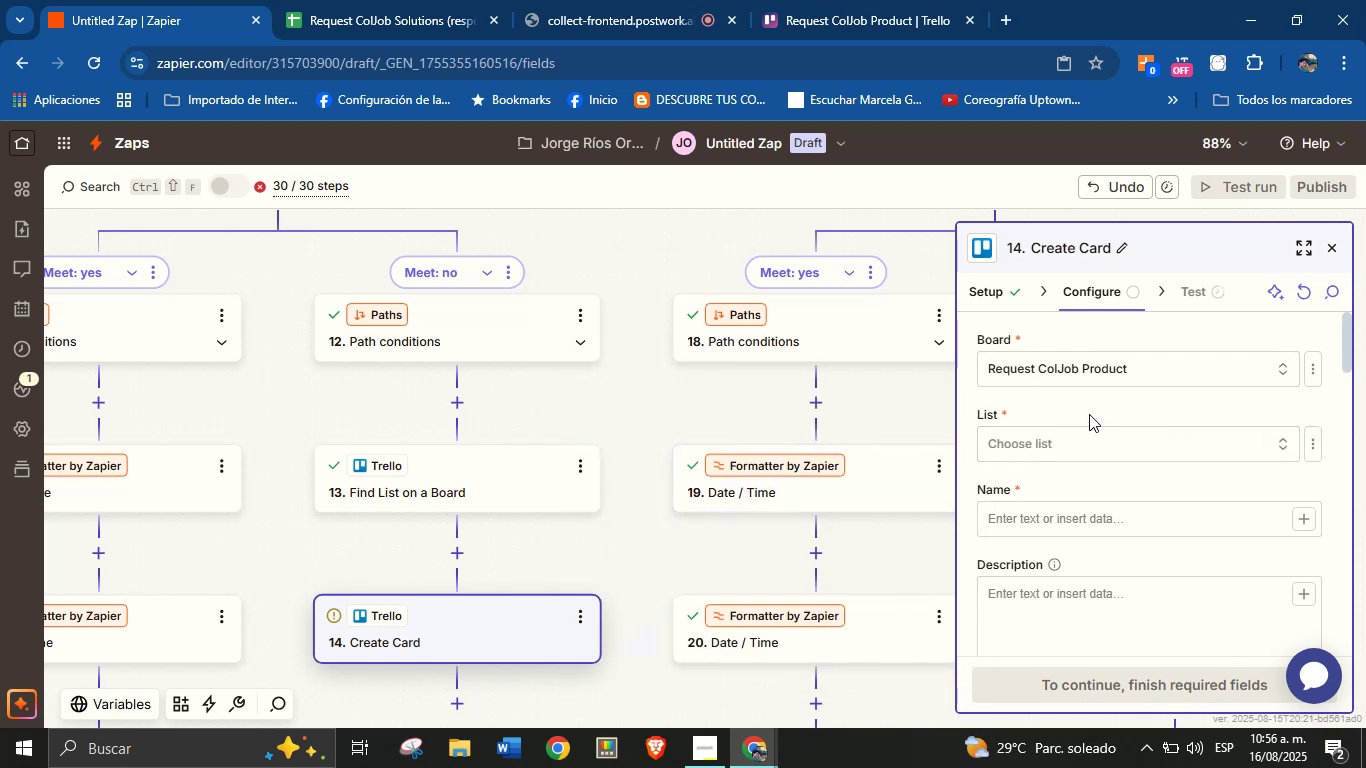 
wait(9.77)
 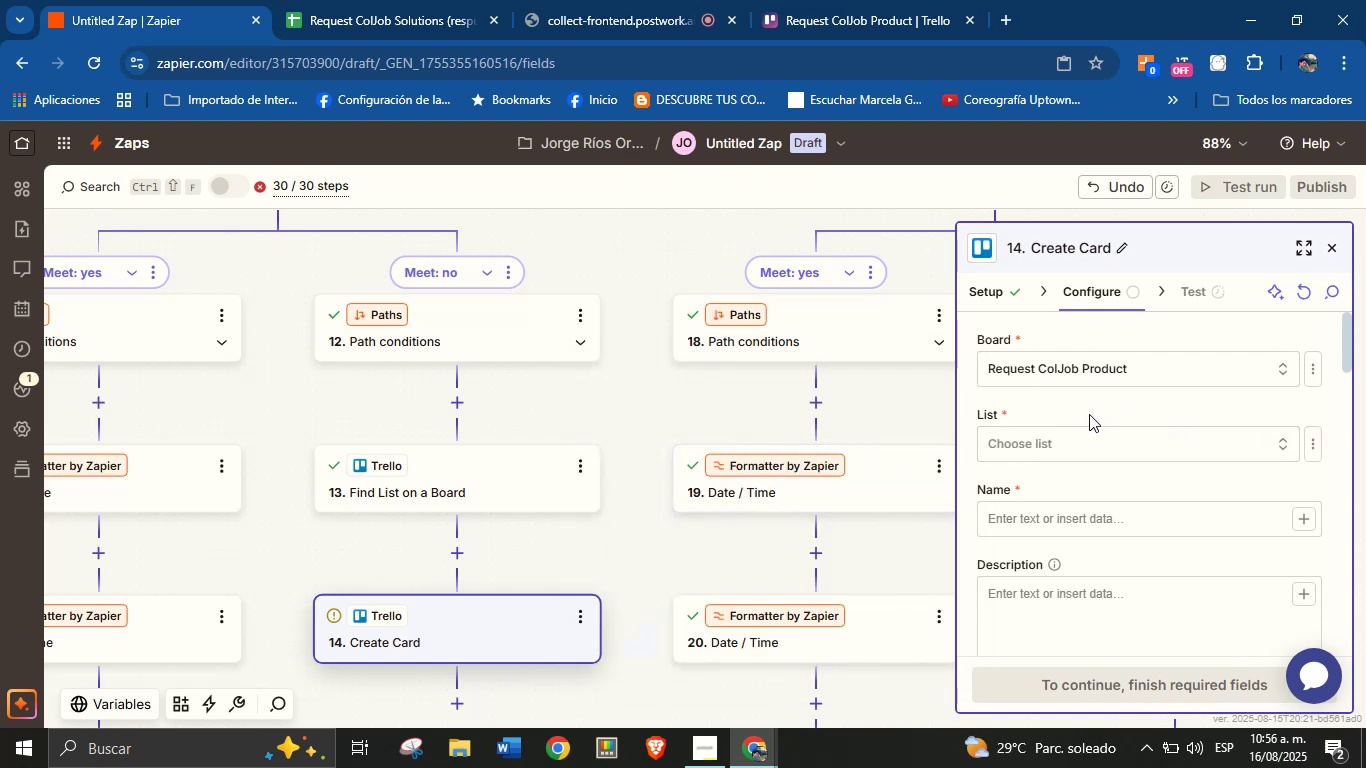 
left_click([647, 512])
 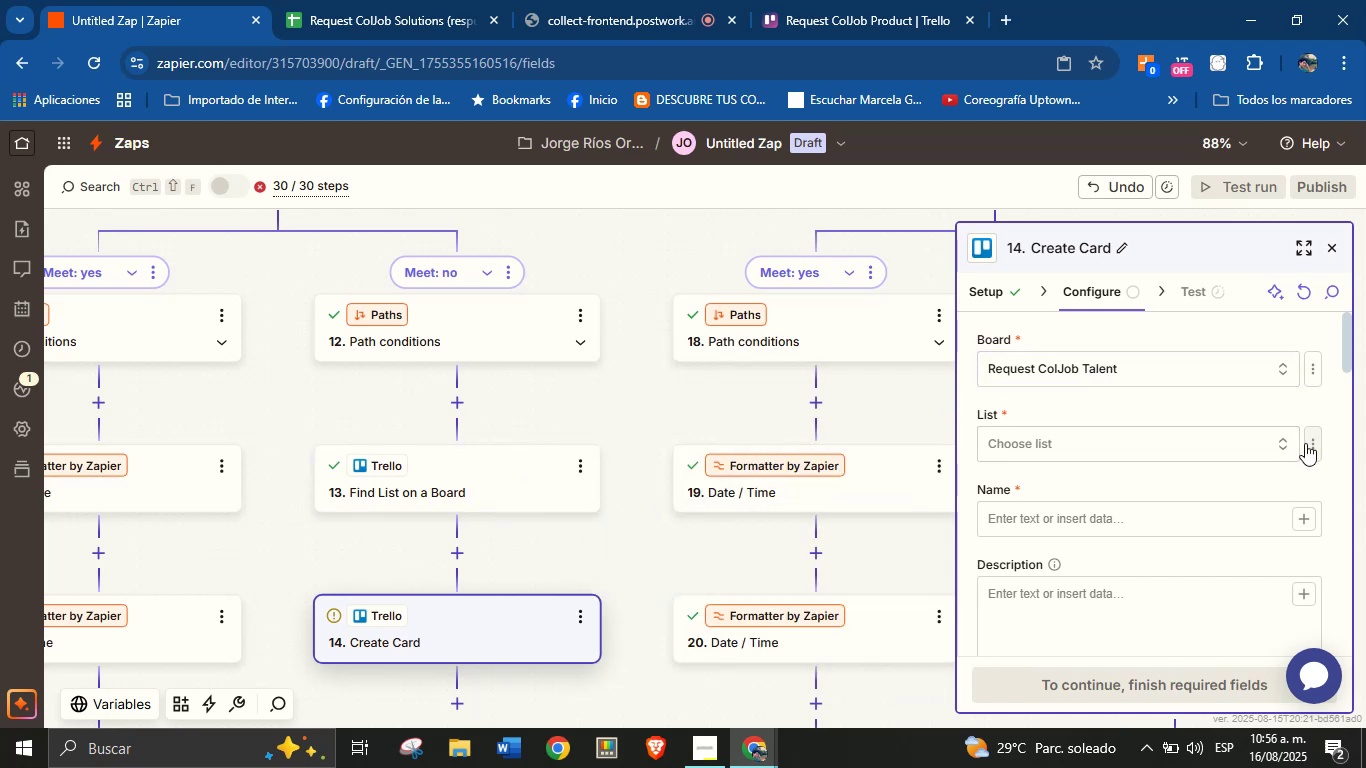 
left_click([1306, 445])
 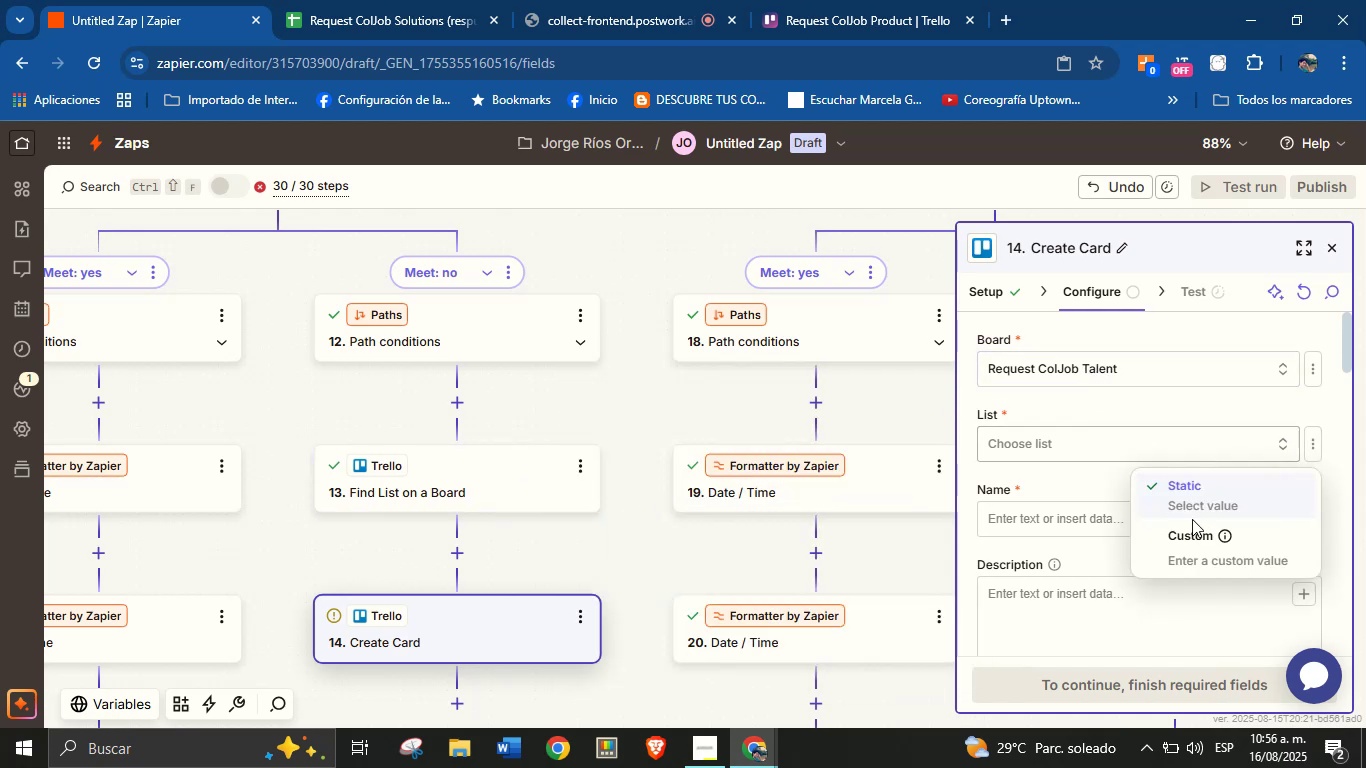 
left_click([1196, 536])
 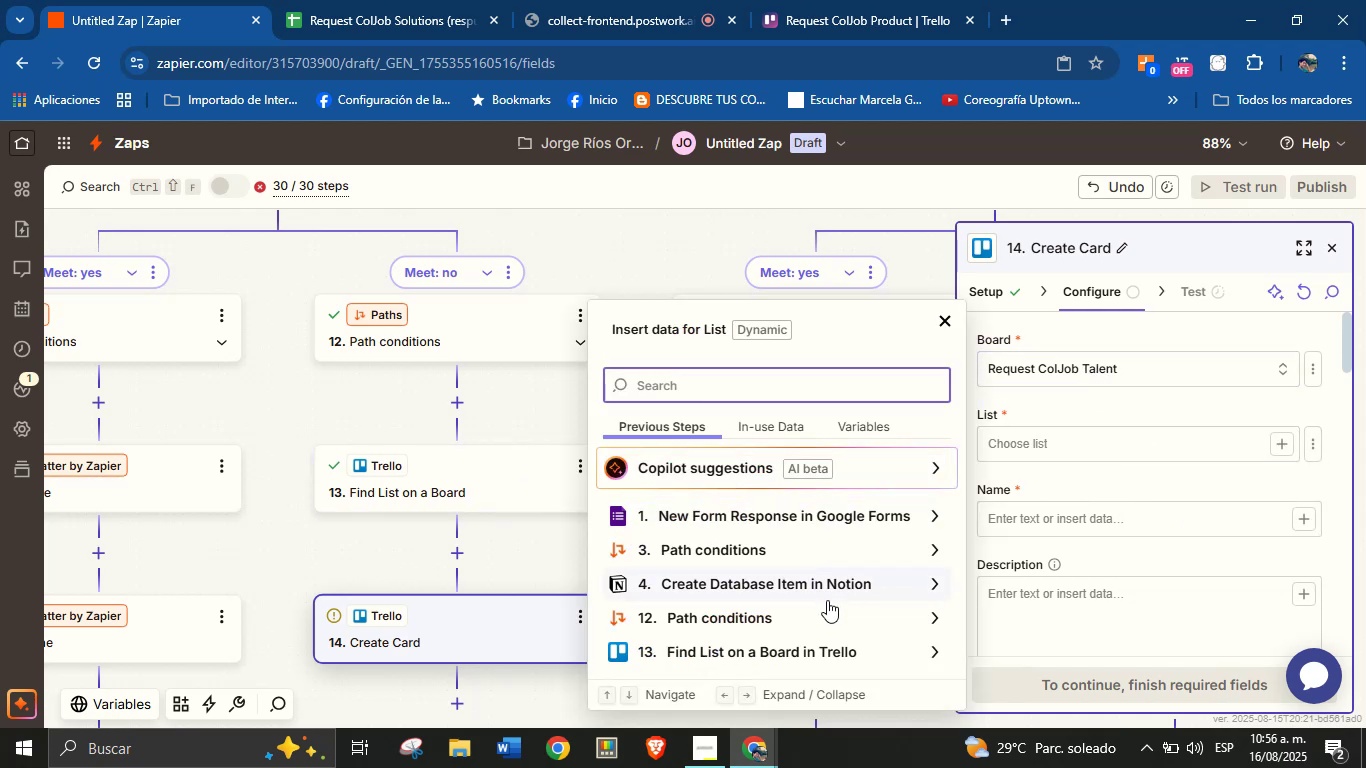 
left_click([831, 649])
 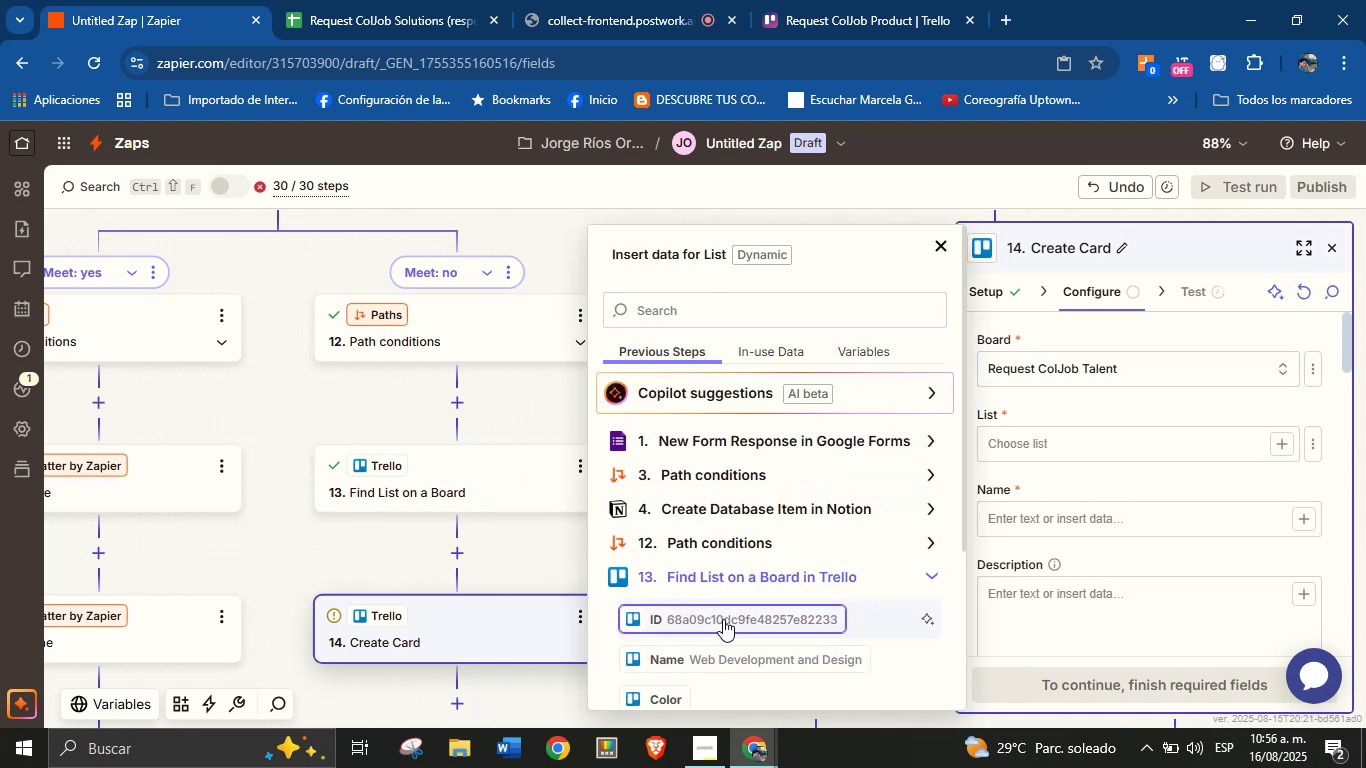 
left_click([724, 618])
 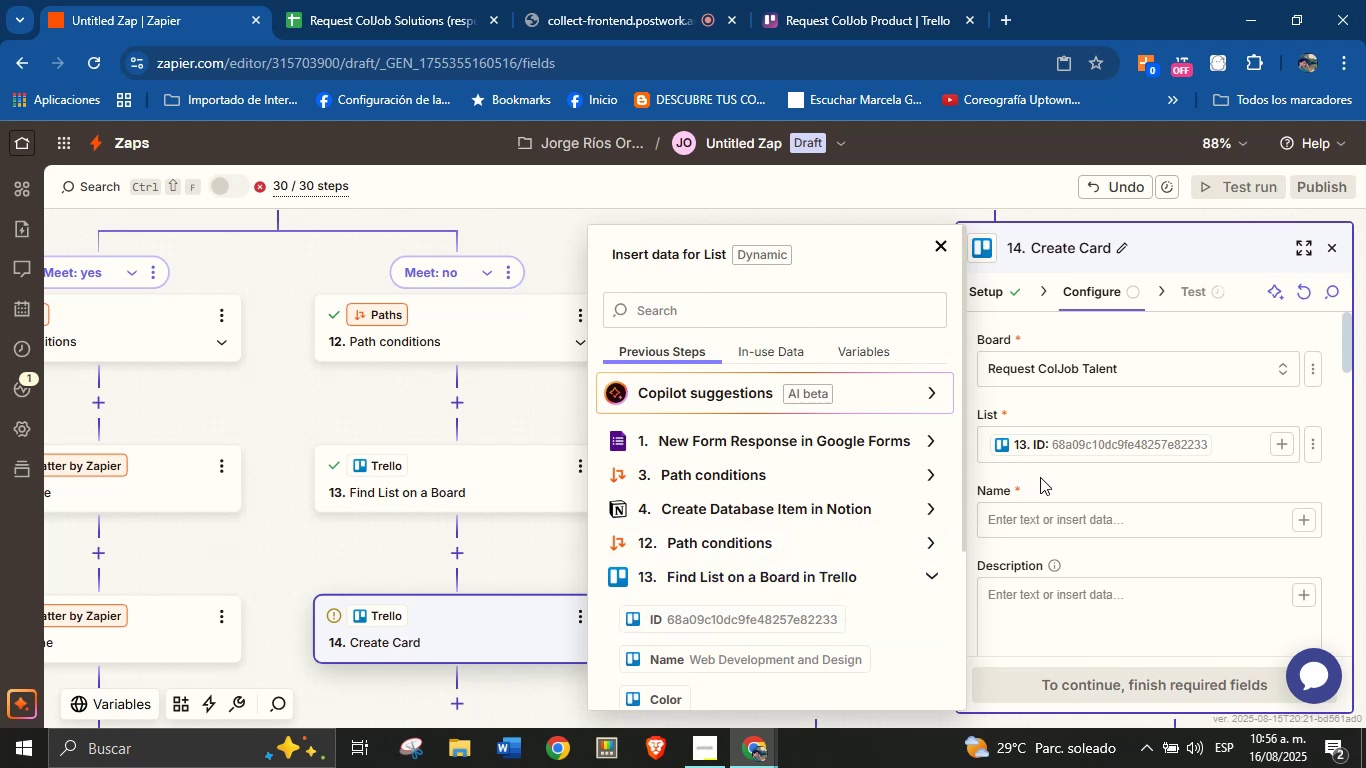 
double_click([1040, 520])
 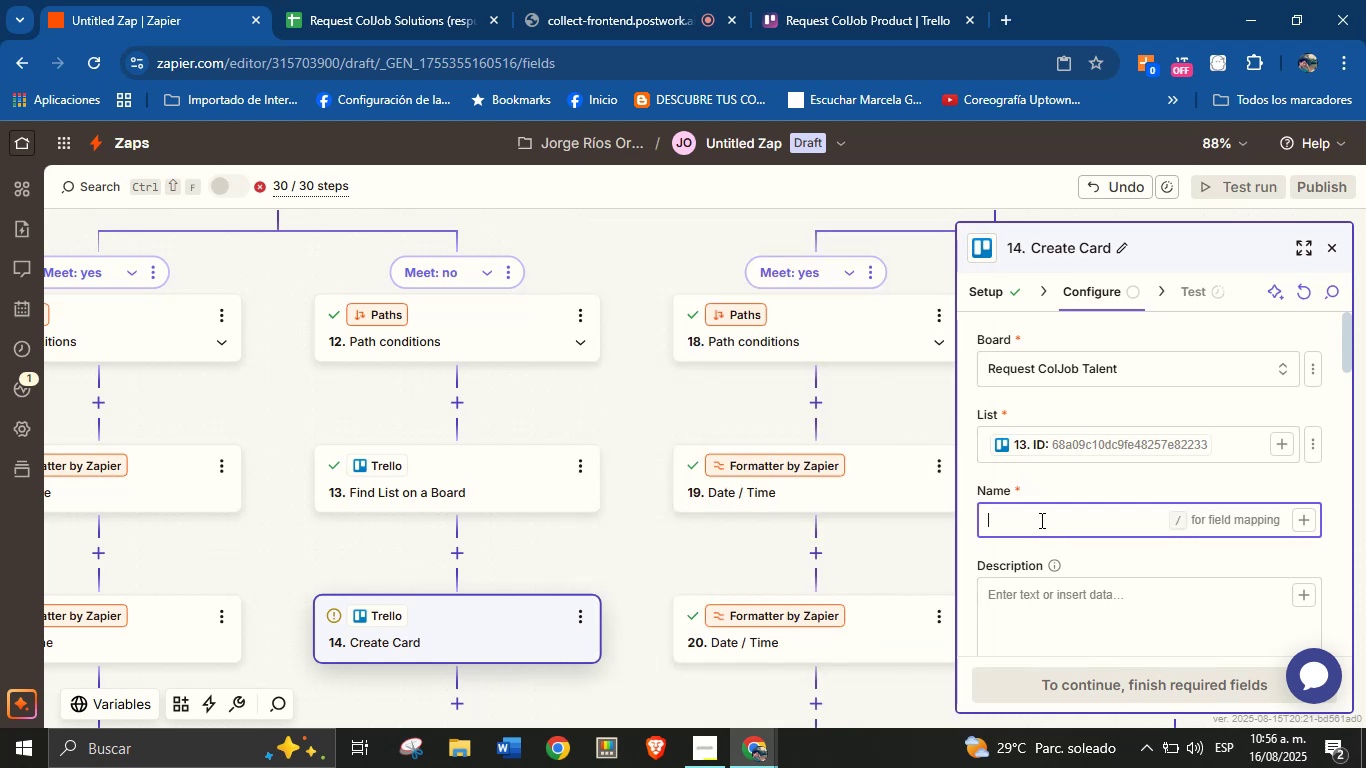 
type(New service request from )
 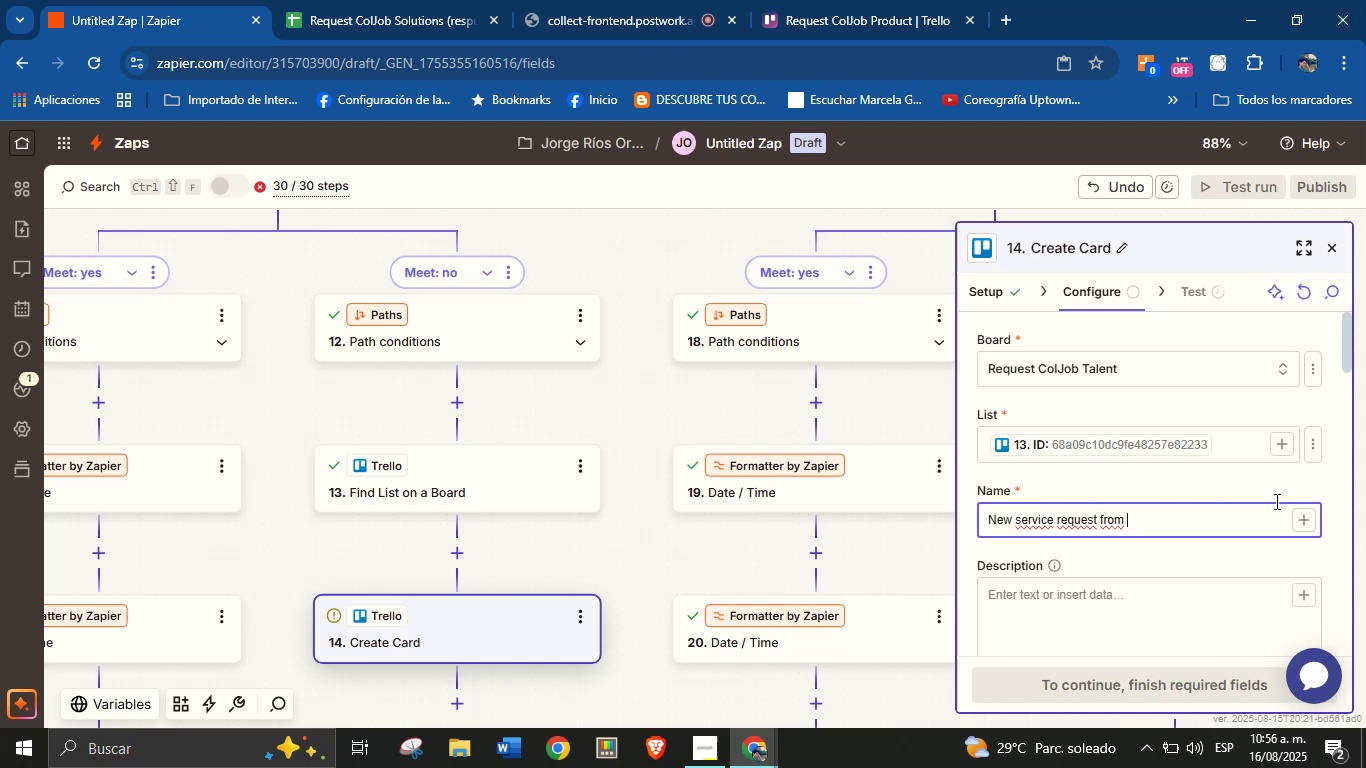 
left_click([1297, 519])
 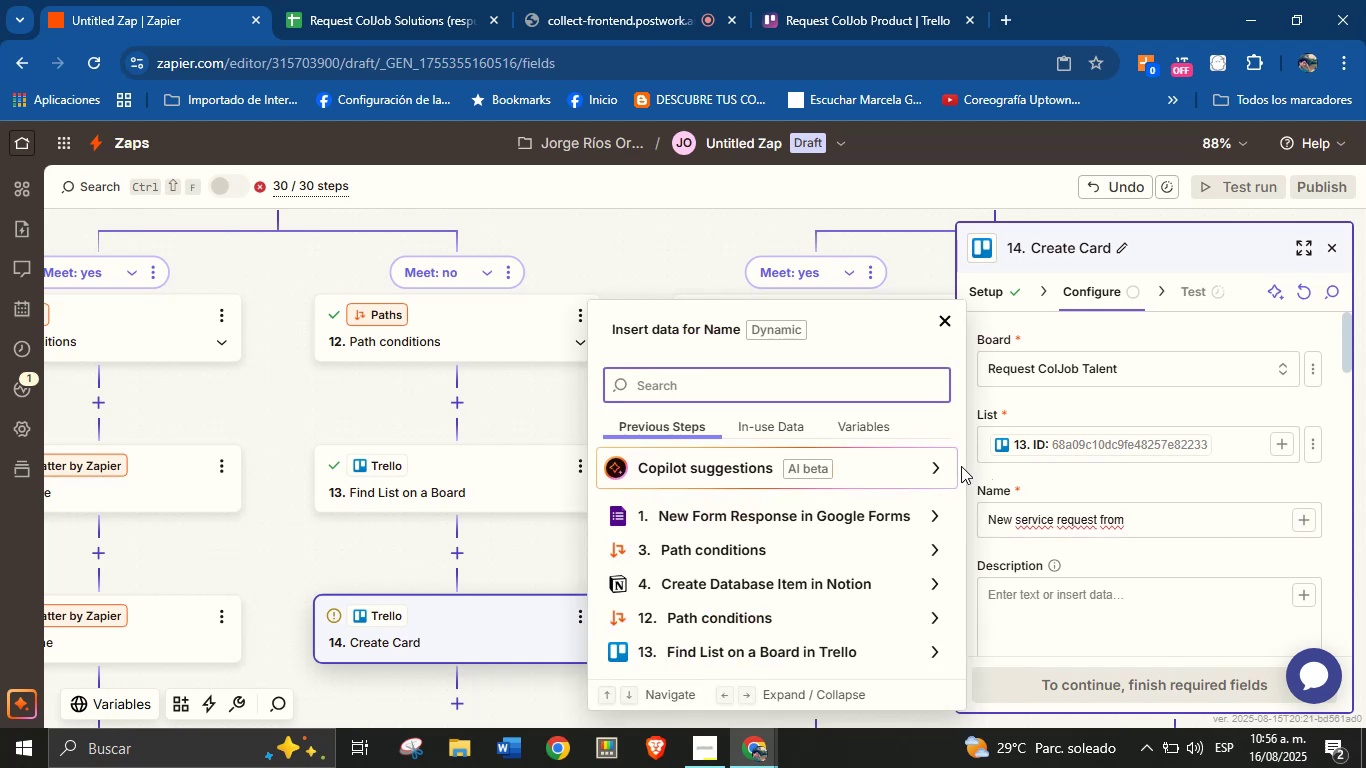 
type(name)
 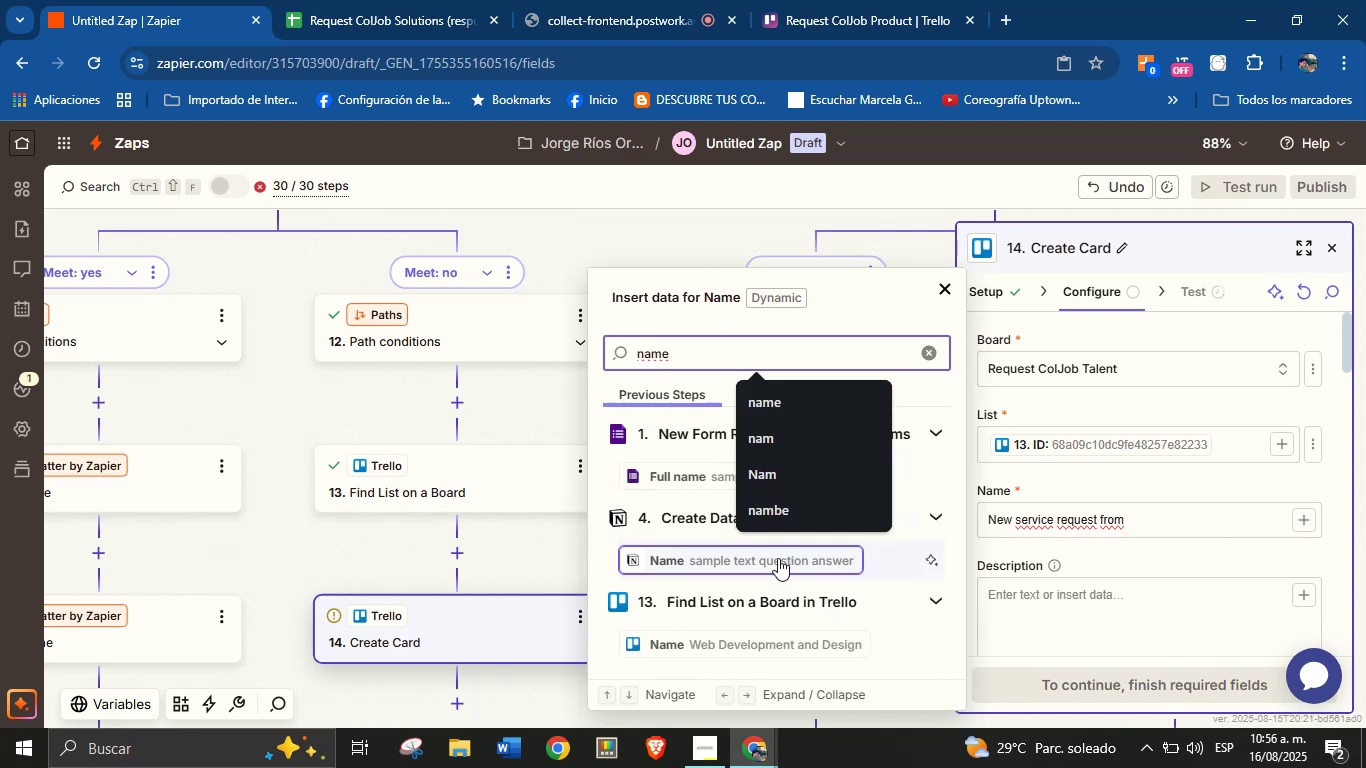 
left_click([778, 558])
 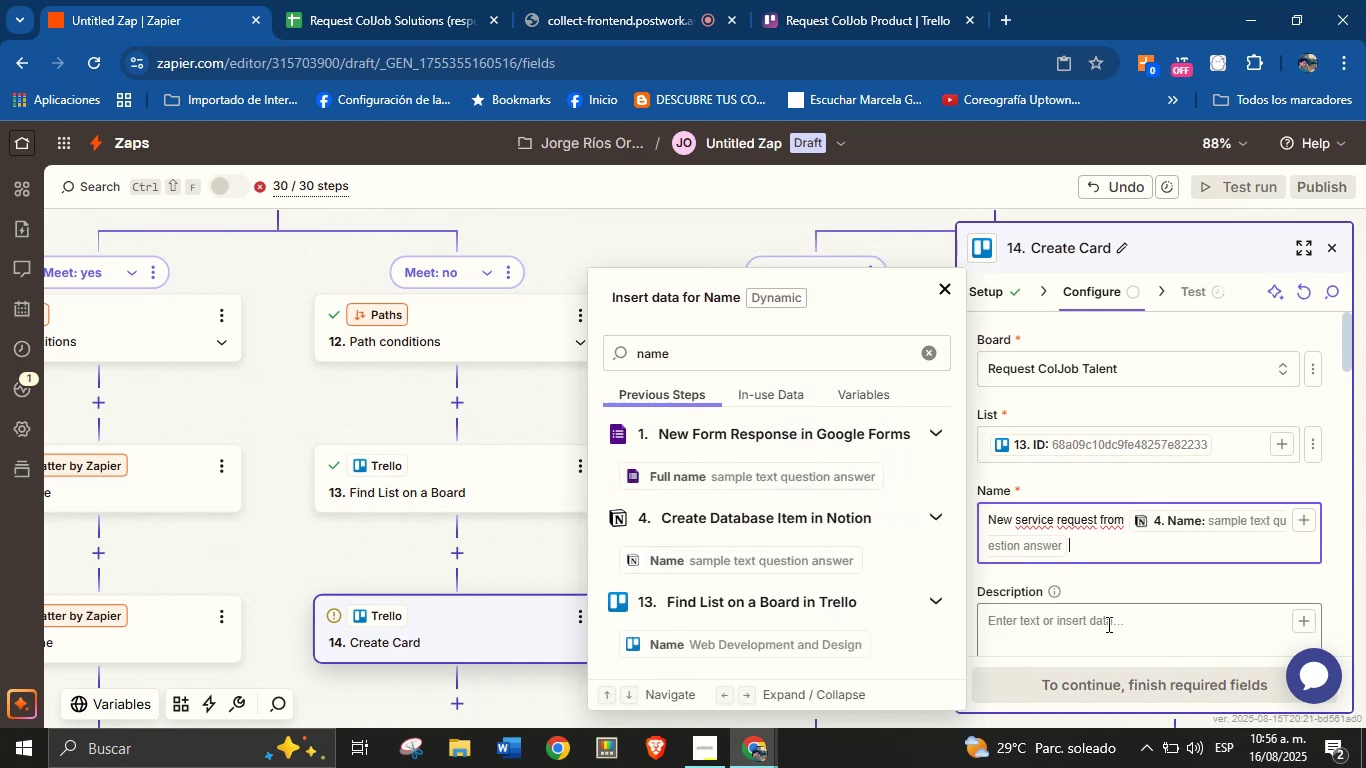 
left_click([1107, 624])
 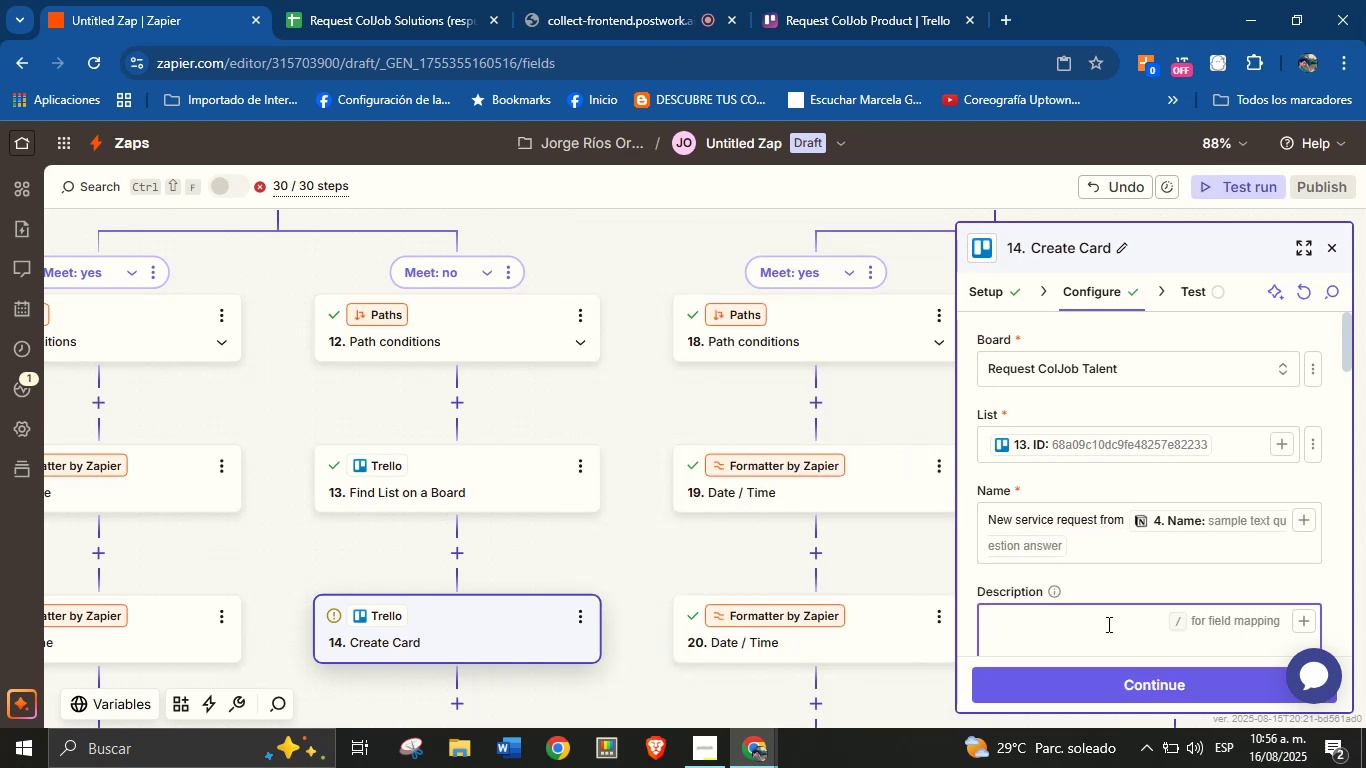 
type(Client[s name> )
 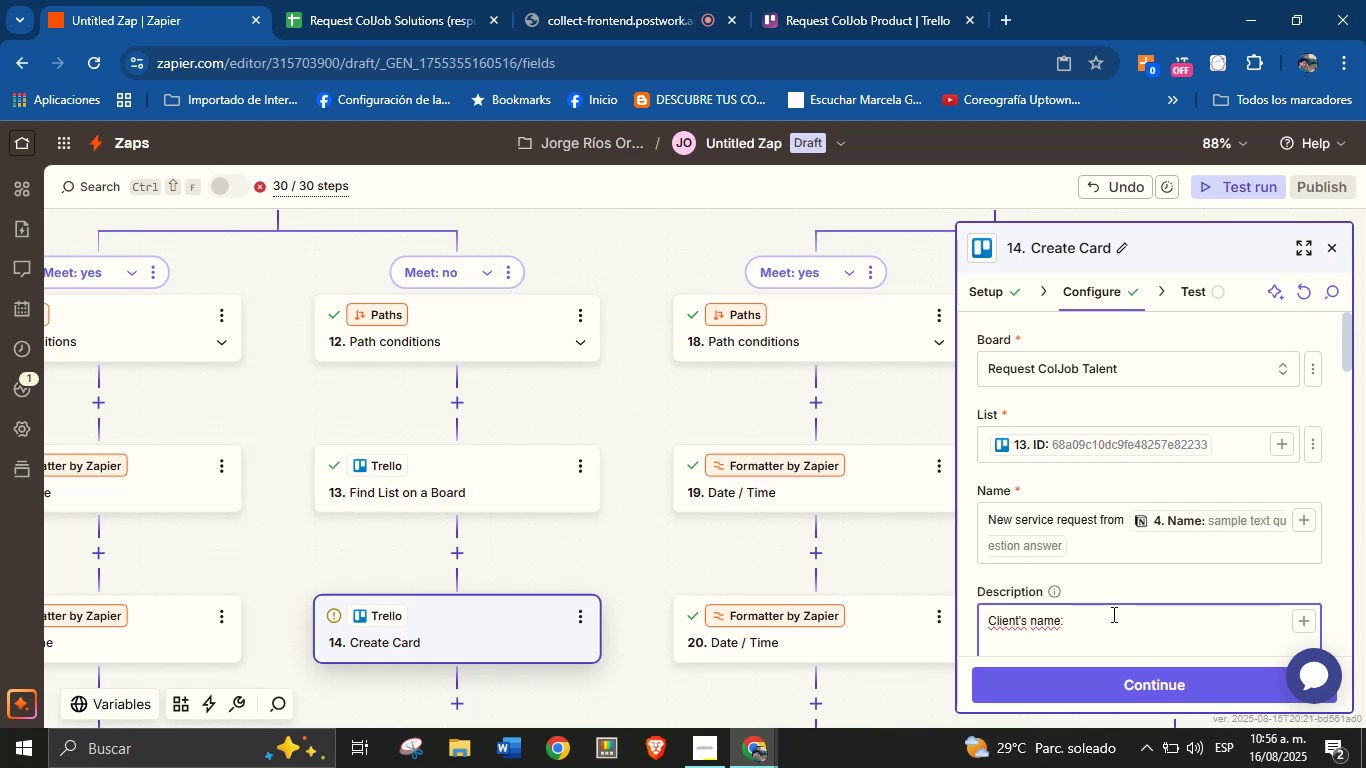 
scroll: coordinate [1130, 500], scroll_direction: down, amount: 1.0
 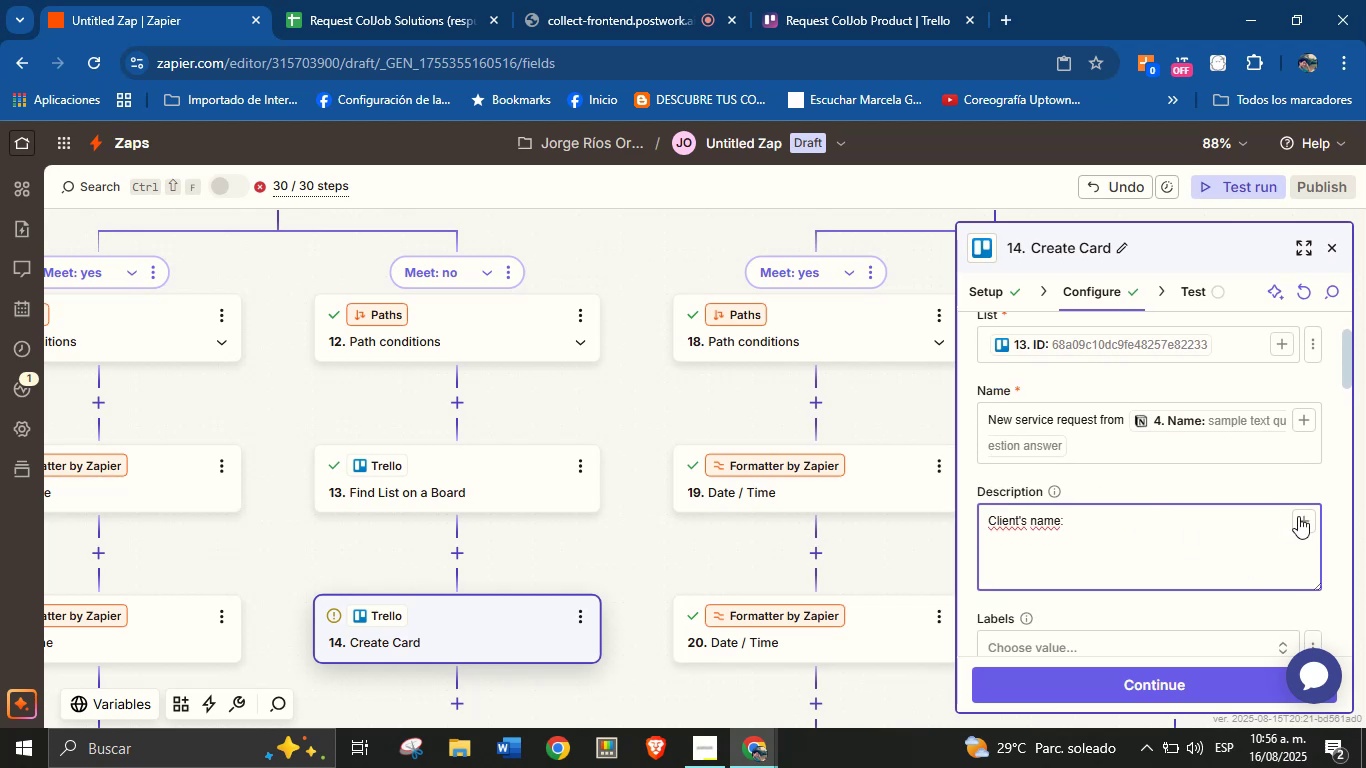 
left_click([1298, 516])
 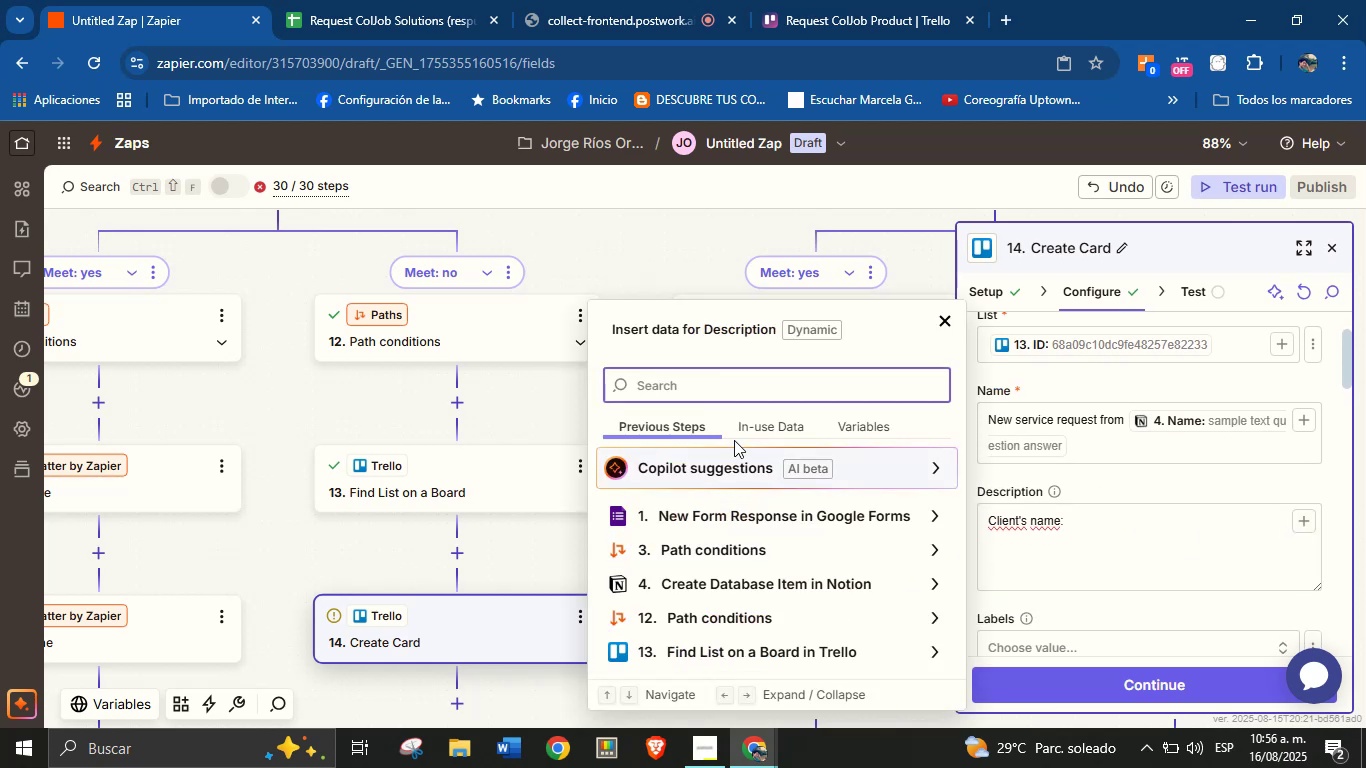 
type(name)
 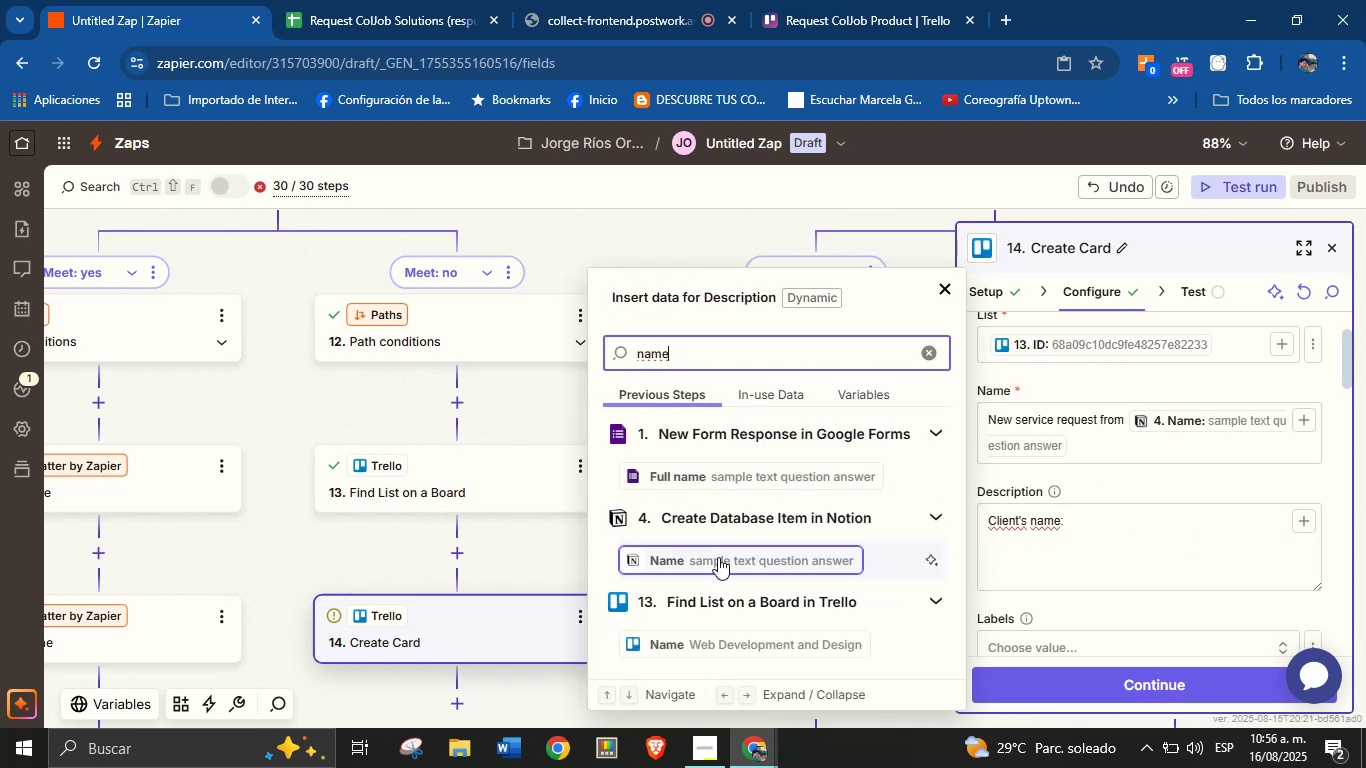 
left_click([718, 557])
 